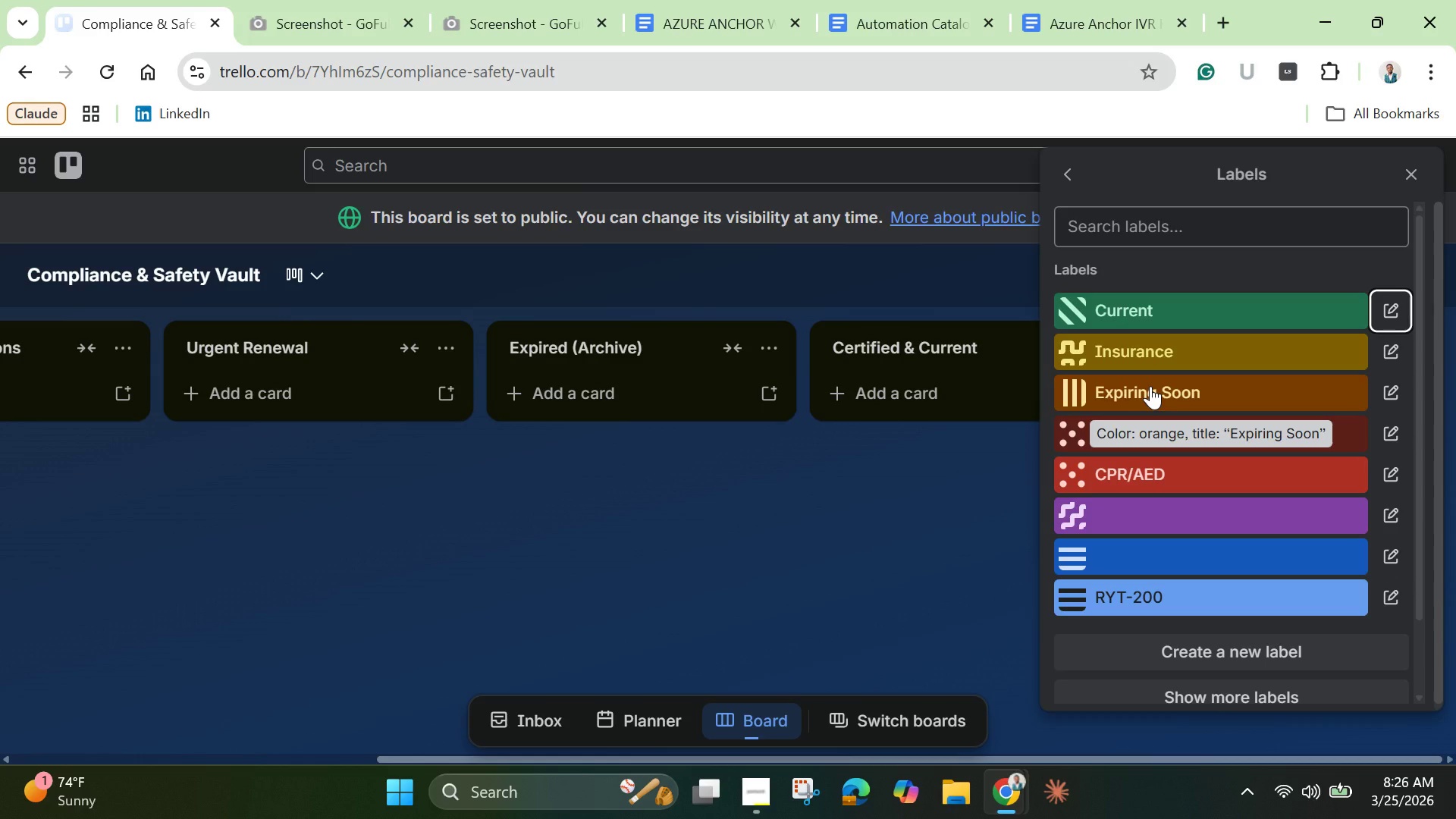 
wait(13.62)
 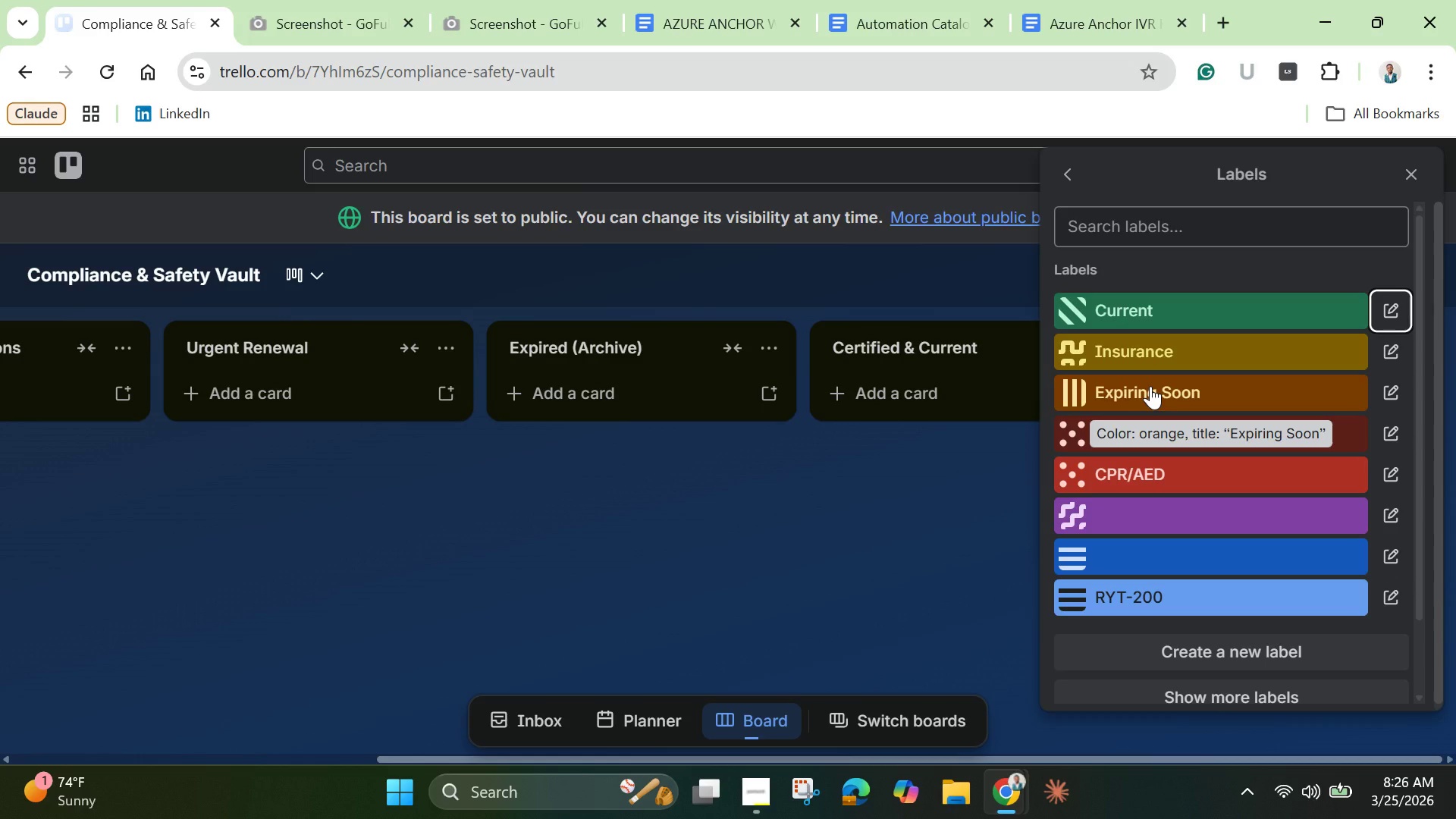 
left_click([1192, 551])
 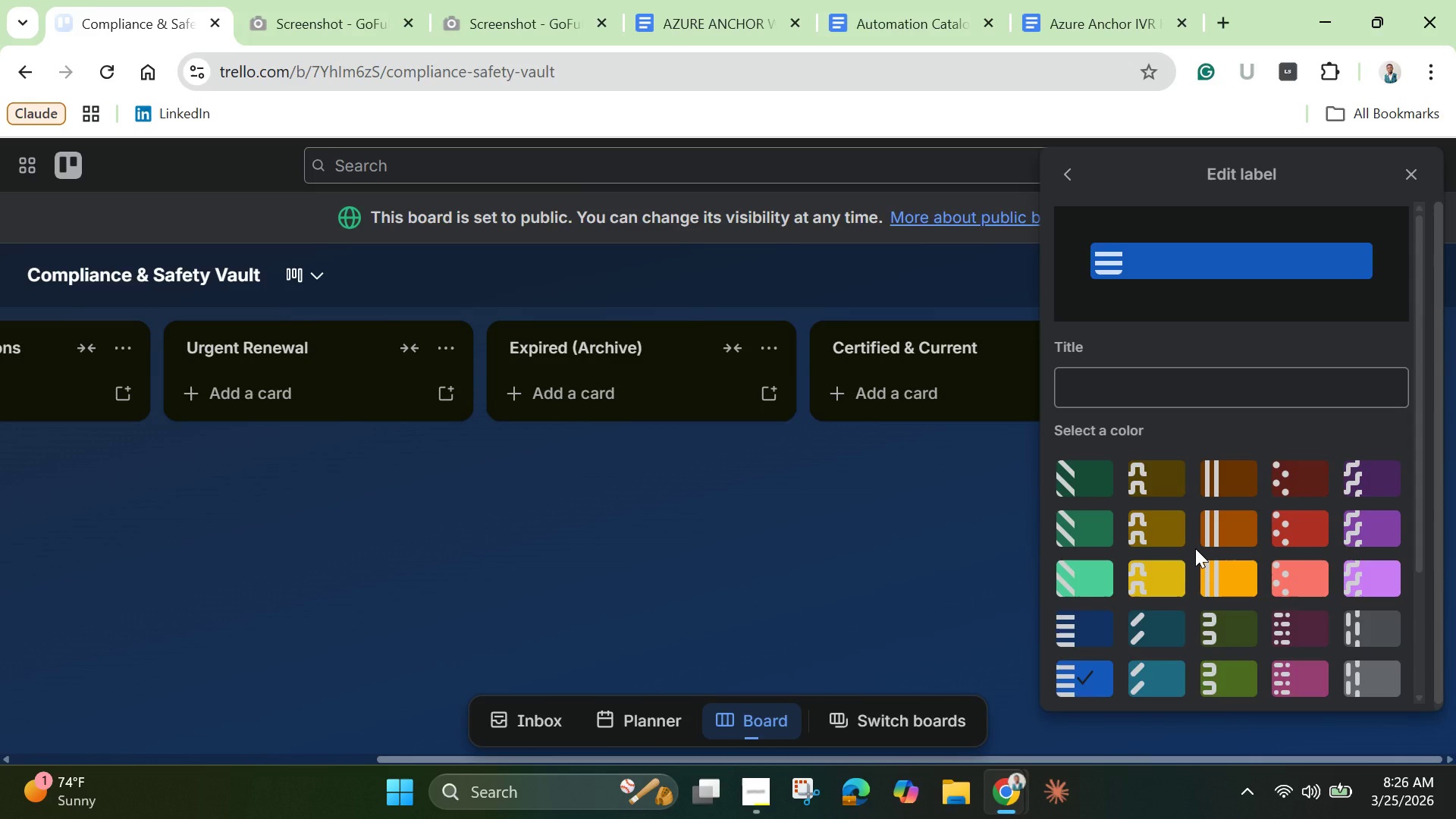 
wait(13.73)
 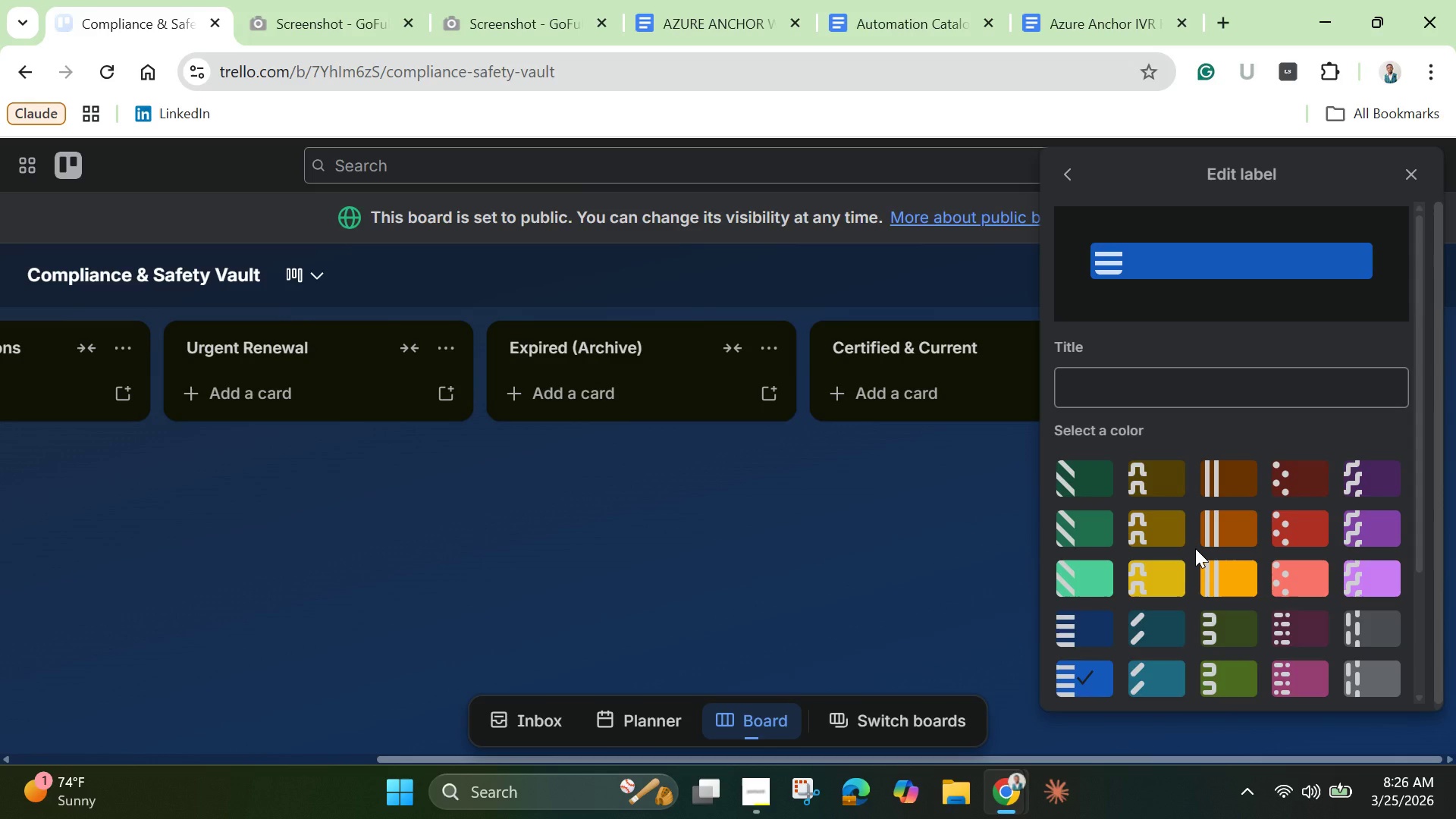 
left_click([1133, 391])
 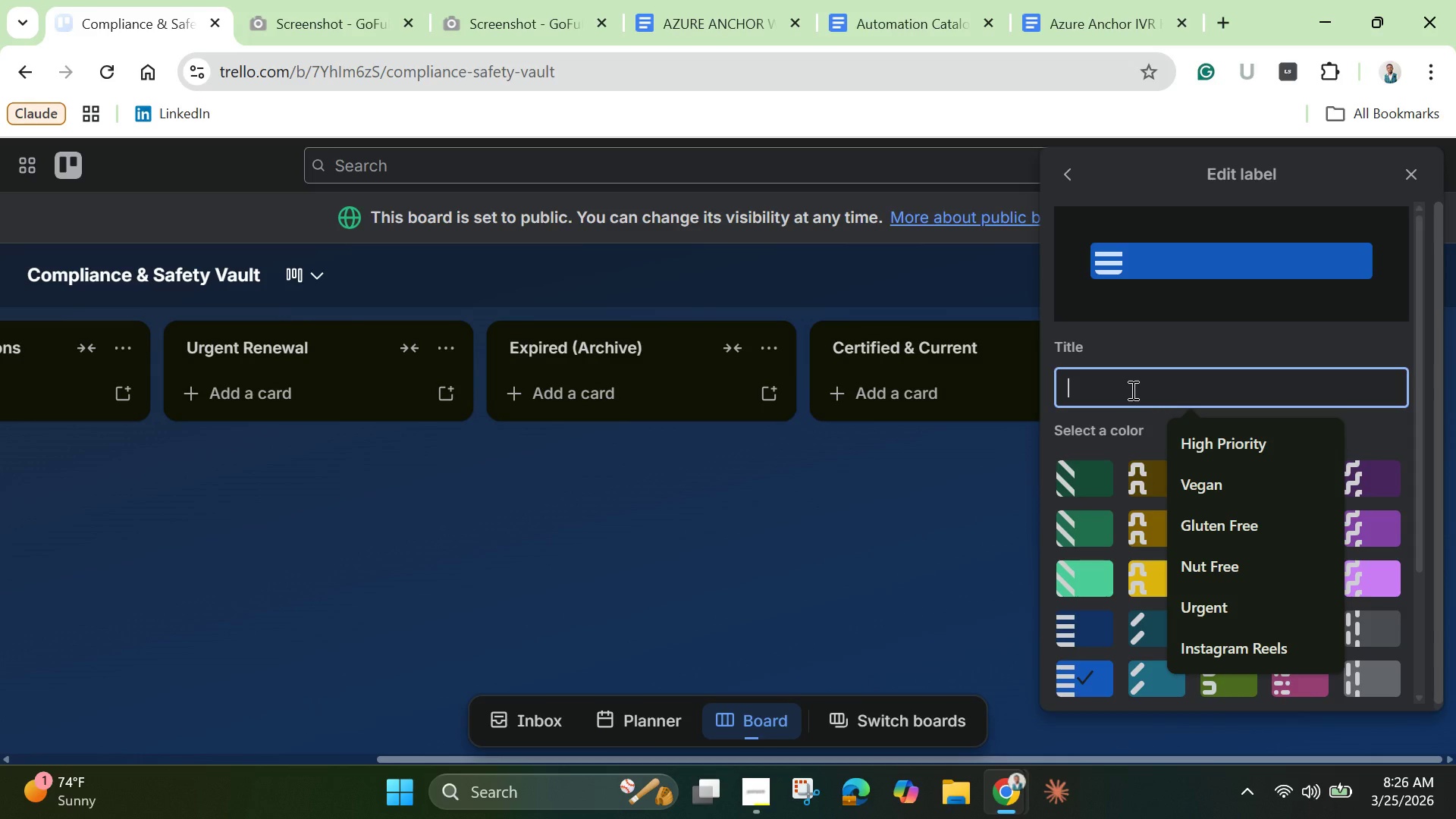 
type(Downtown)
 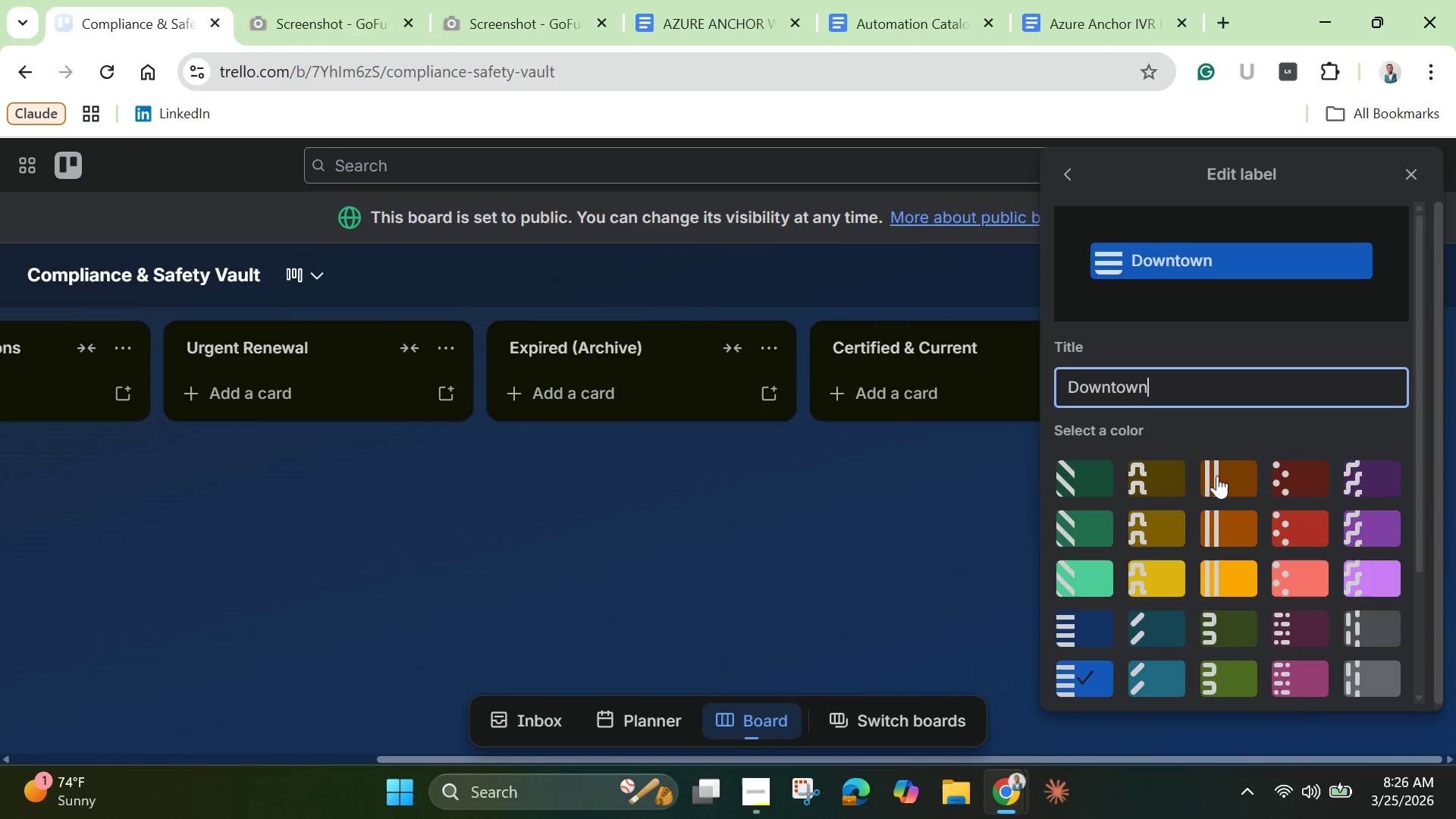 
scroll: coordinate [1217, 475], scroll_direction: down, amount: 2.0
 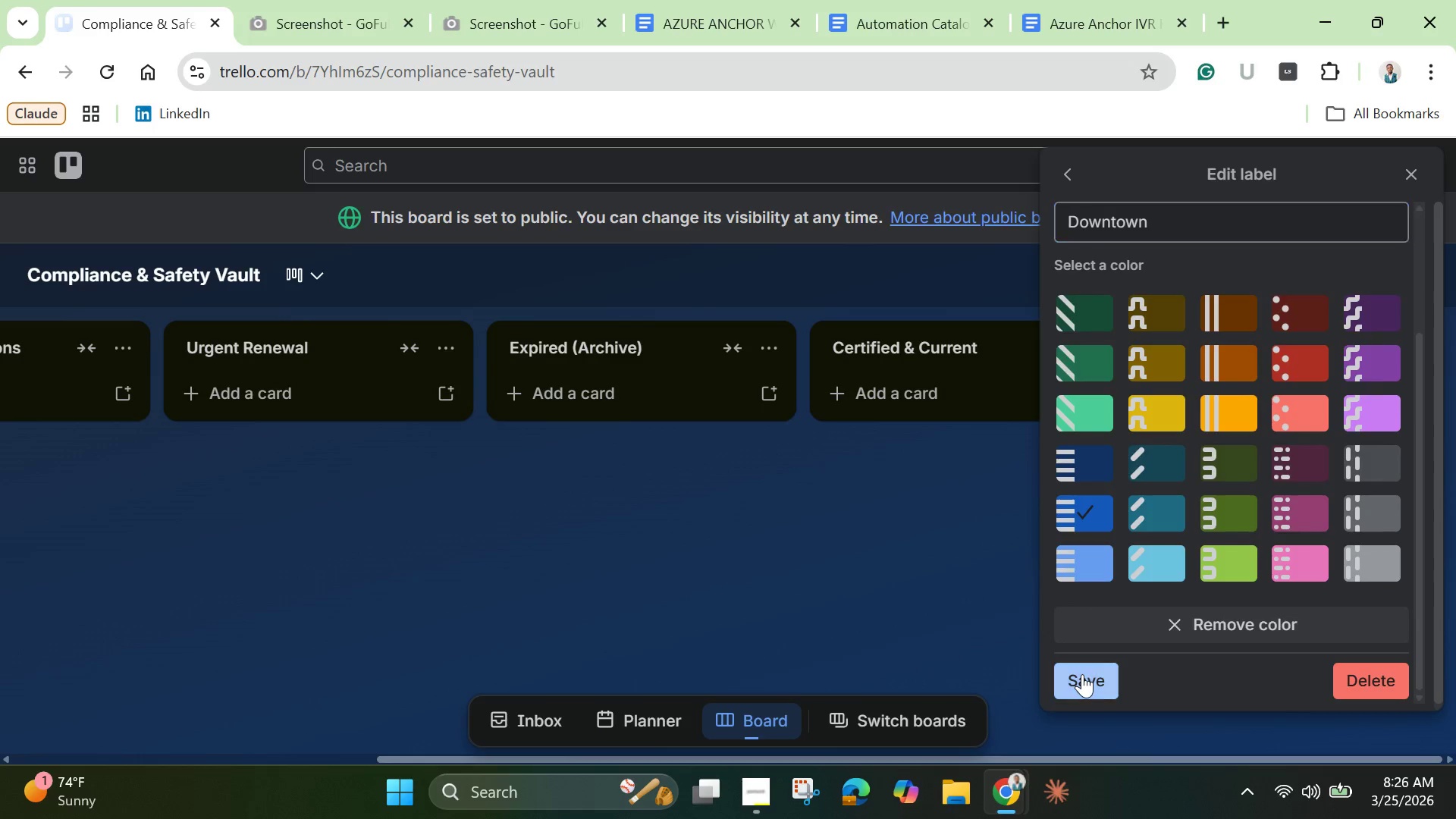 
left_click([1082, 674])
 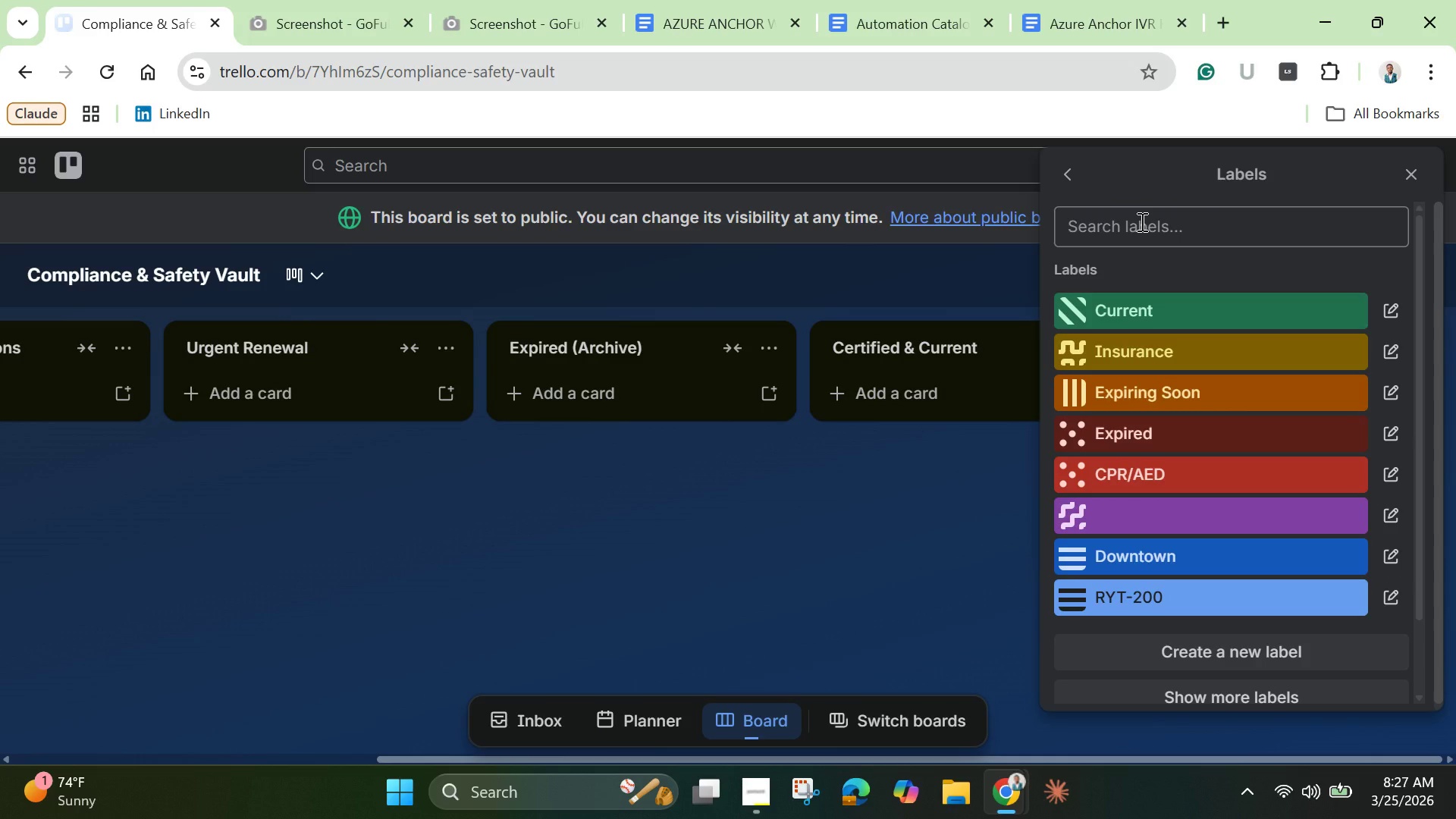 
left_click([1141, 221])
 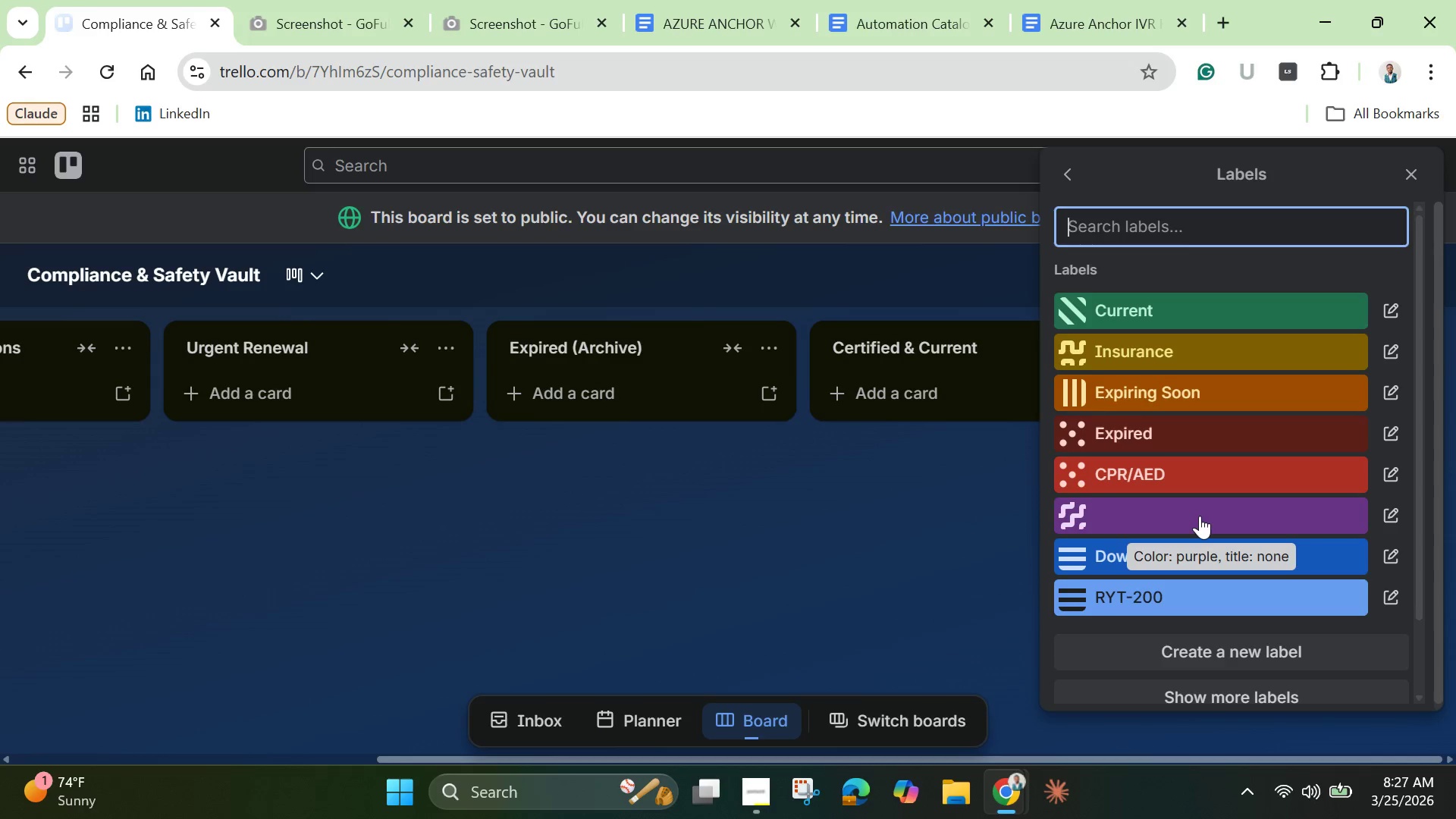 
wait(22.53)
 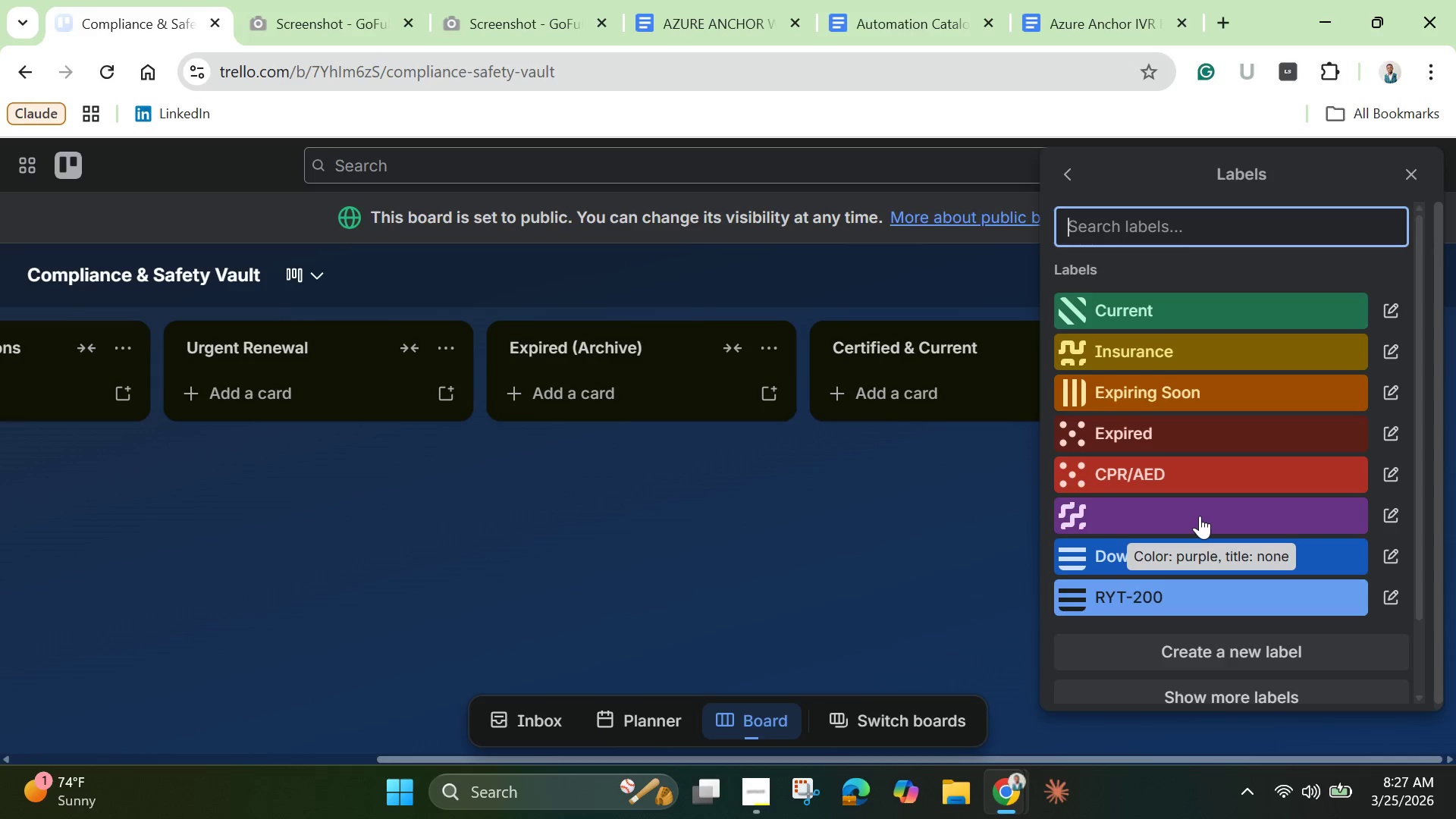 
left_click([1312, 661])
 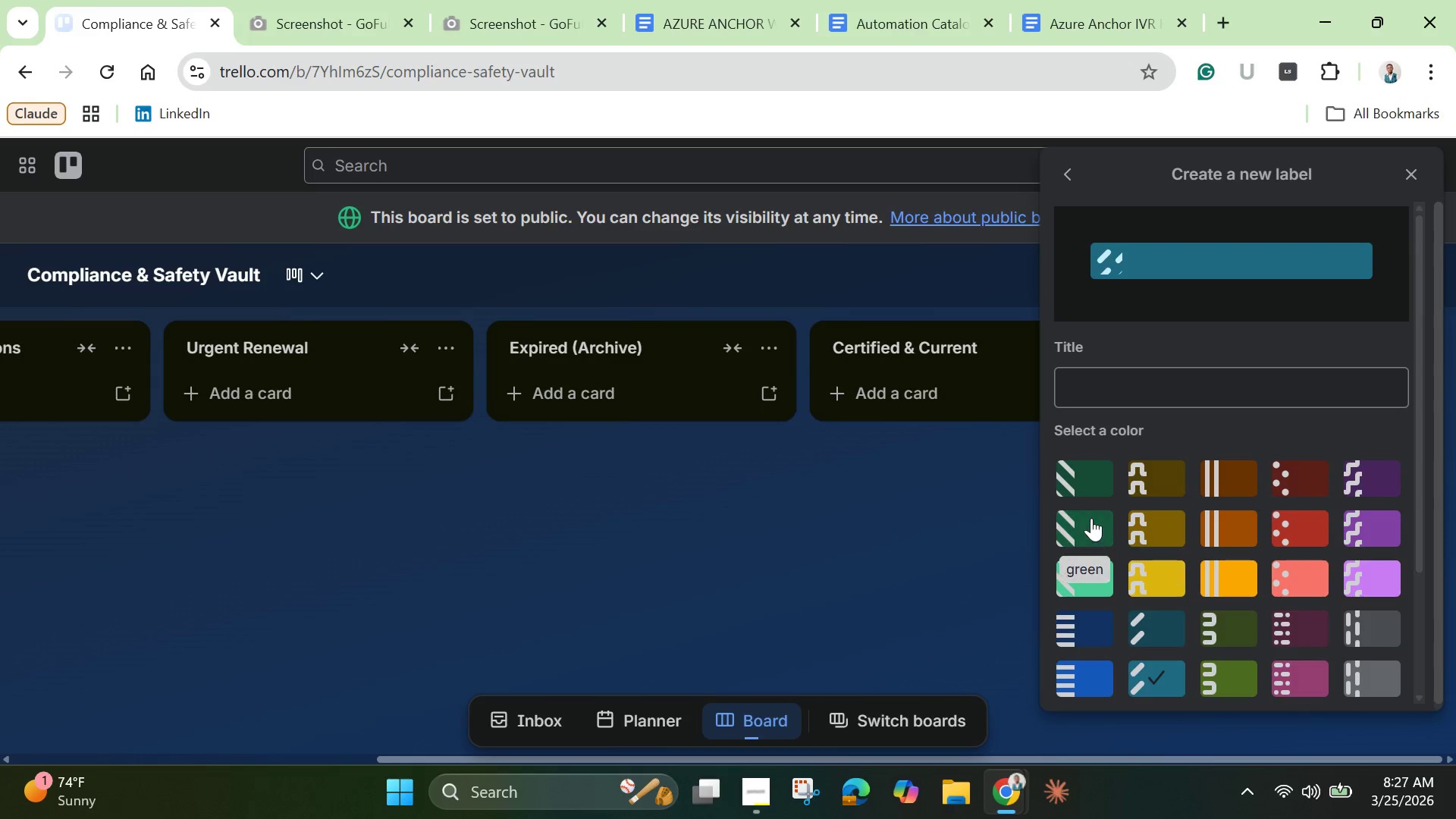 
mouse_move([1078, 484])
 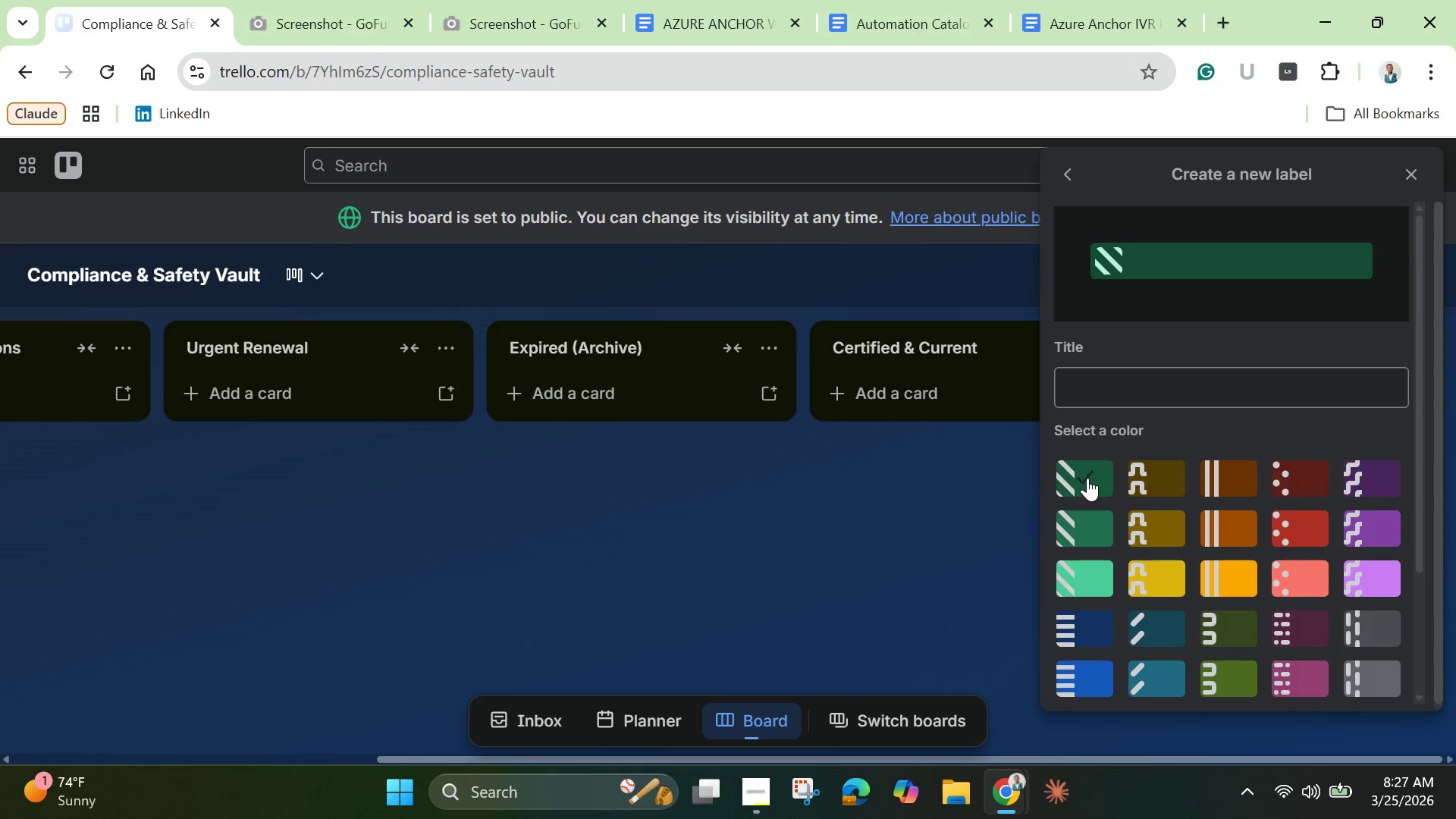 
left_click([1087, 478])
 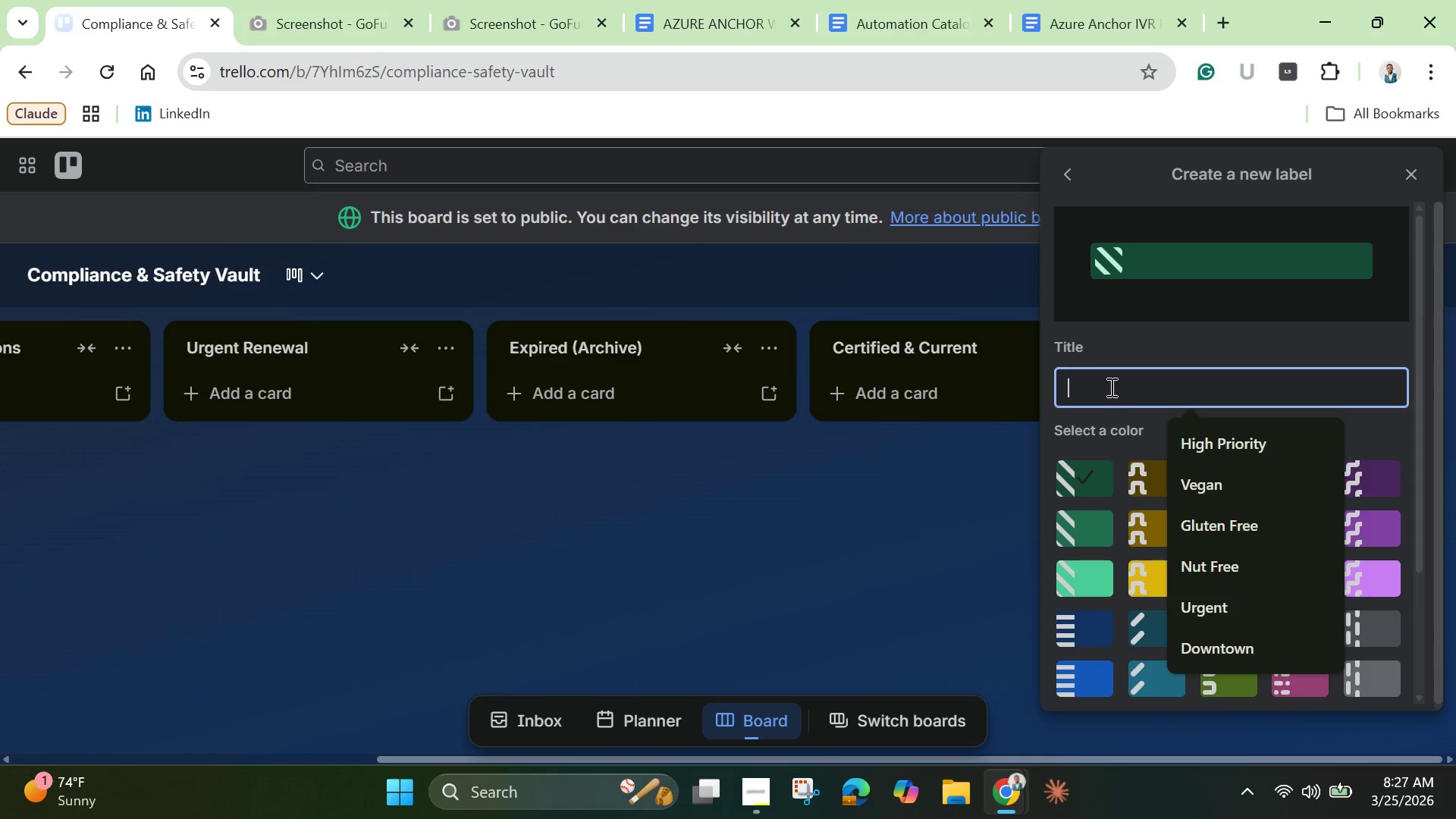 
left_click([1110, 387])
 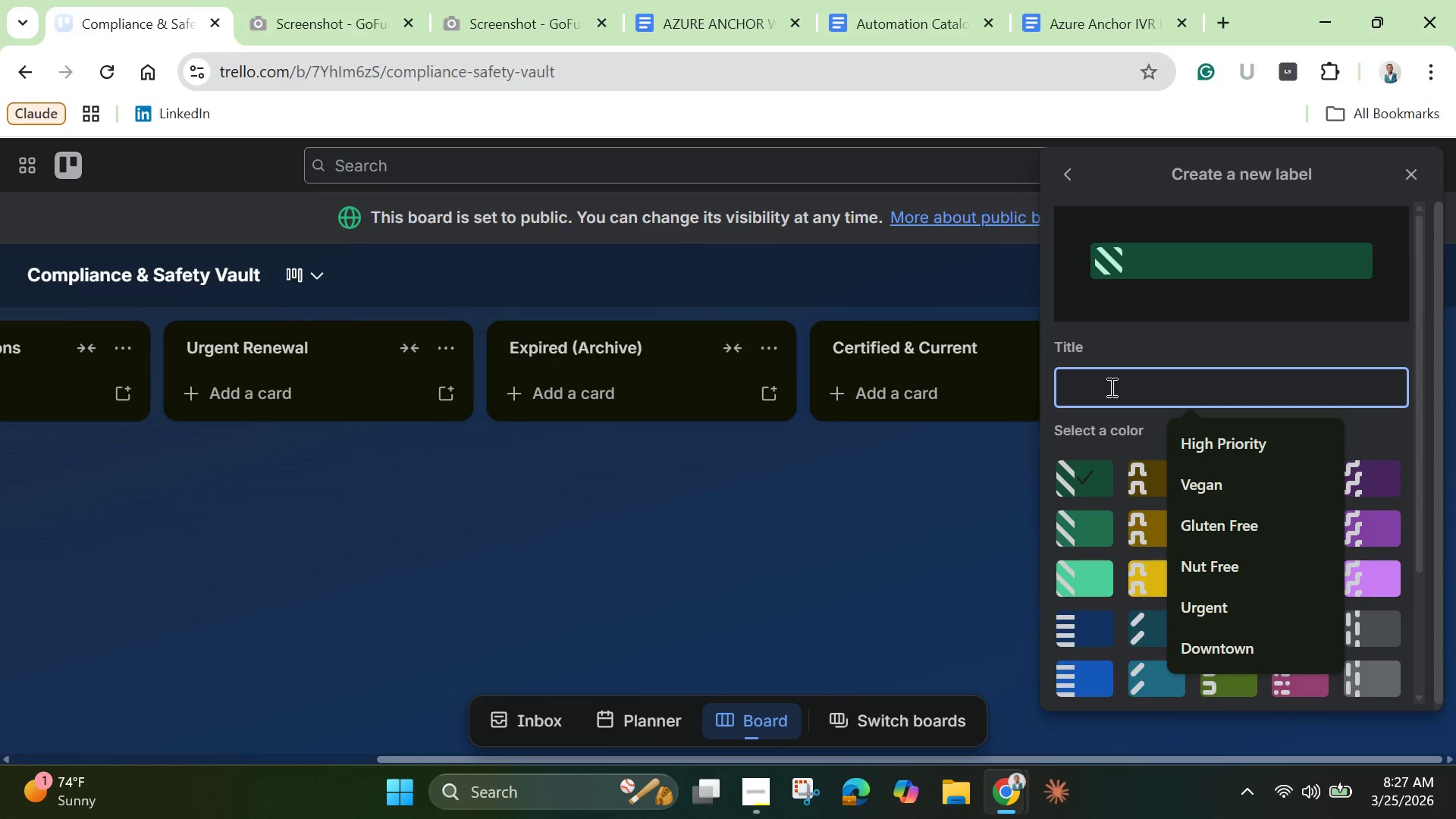 
type(Midt)
 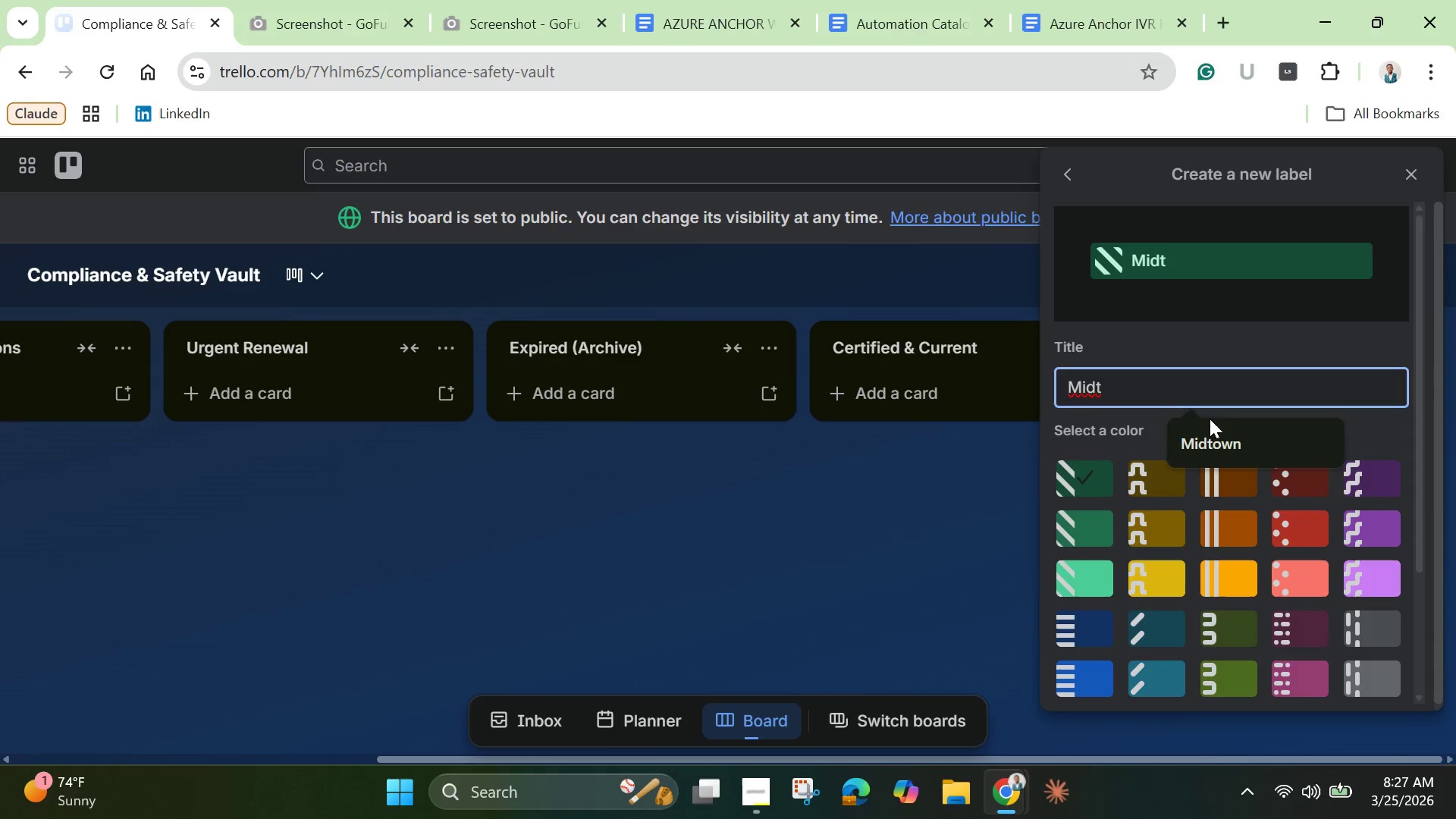 
left_click([1244, 445])
 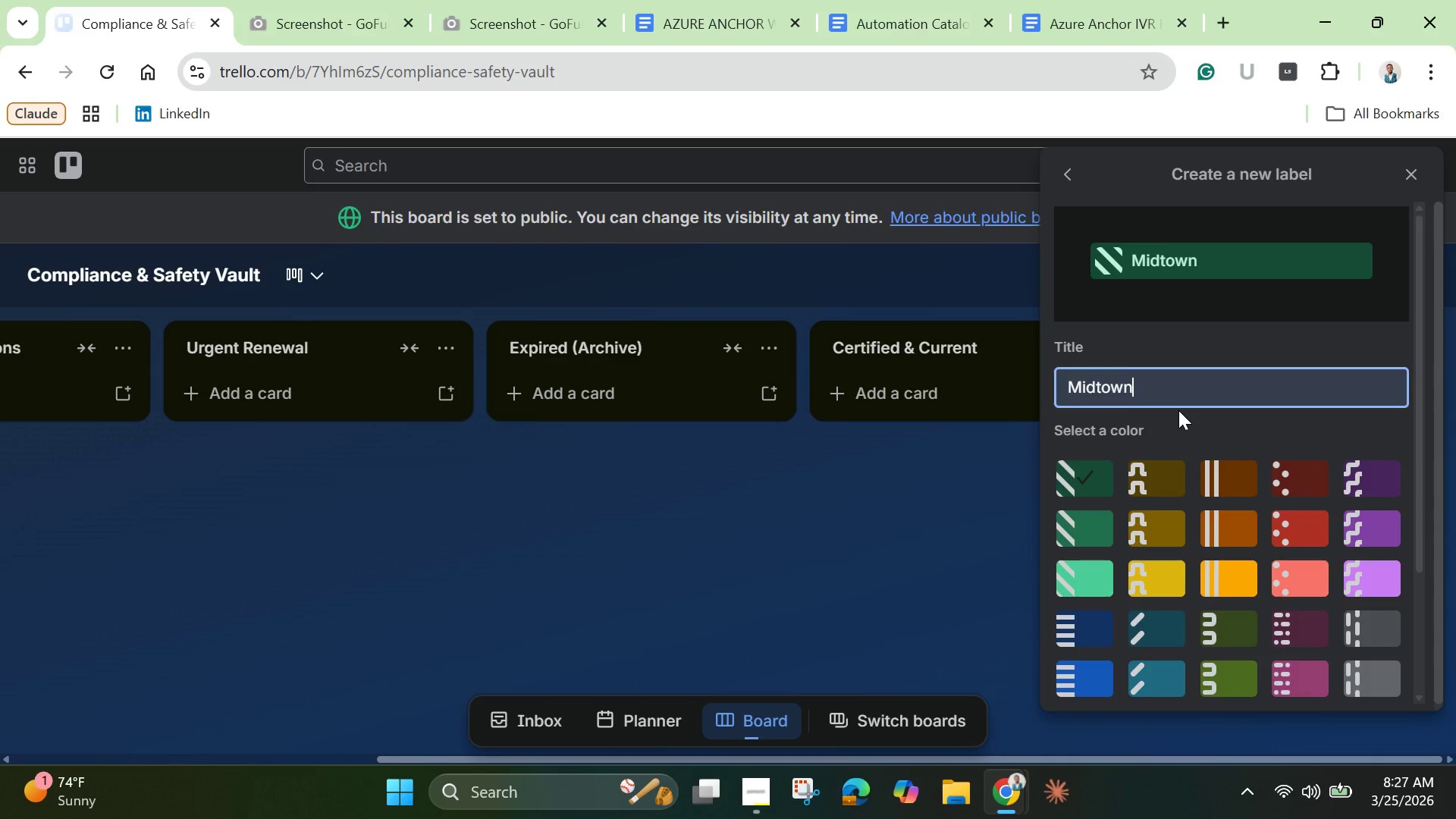 
key(Enter)
 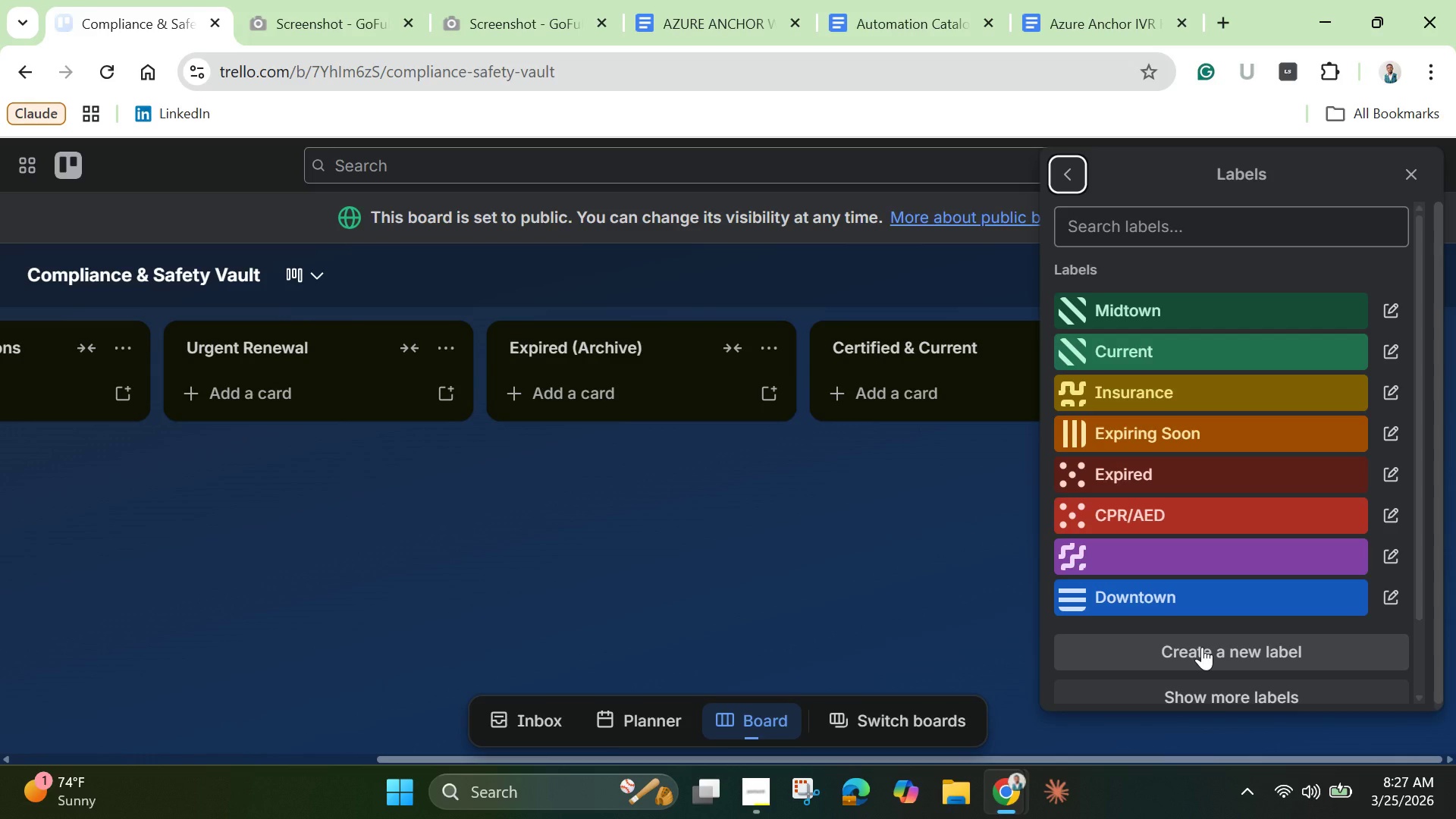 
wait(21.24)
 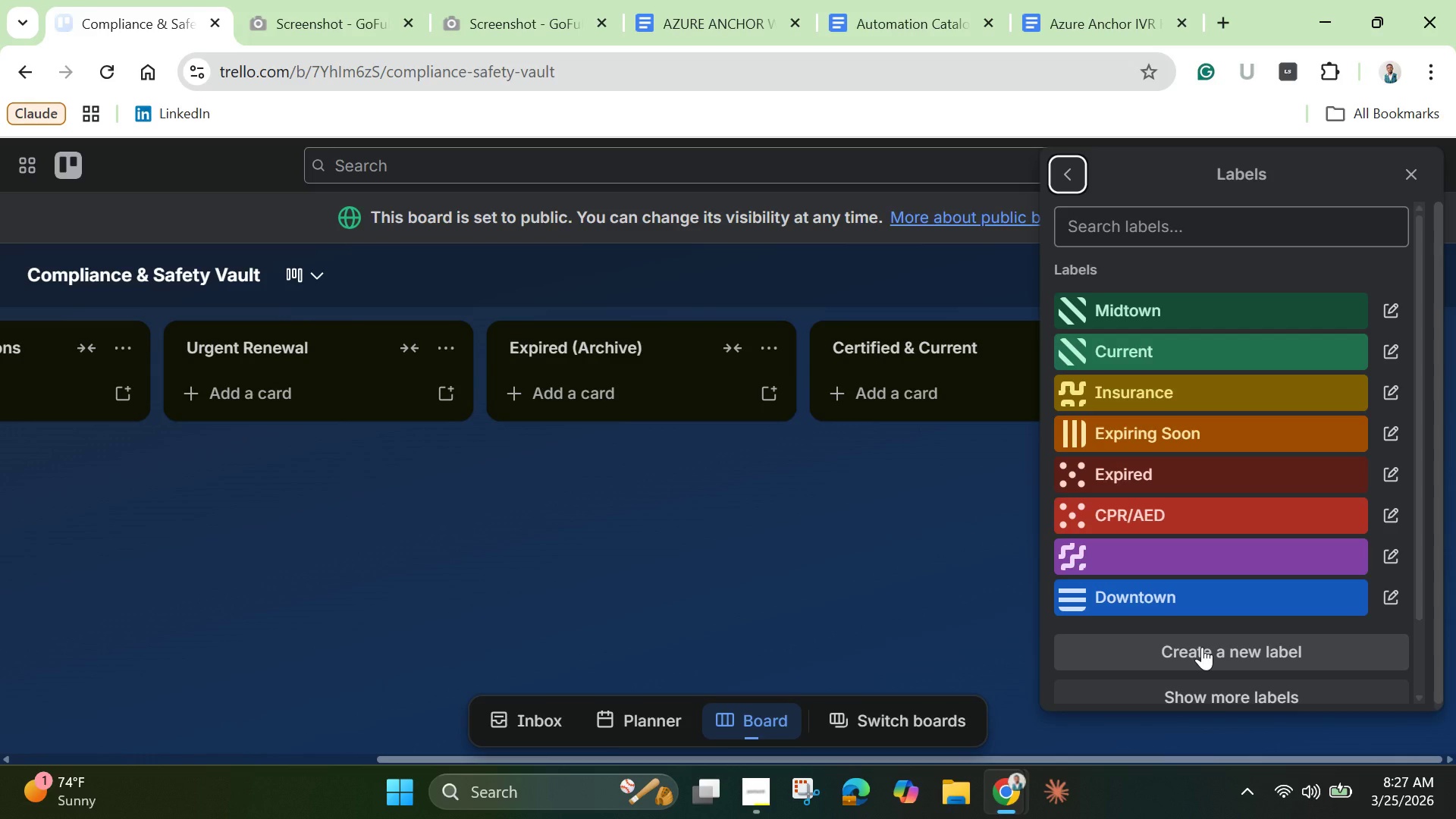 
mouse_move([1227, 447])
 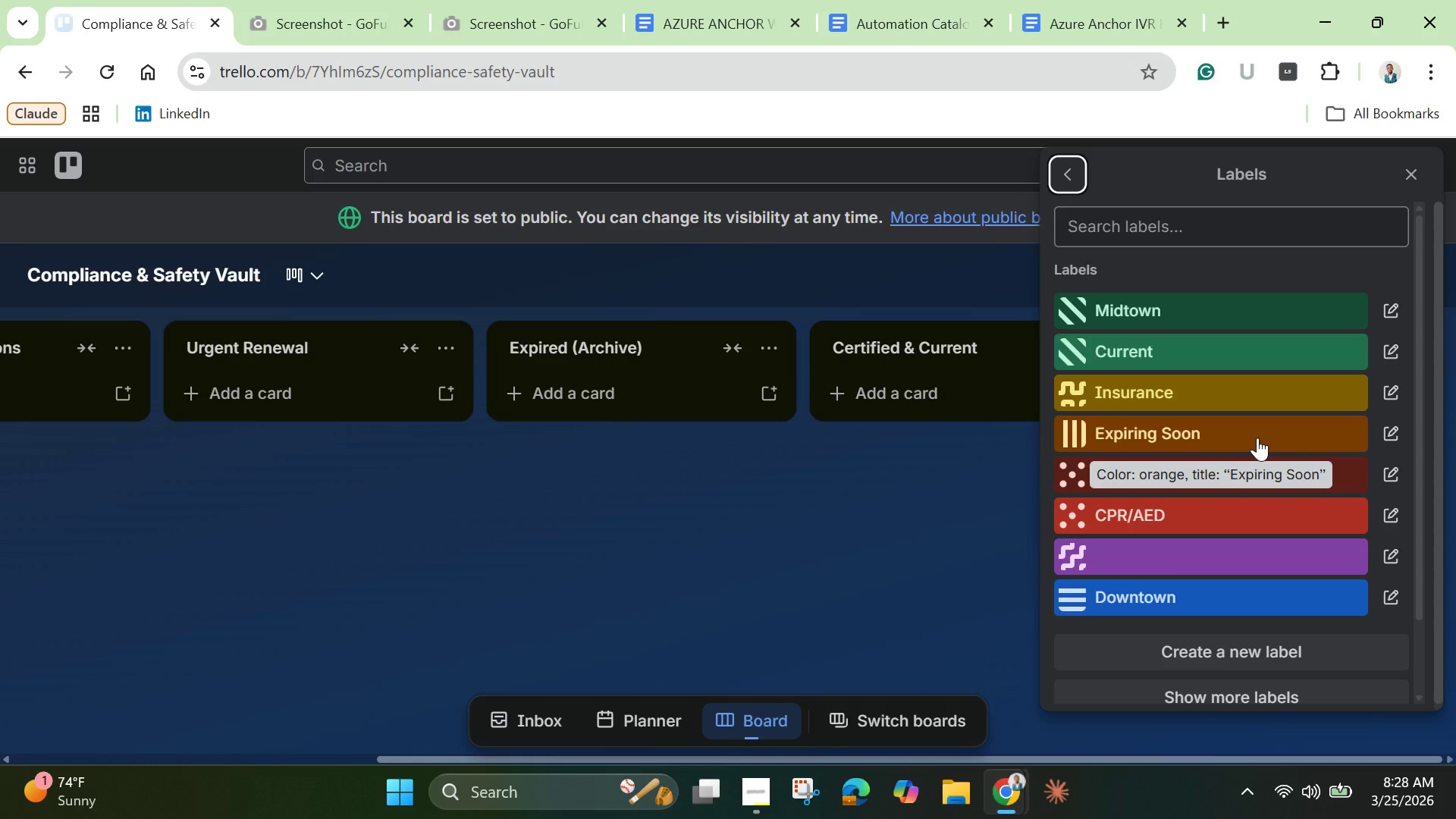 
wait(14.67)
 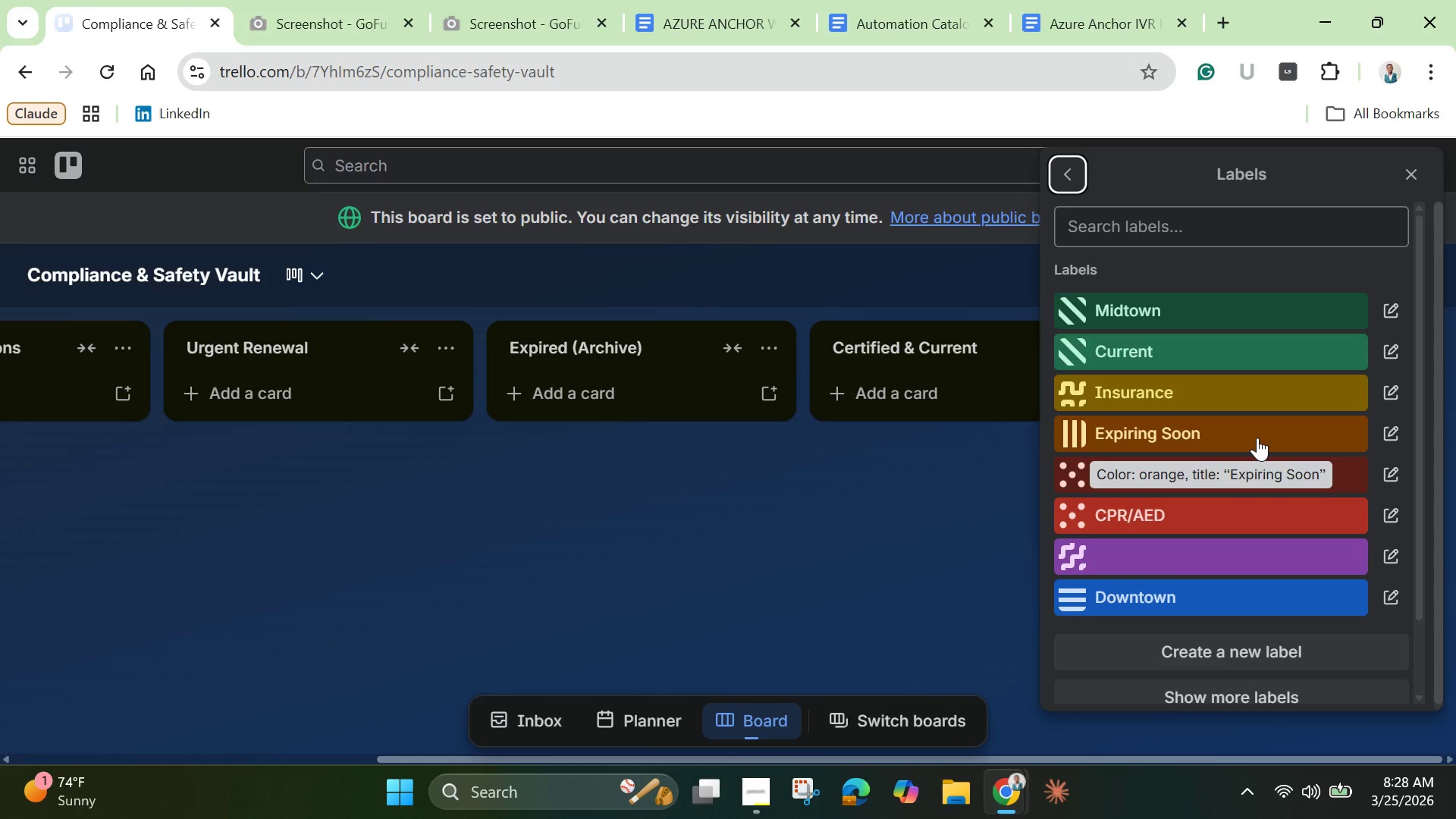 
mouse_move([1153, 577])
 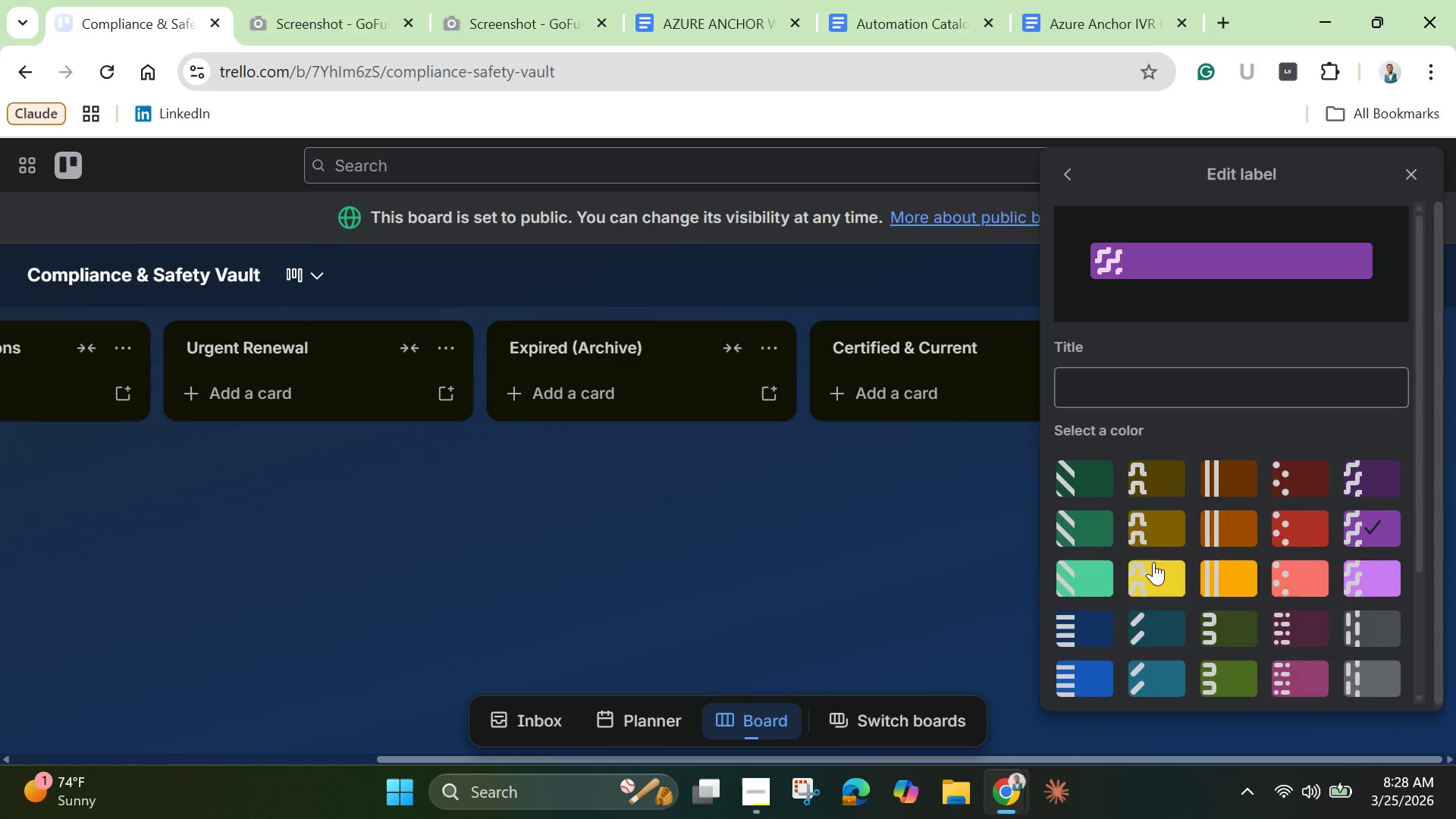 
left_click([1153, 562])
 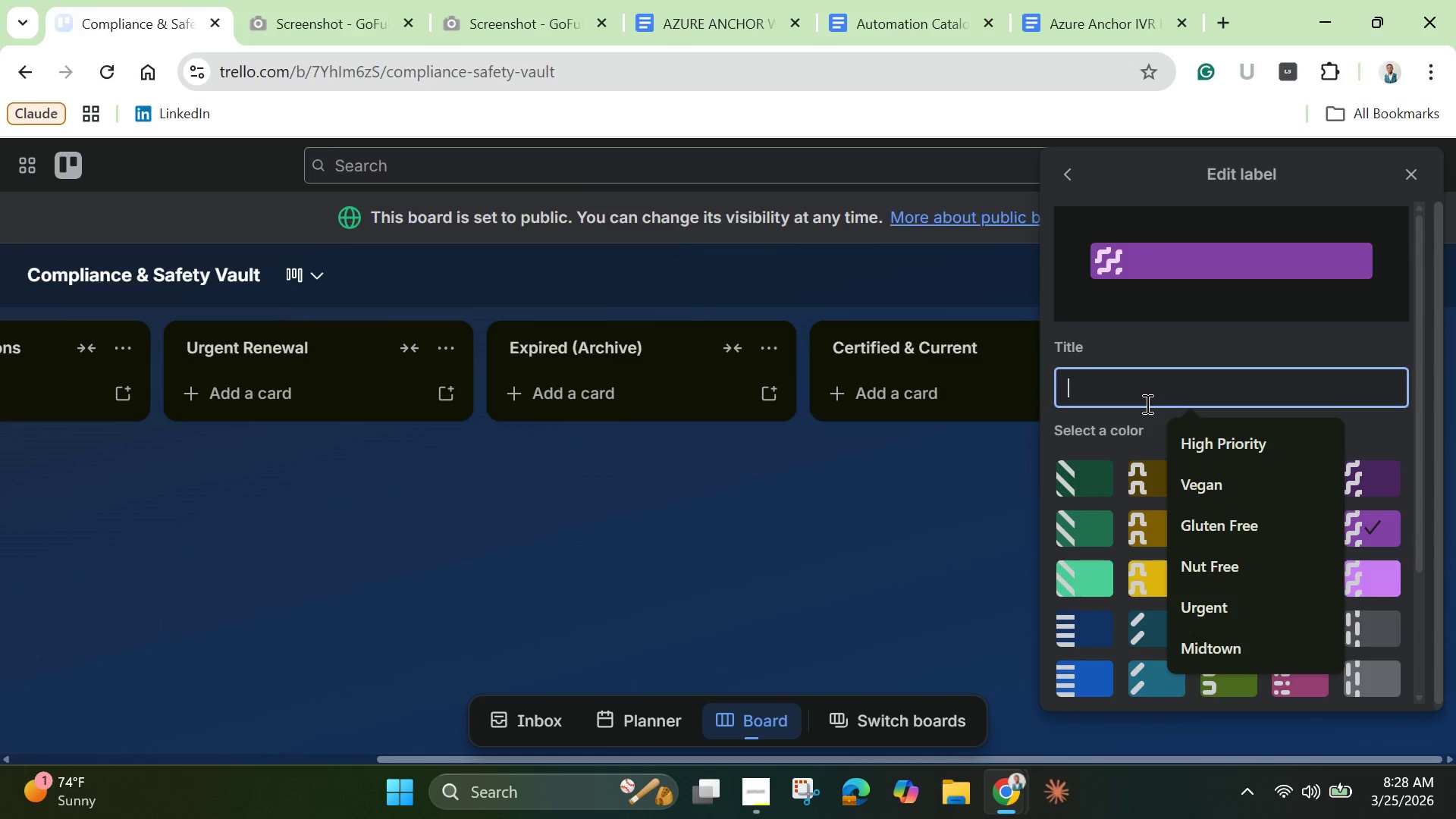 
left_click([1146, 403])
 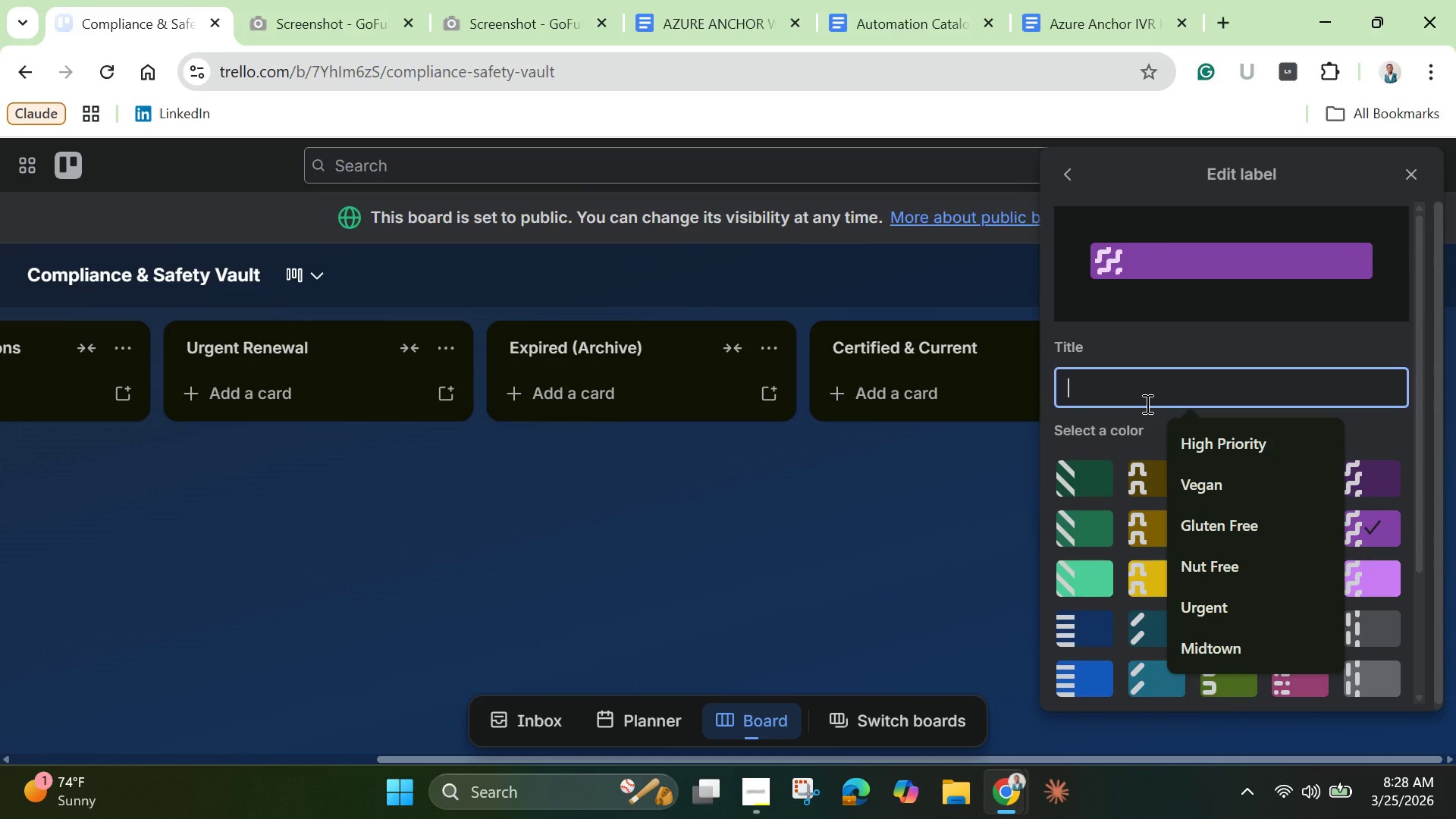 
type(Uptown)
 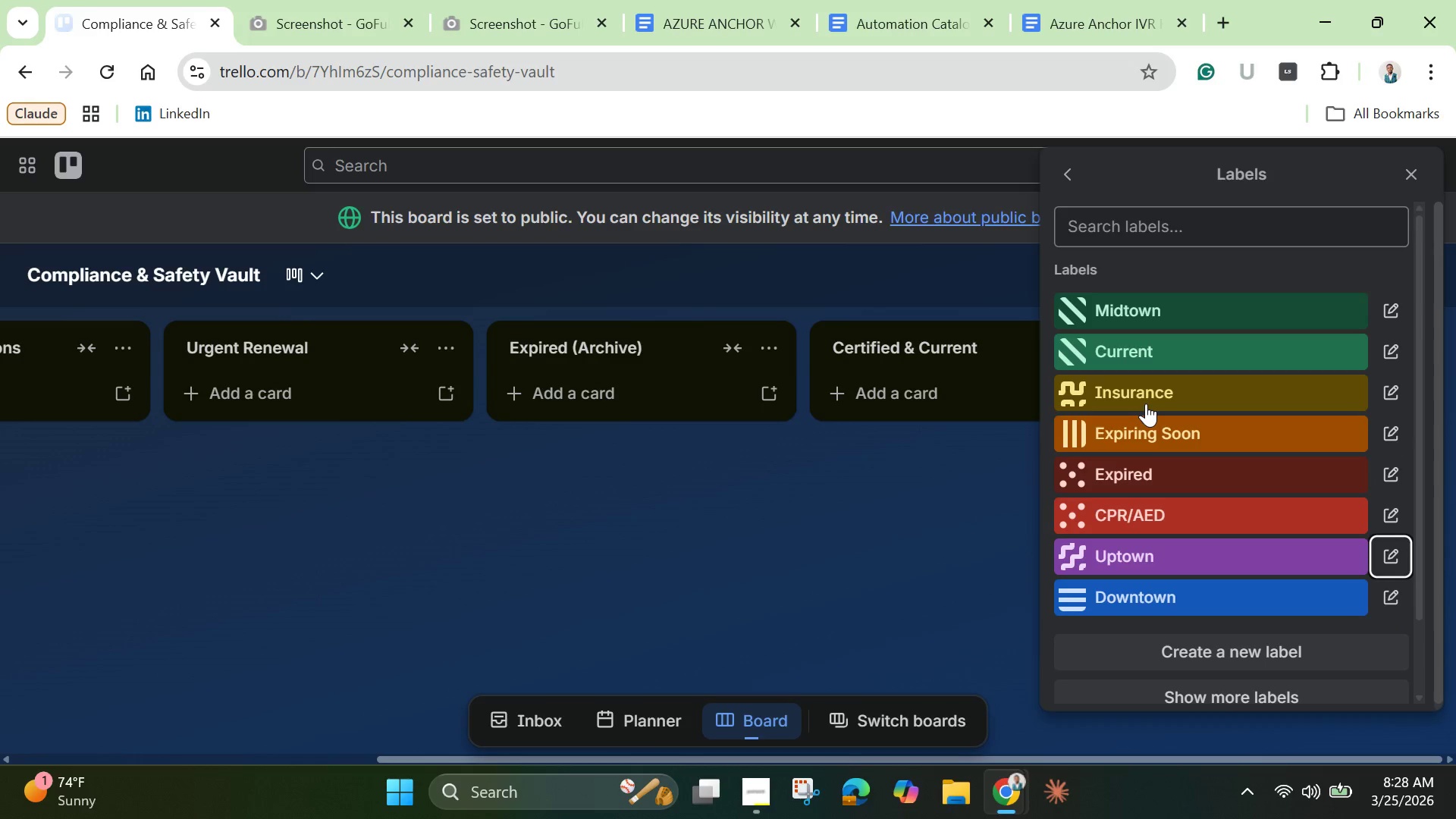 
key(Enter)
 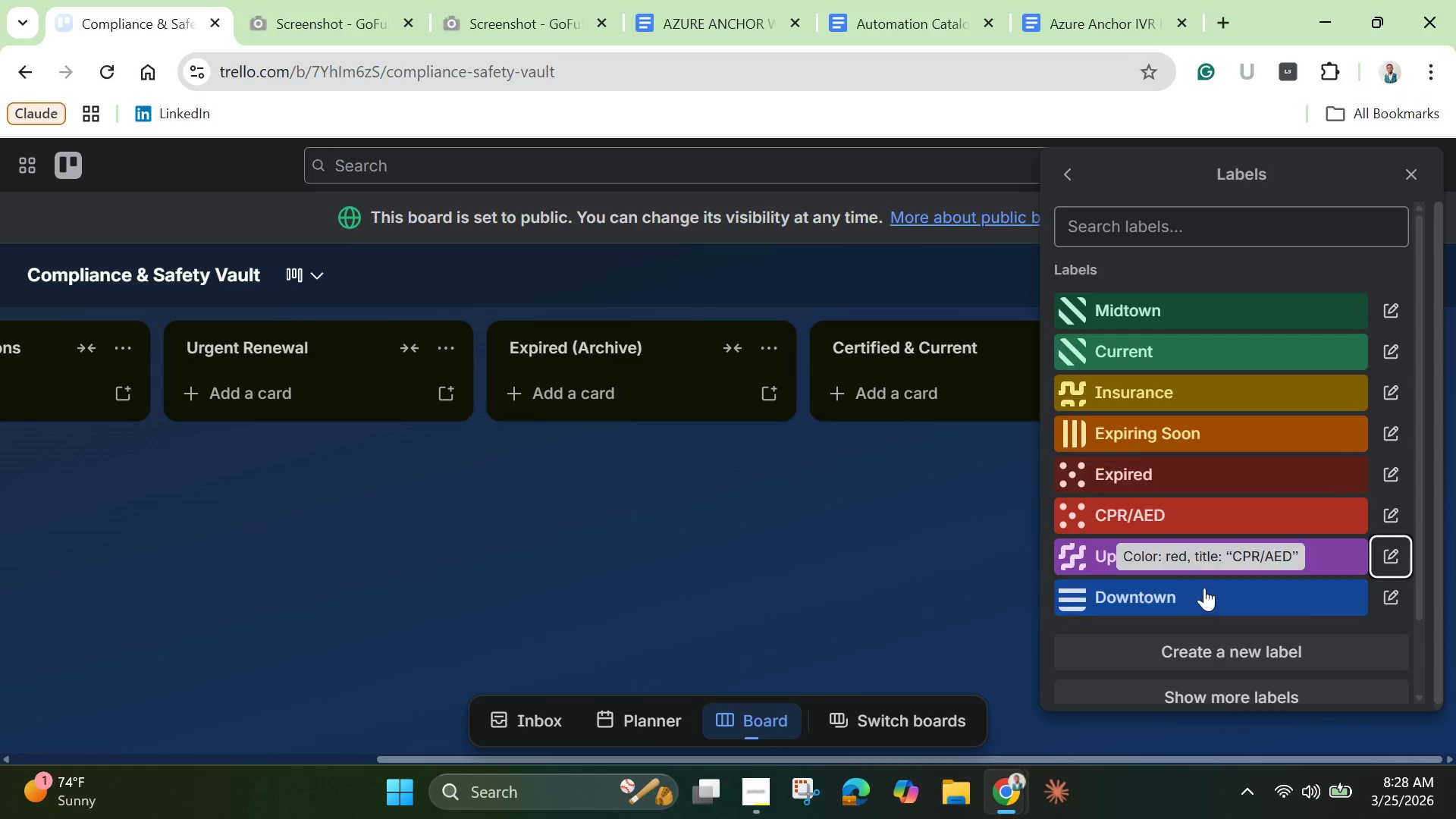 
wait(5.45)
 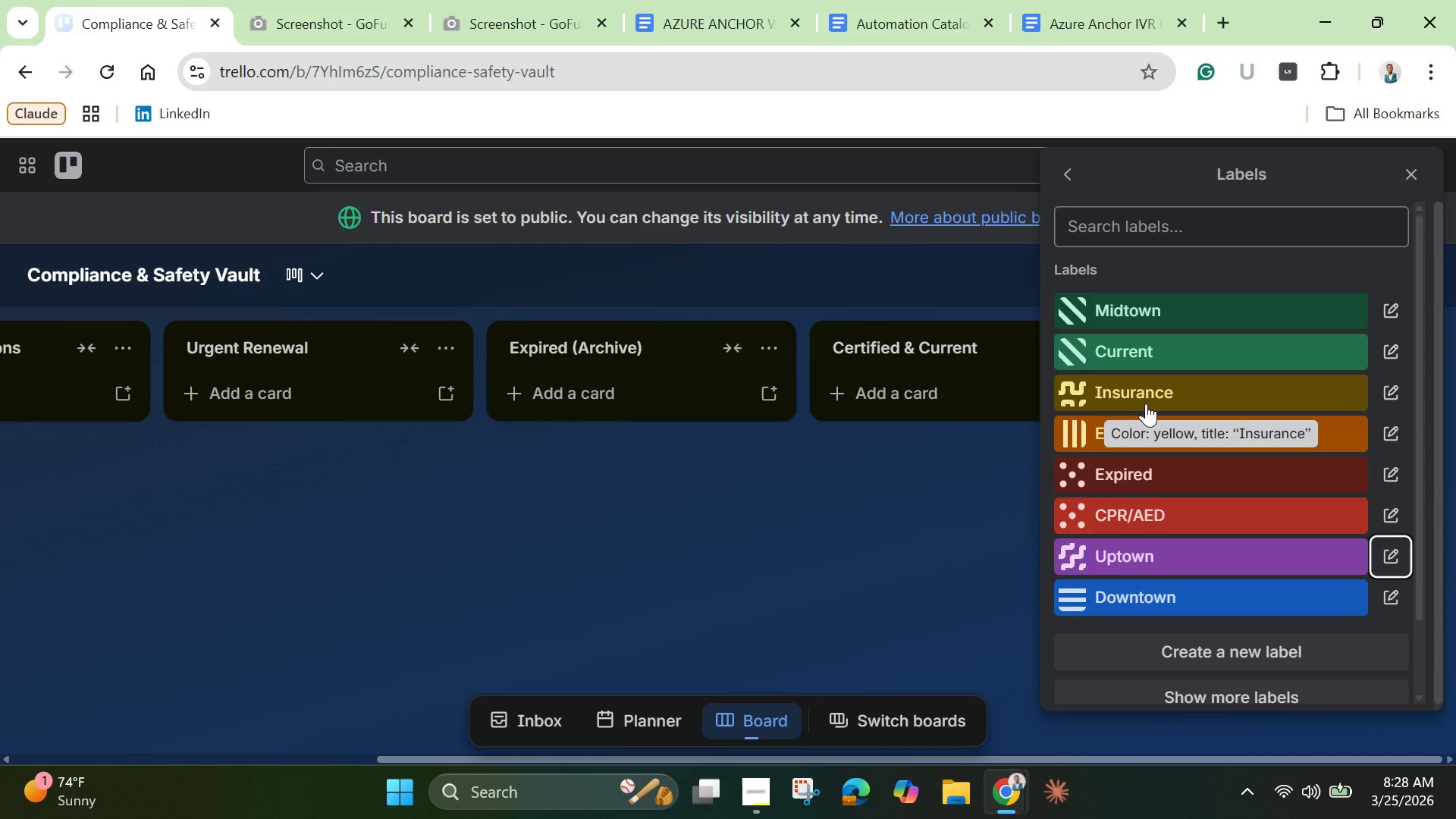 
left_click([1206, 662])
 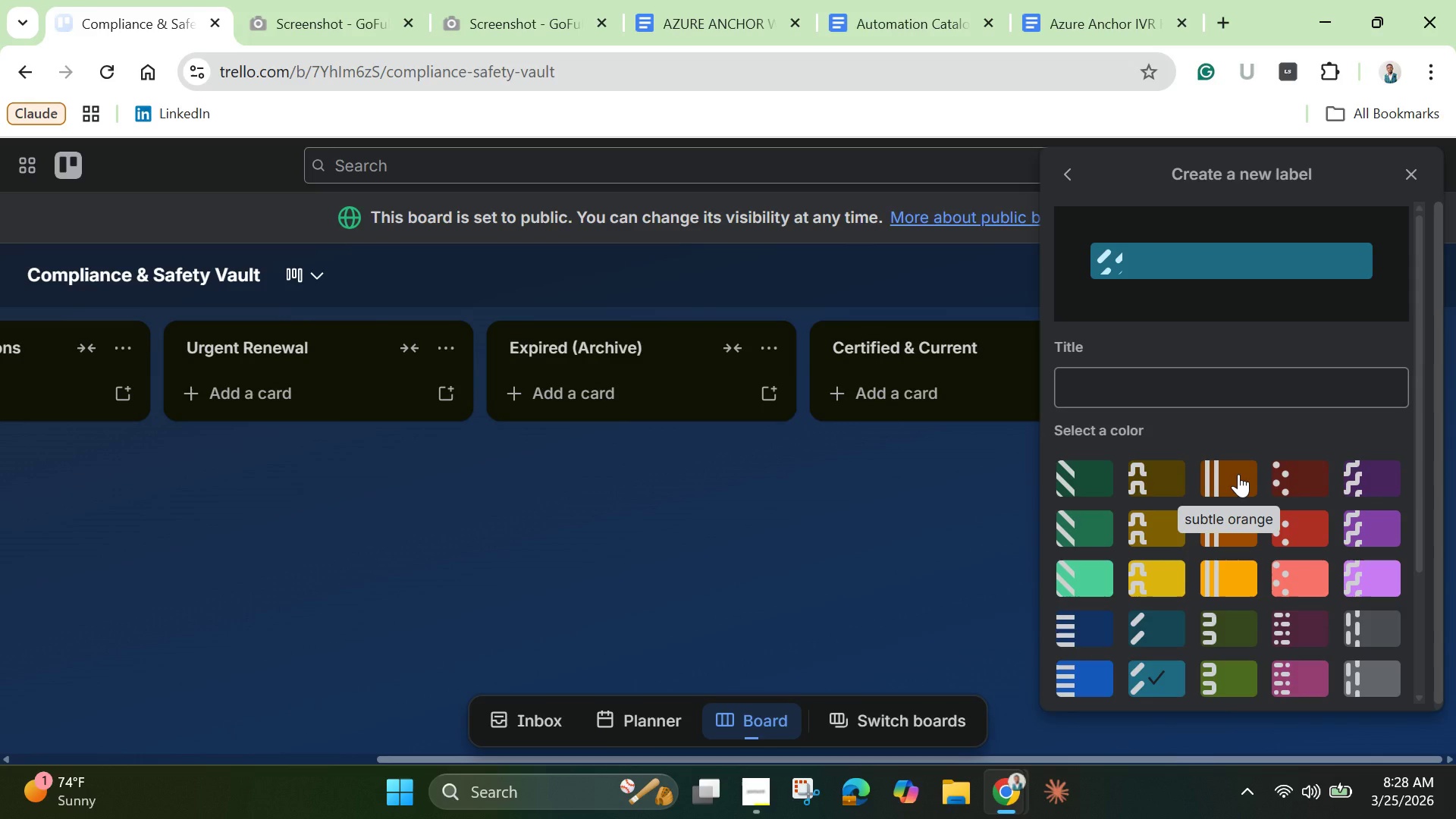 
left_click([1238, 474])
 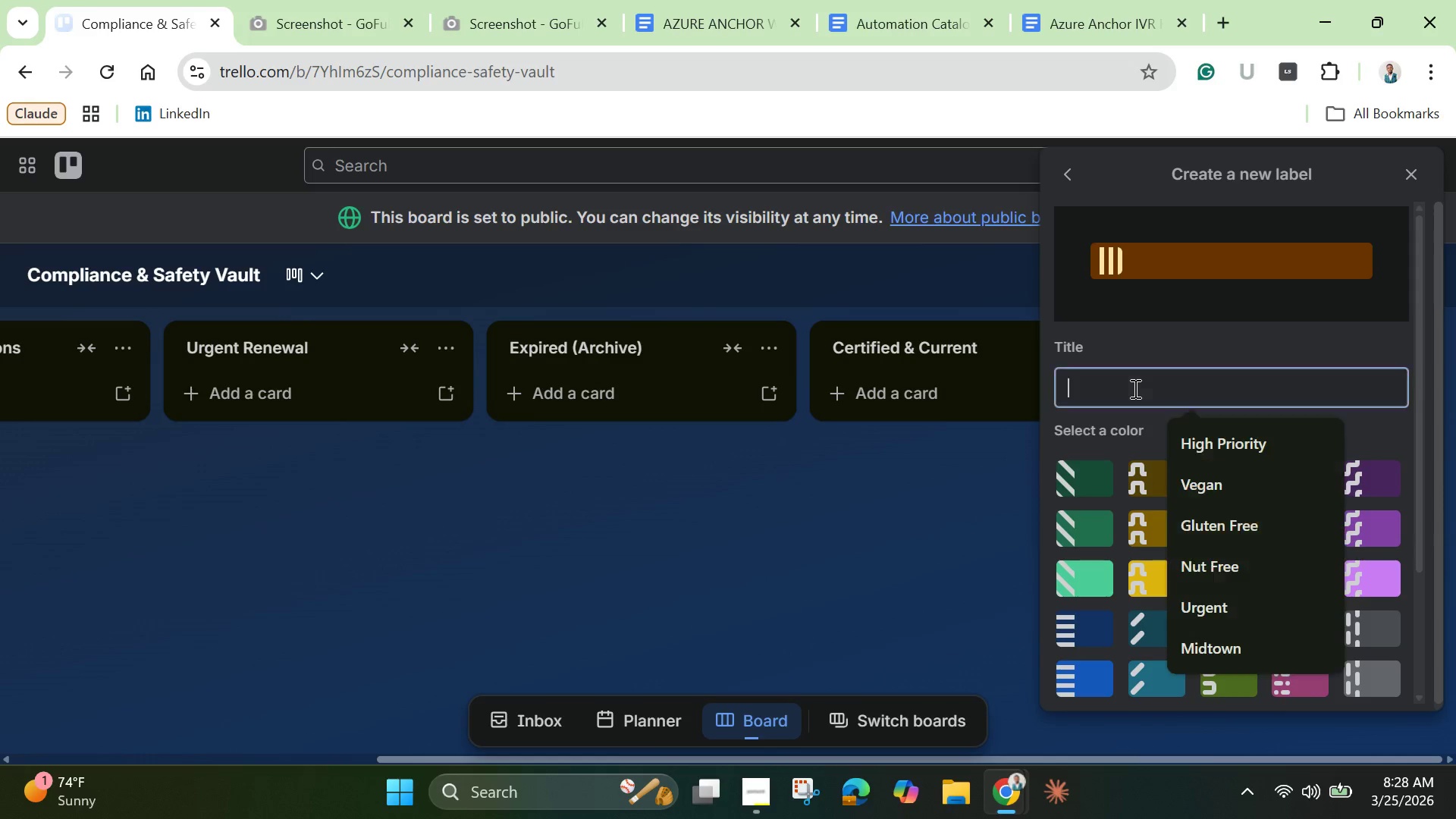 
left_click([1134, 388])
 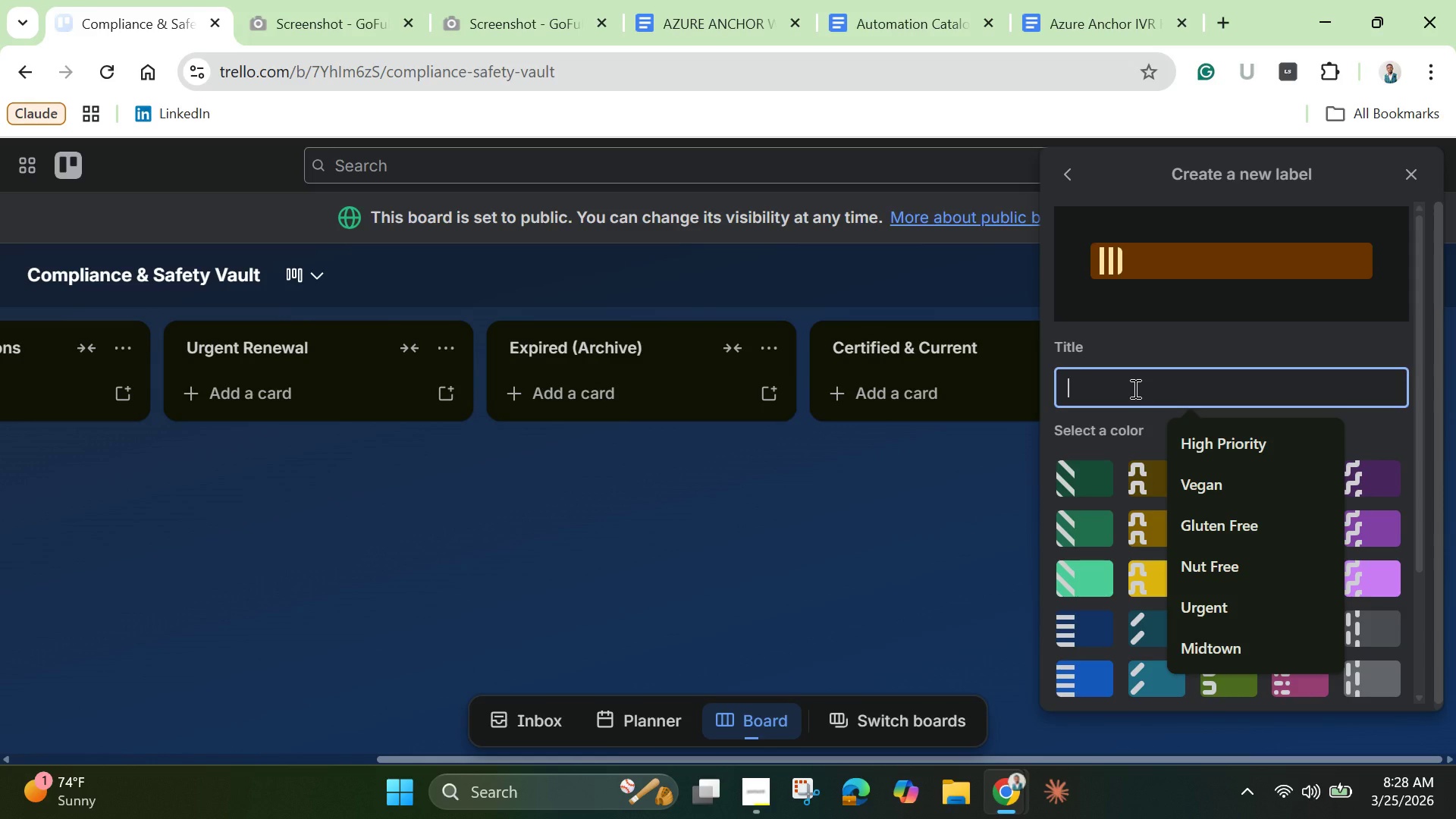 
type(Riverside)
 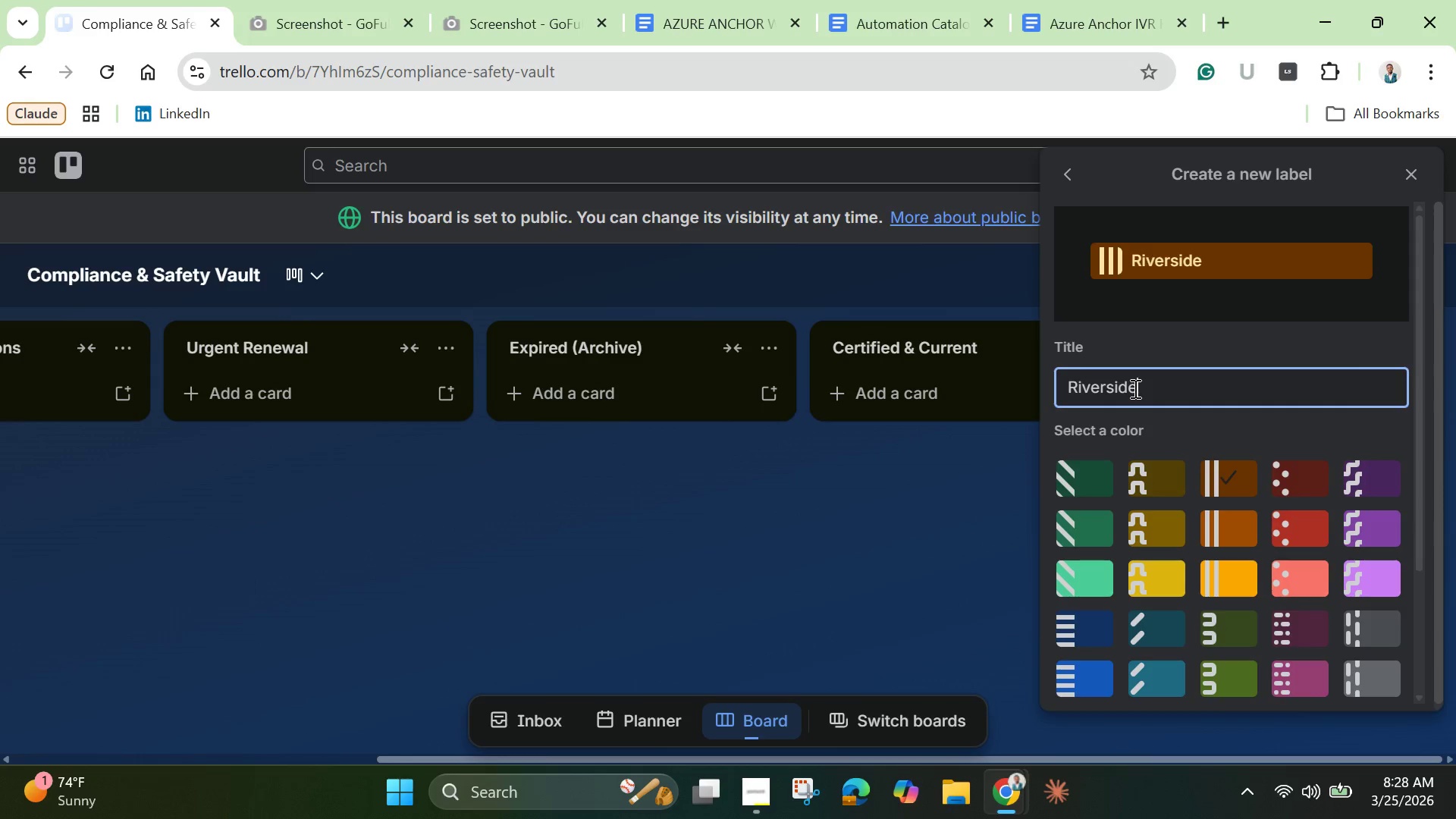 
key(Enter)
 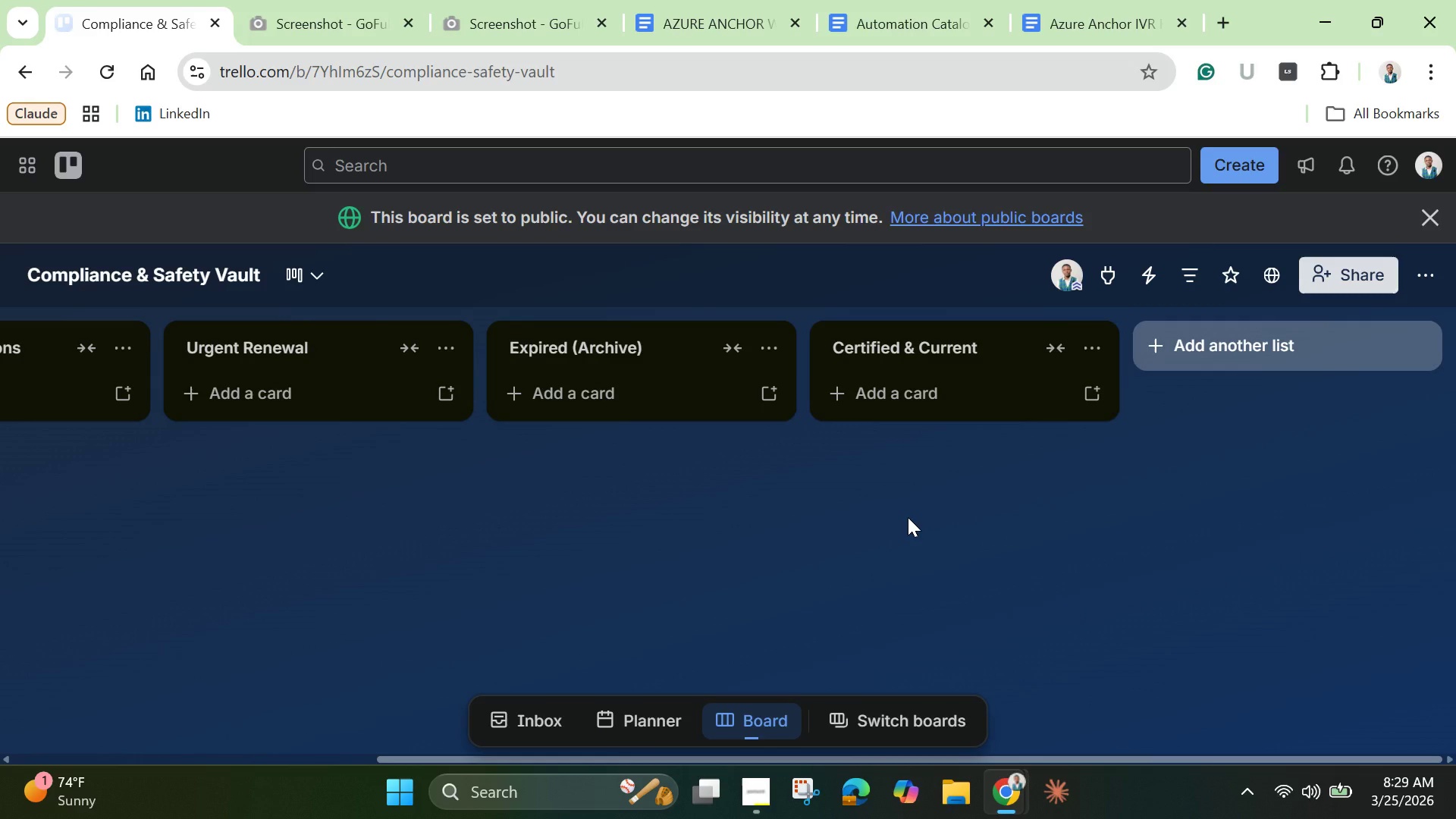 
wait(28.36)
 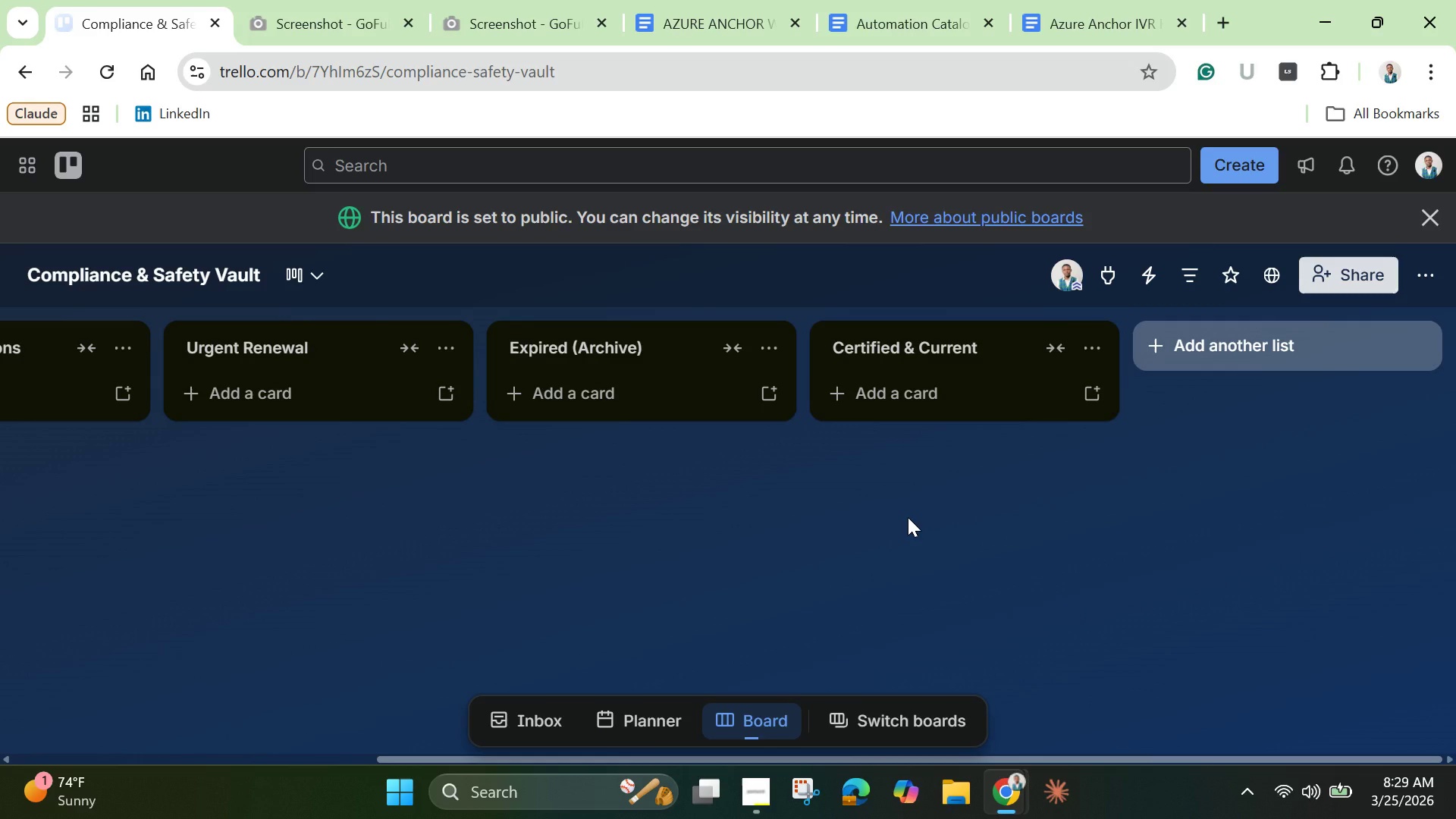 
left_click_drag(start_coordinate=[592, 757], to_coordinate=[123, 738])
 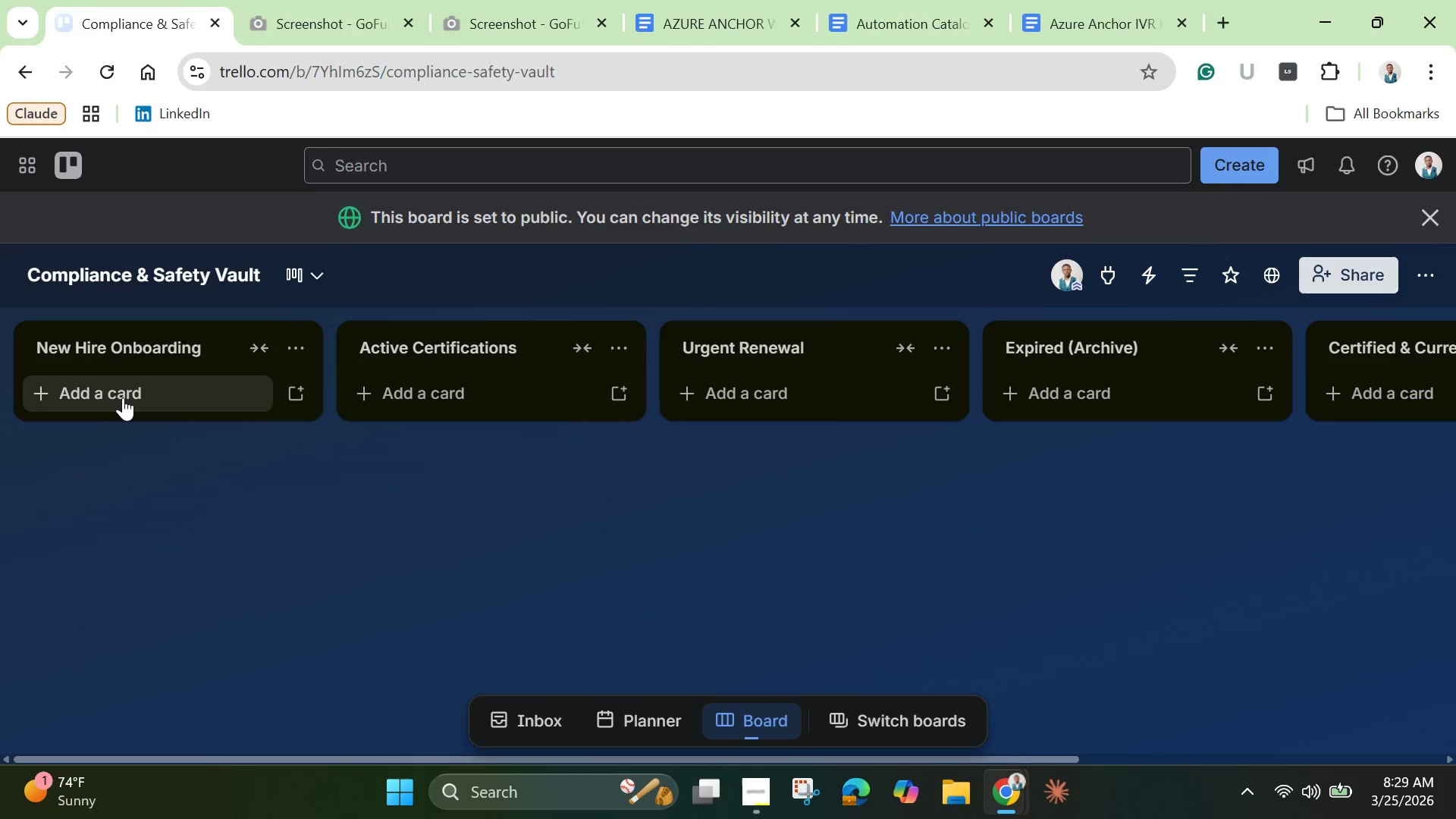 
wait(6.84)
 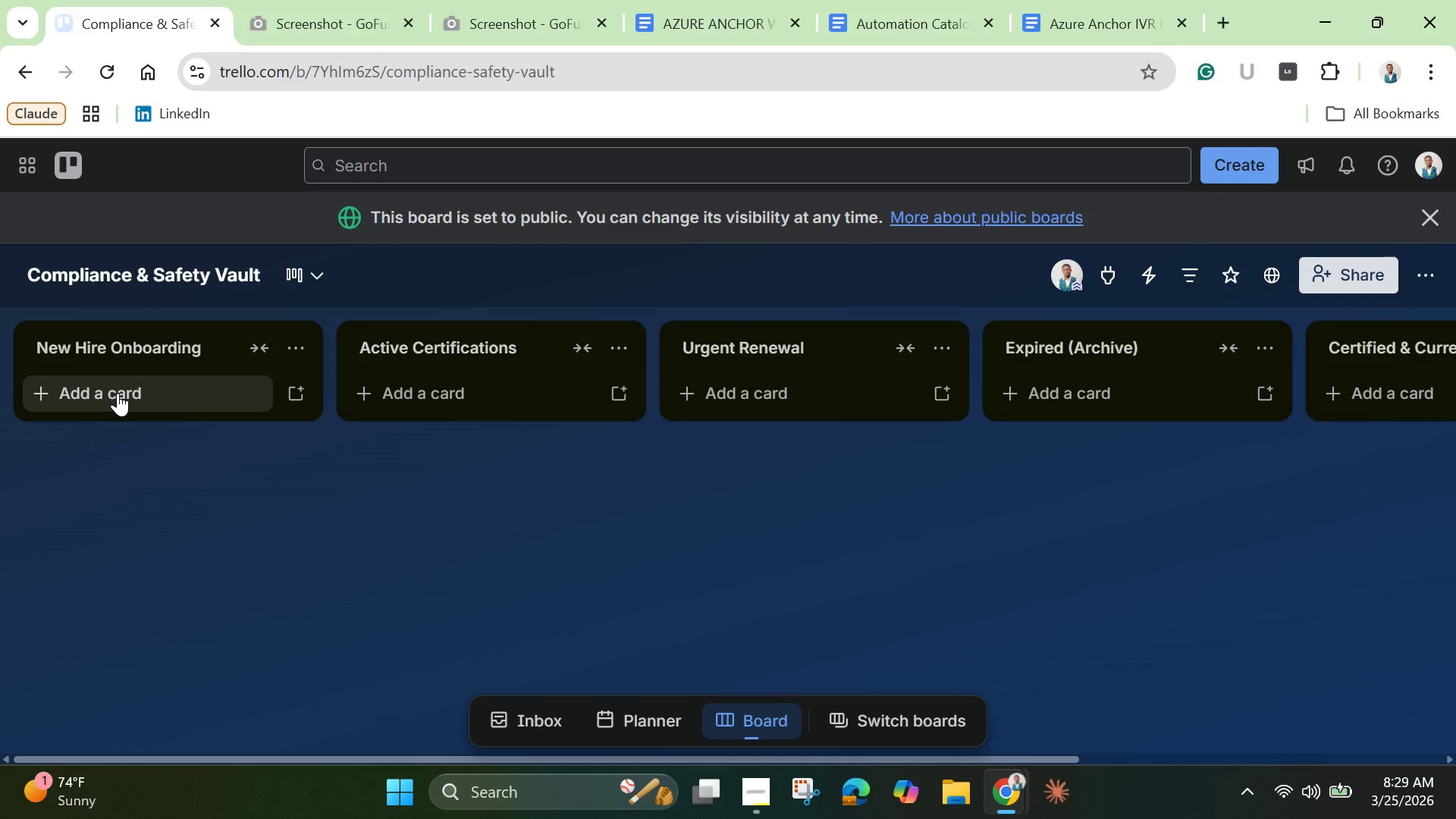 
left_click([155, 399])
 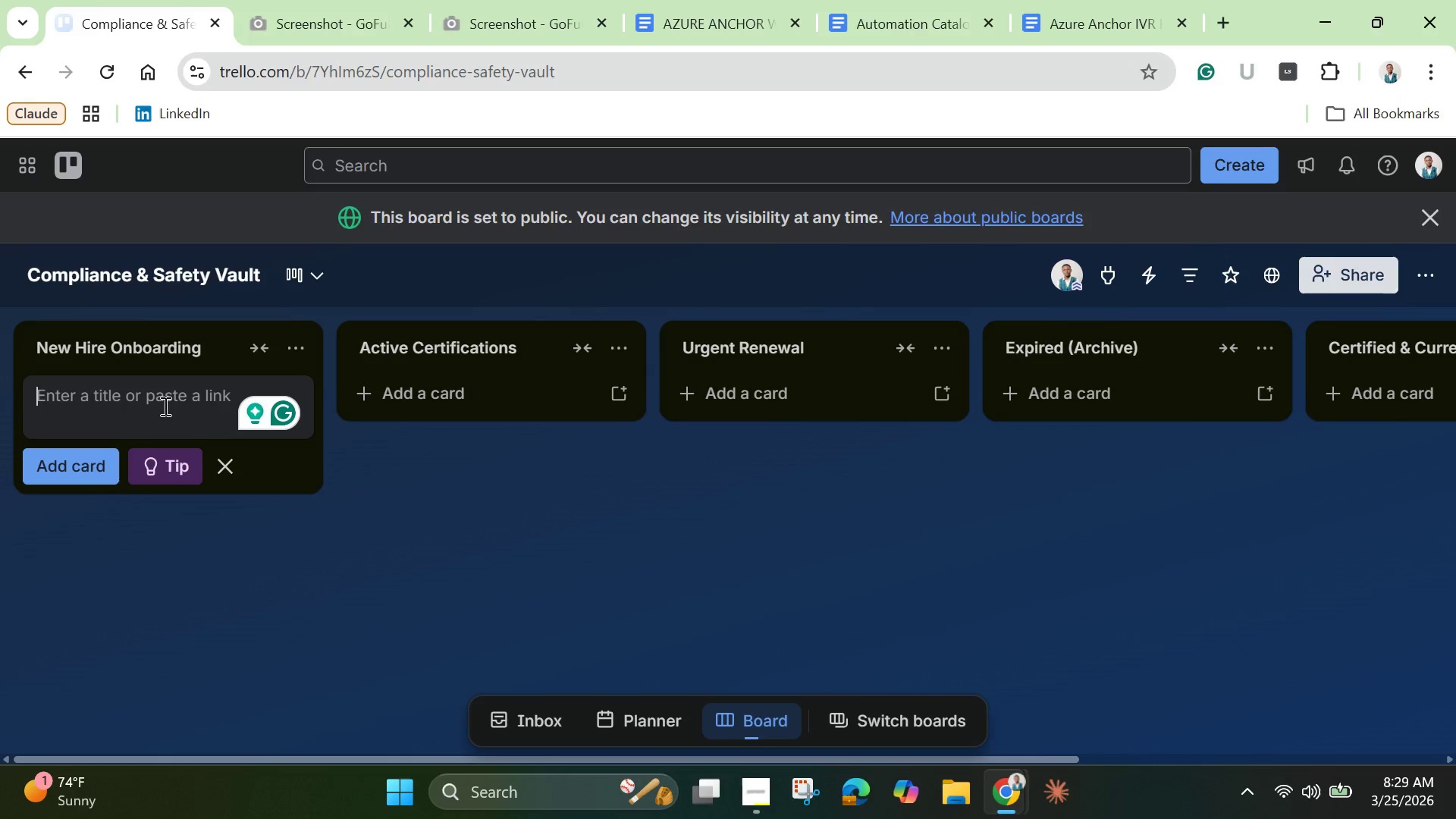 
wait(17.94)
 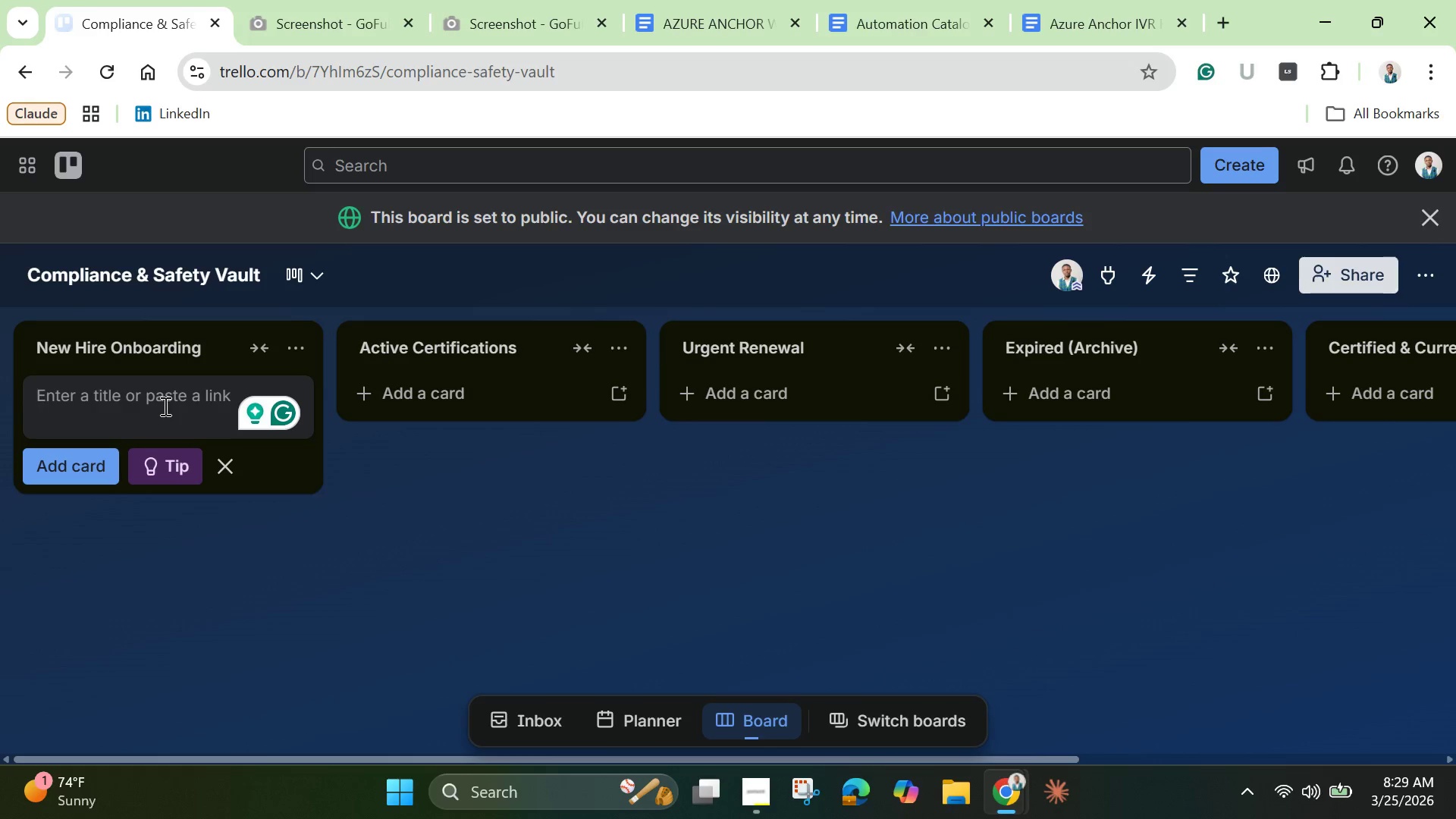 
type(Morgan Lee - CPR )
key(Backspace)
type(/AED Cer)
 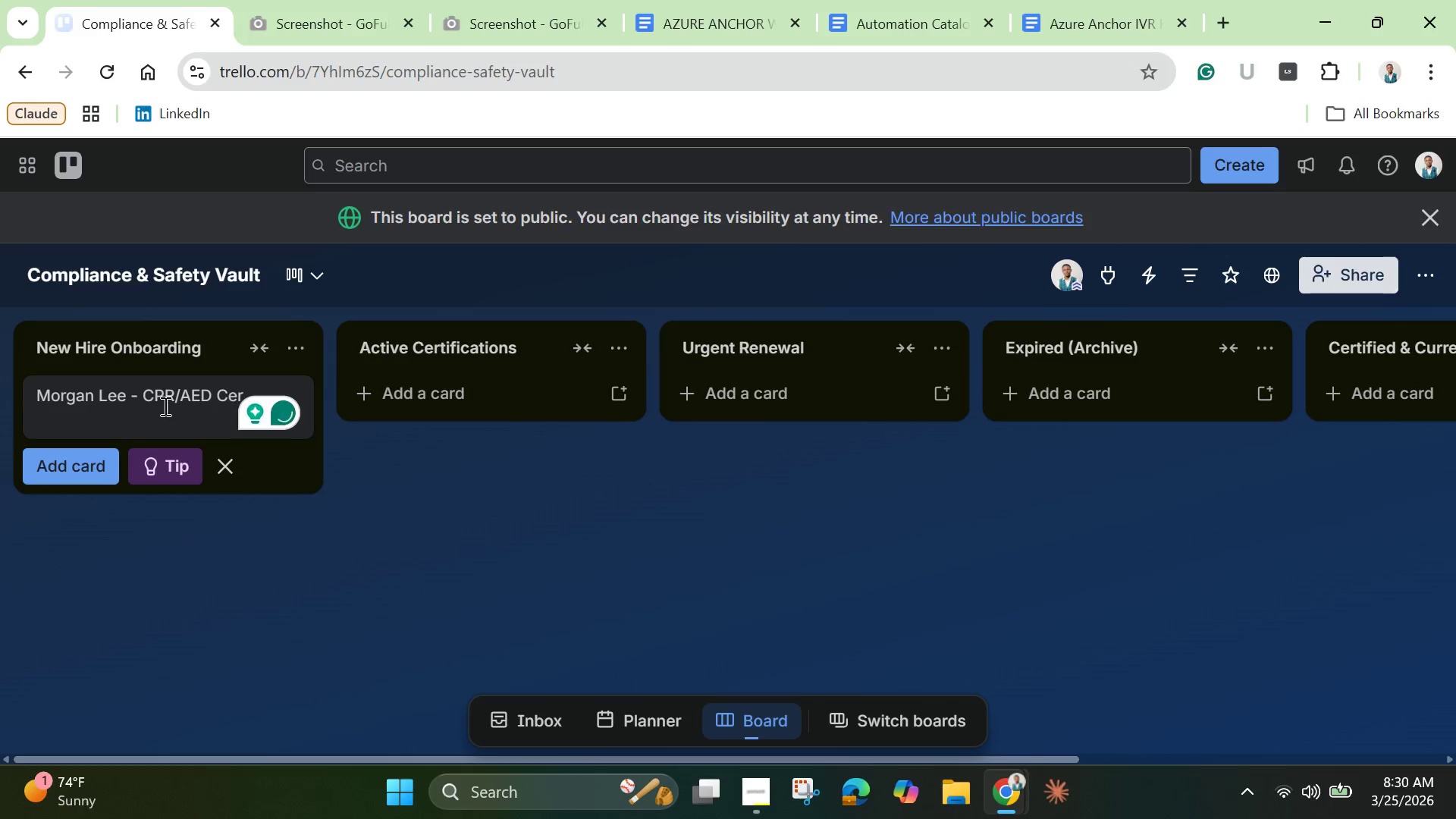 
wait(13.06)
 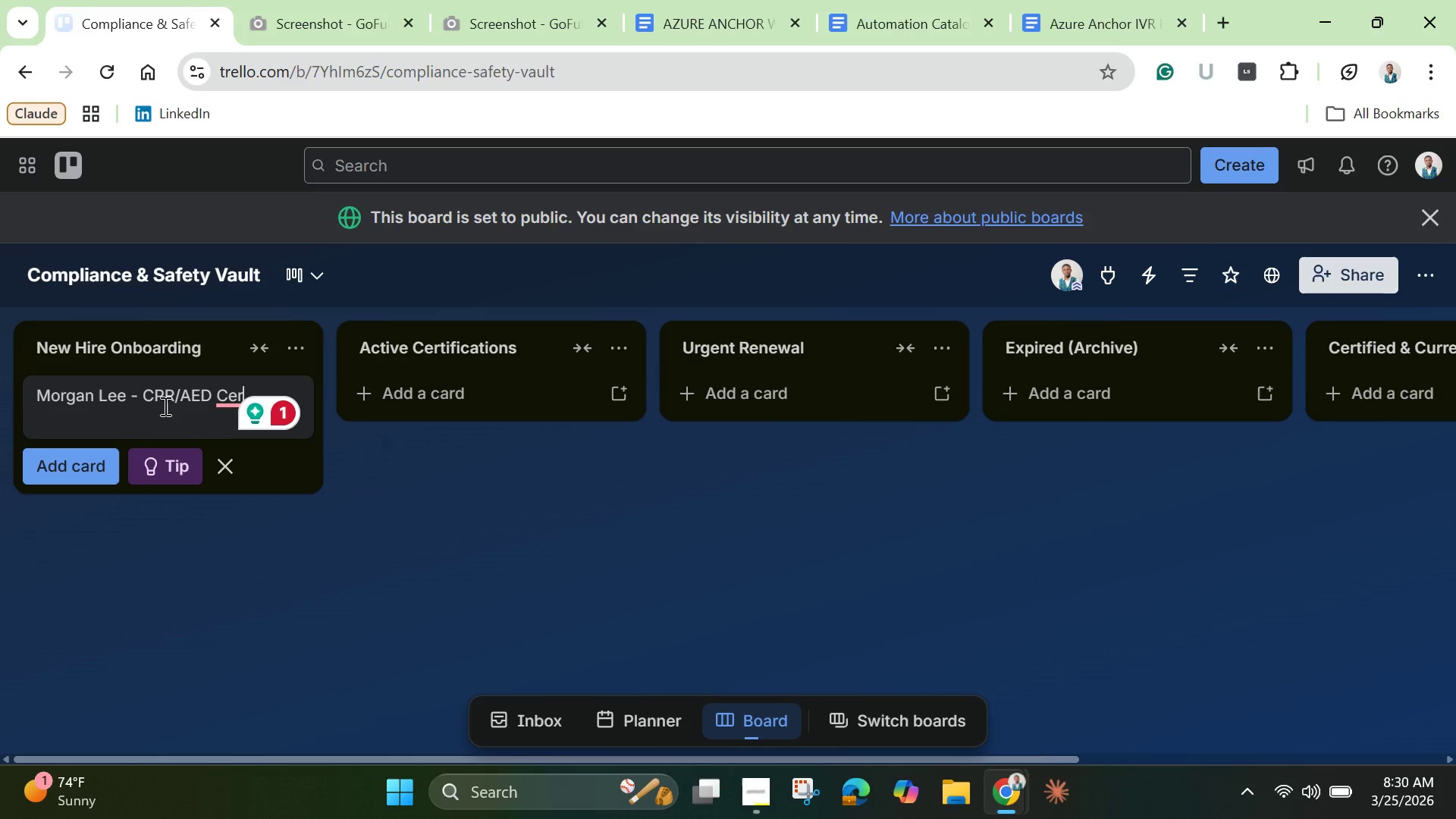 
type(tification)
 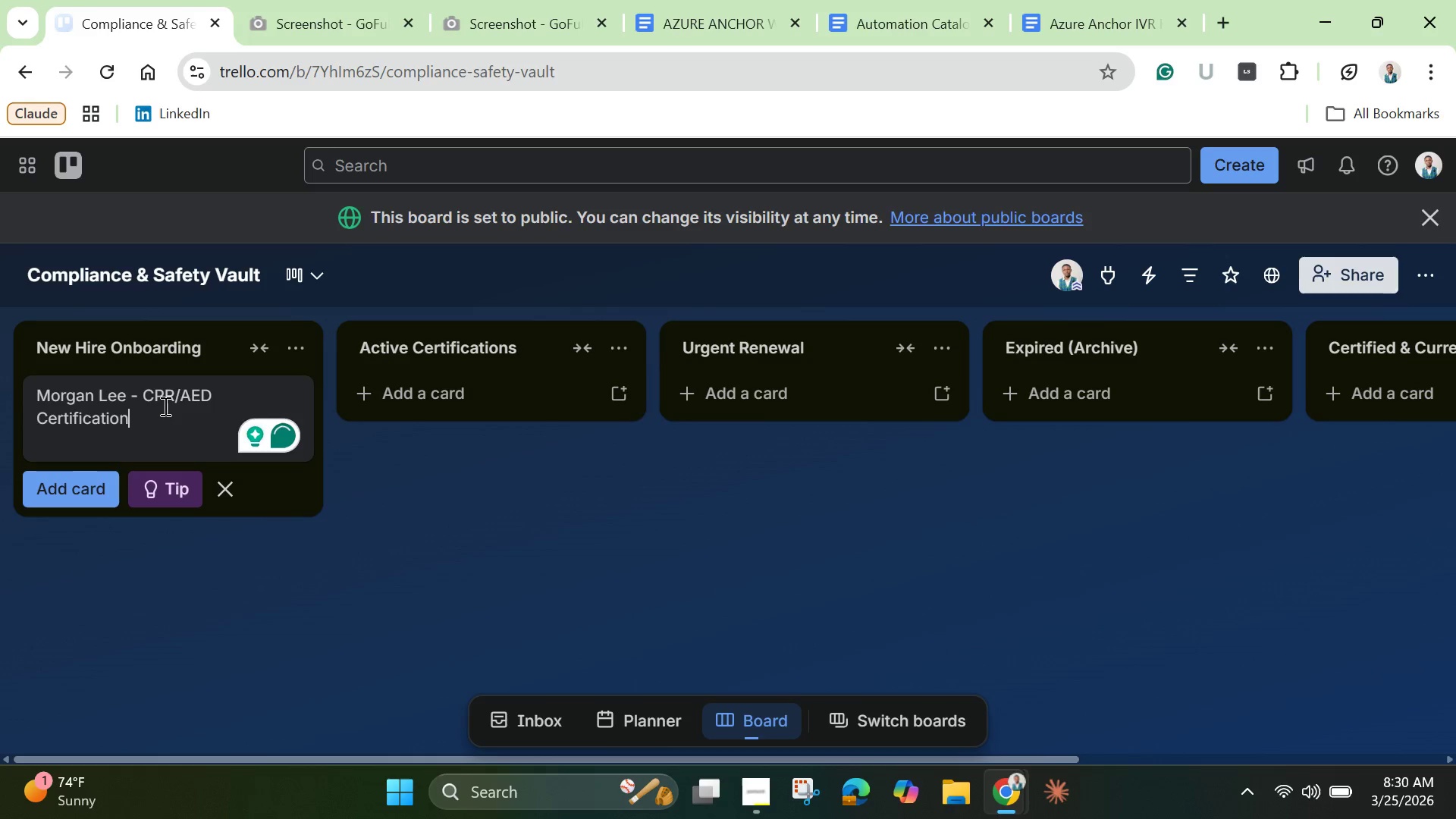 
key(Enter)
 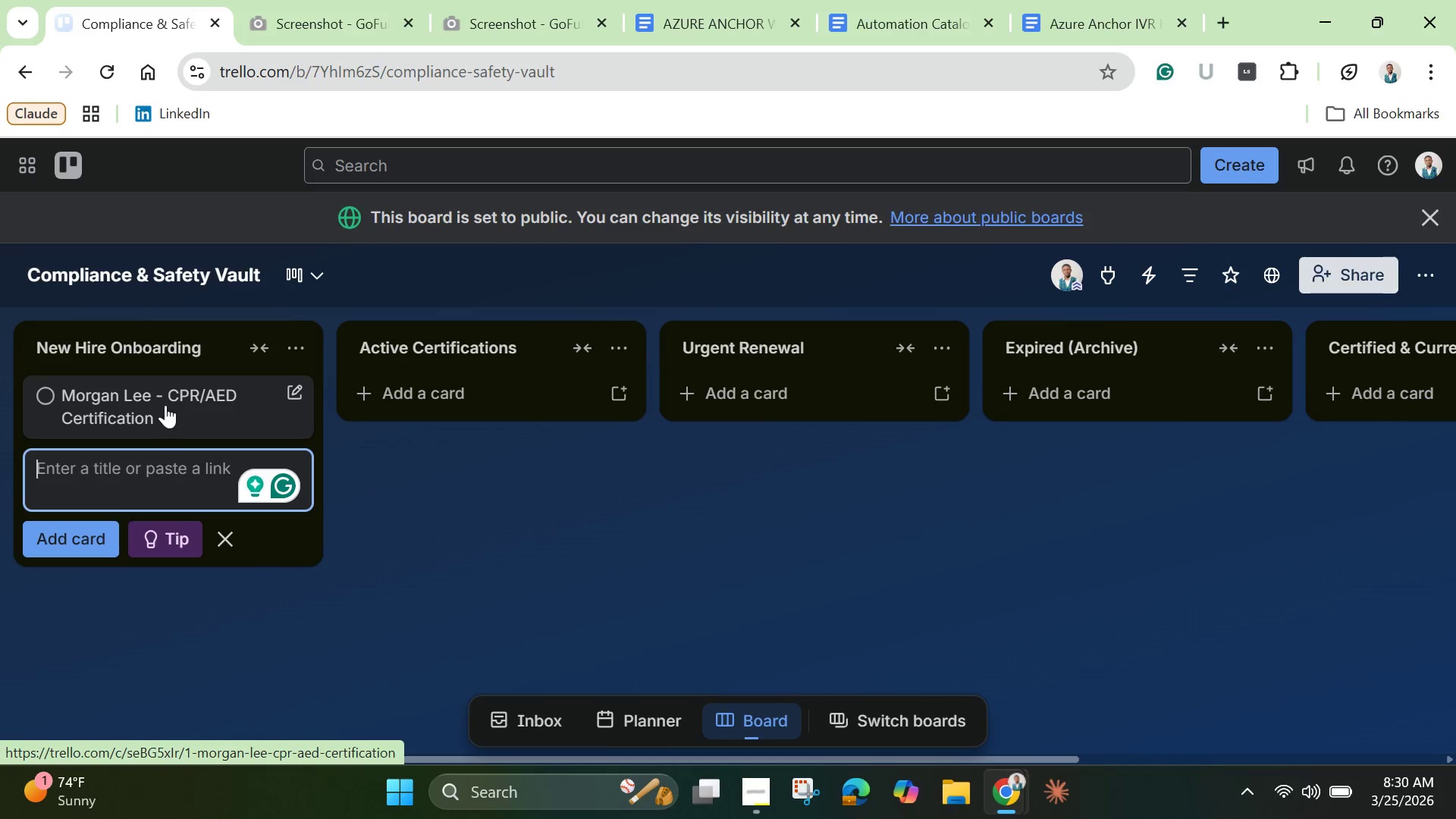 
left_click([165, 405])
 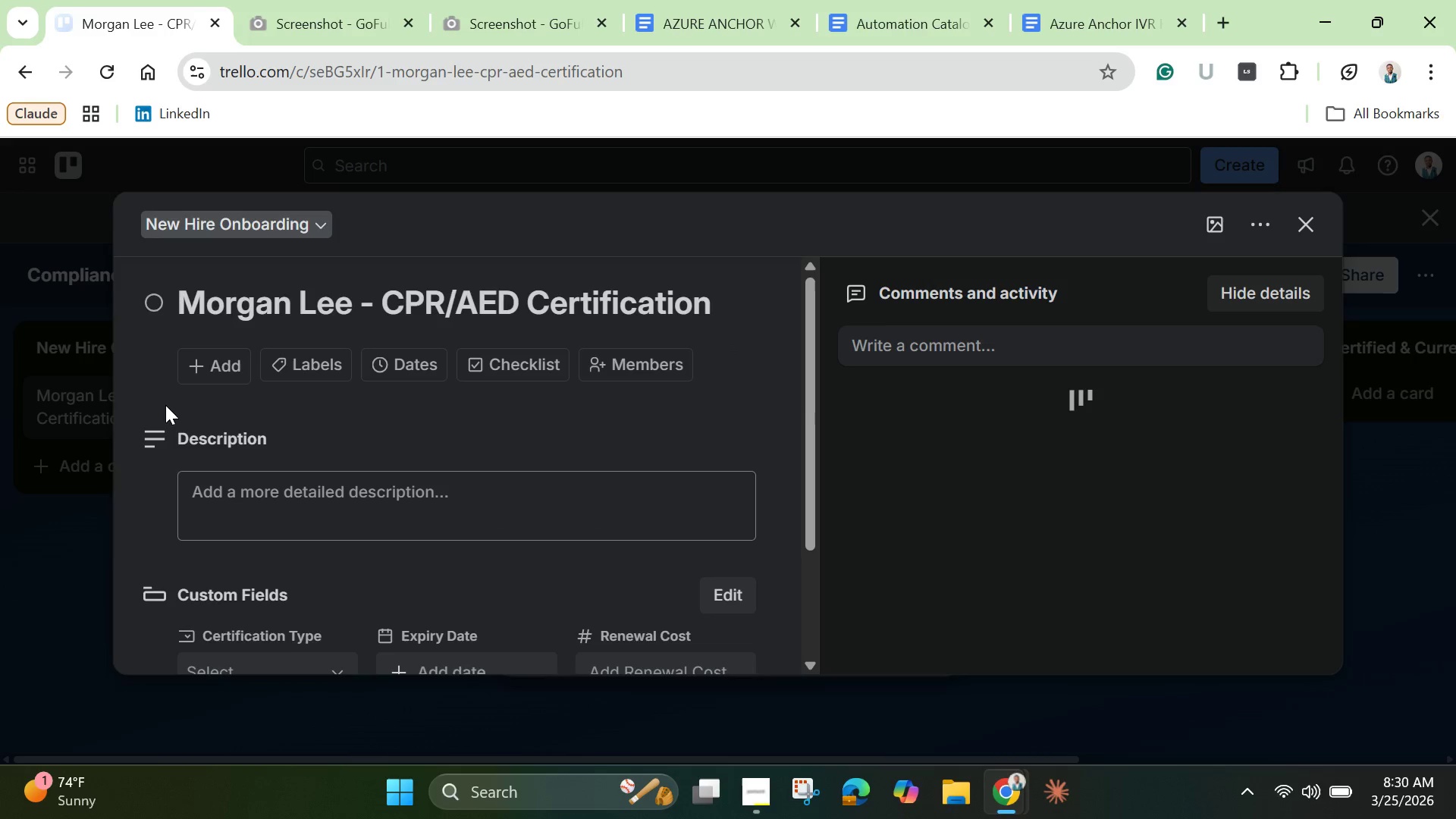 
left_click([165, 405])
 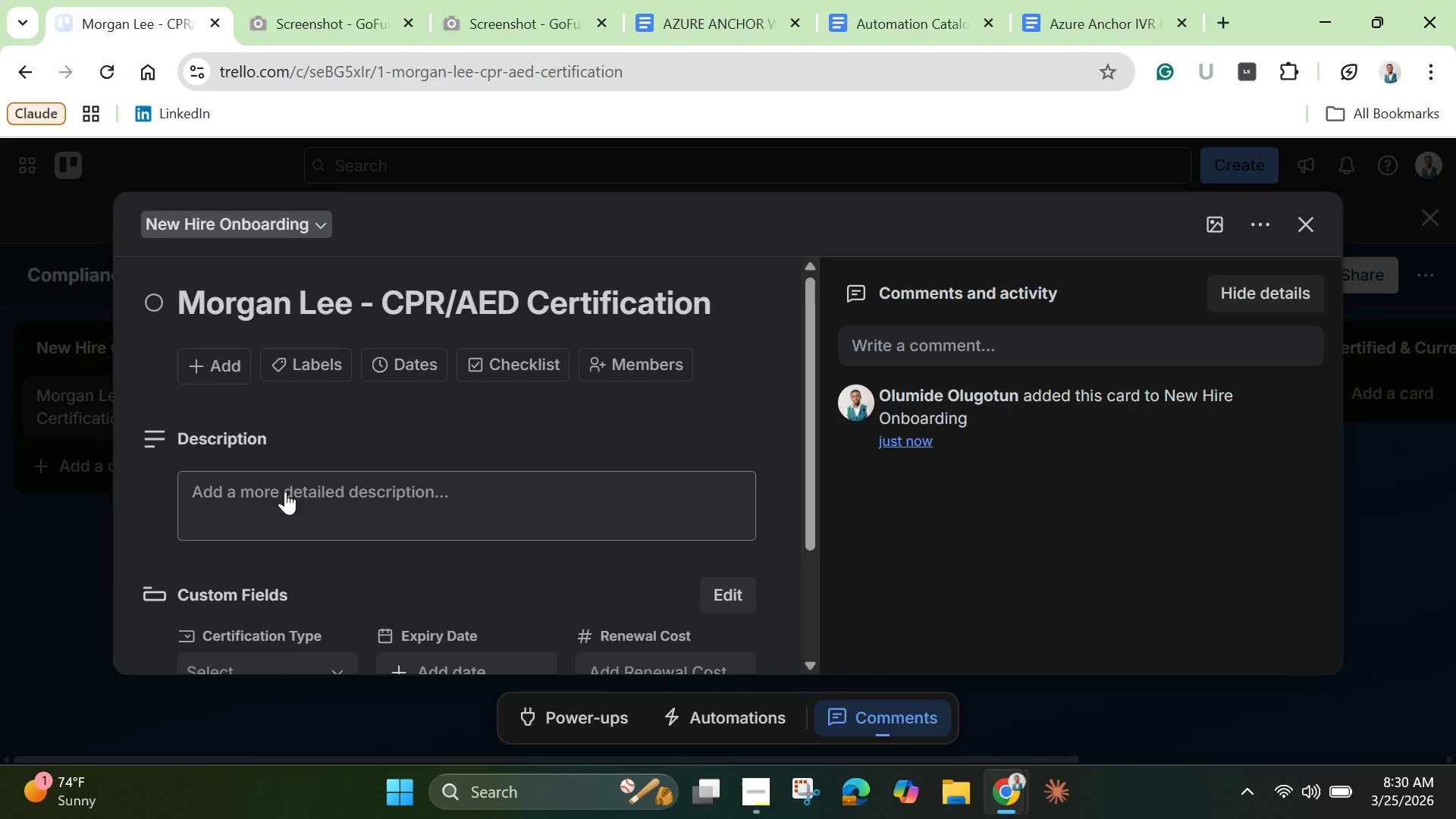 
left_click([285, 491])
 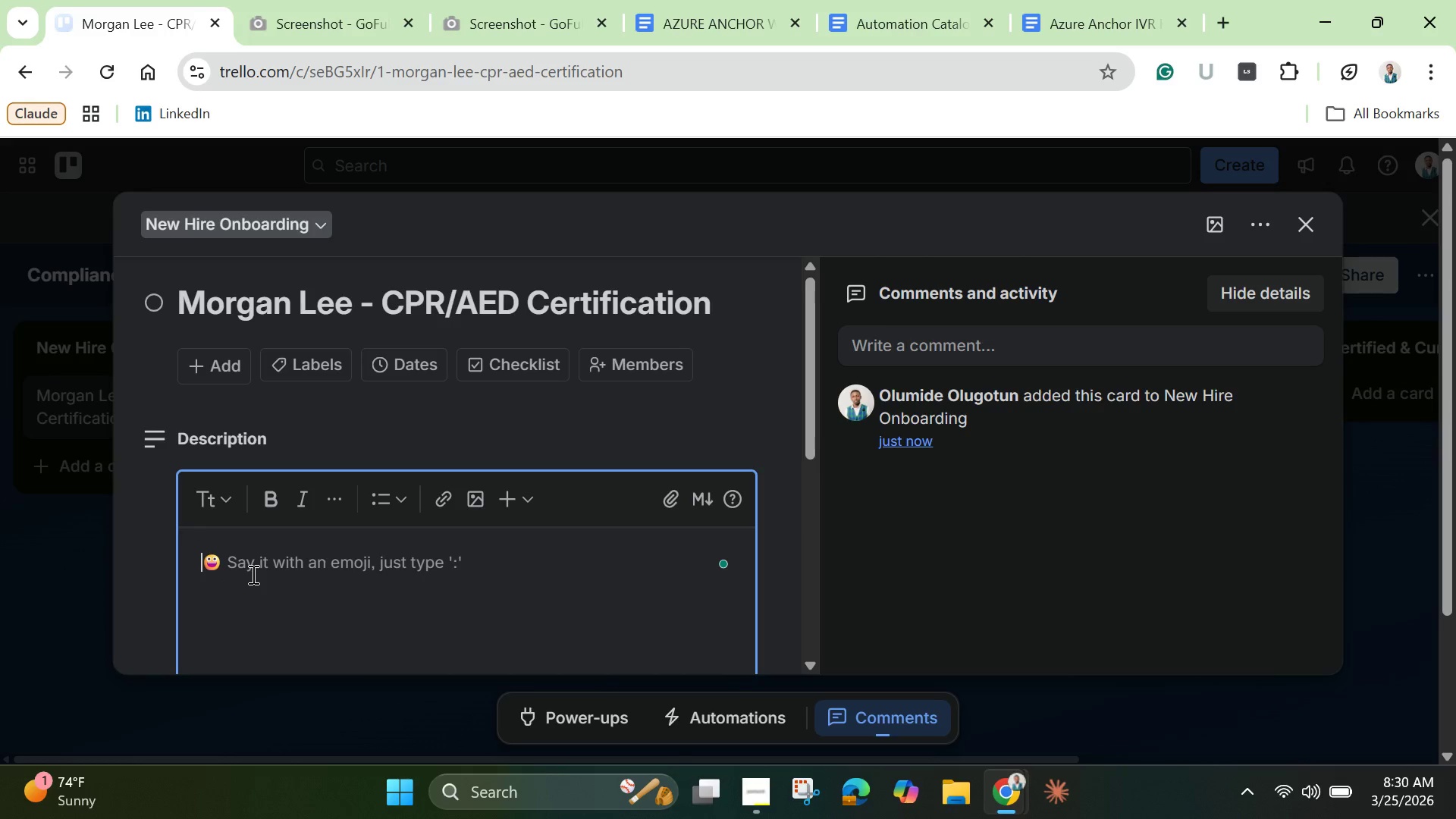 
wait(5.05)
 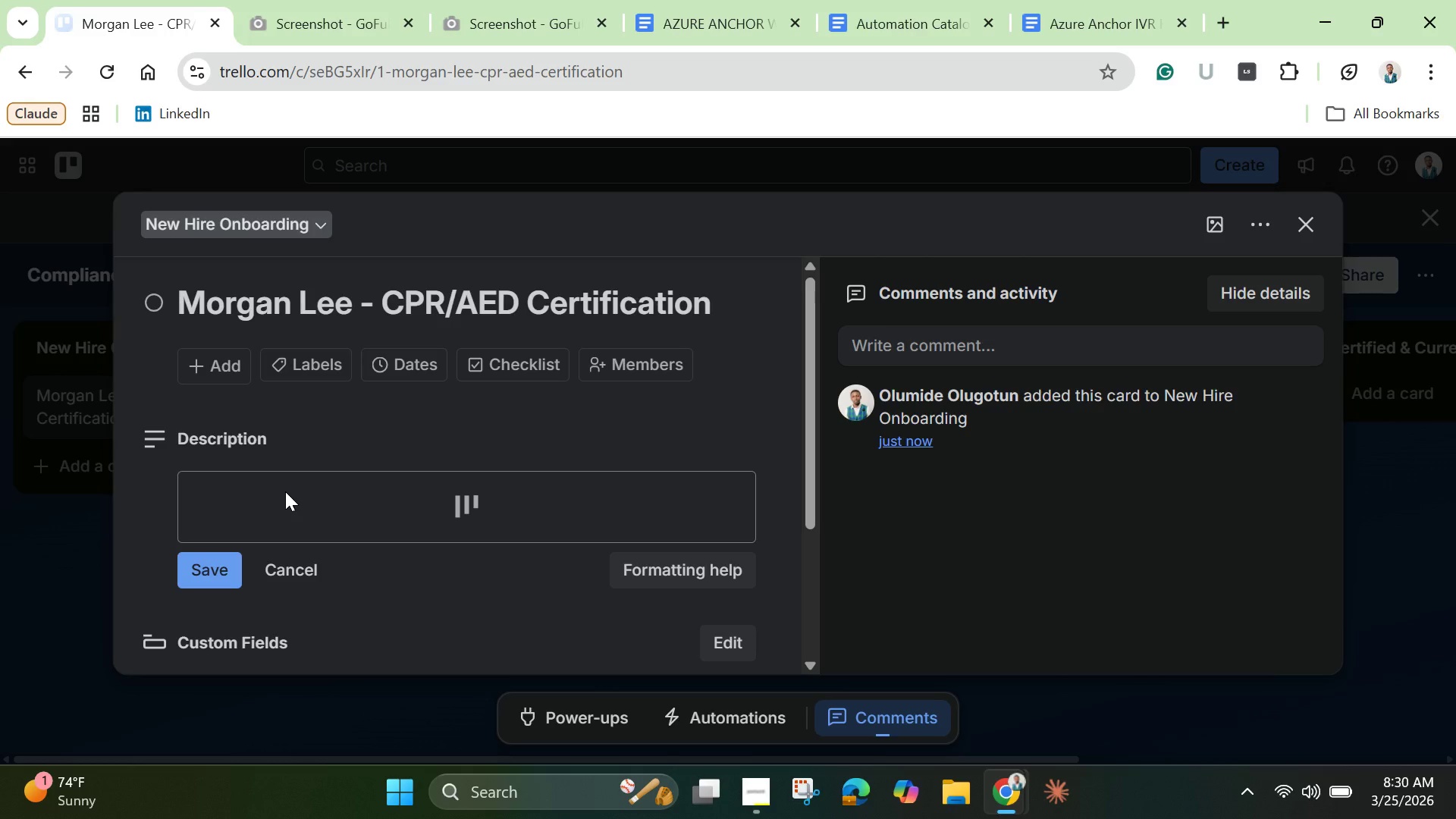 
type(New hire from Board 1 )
 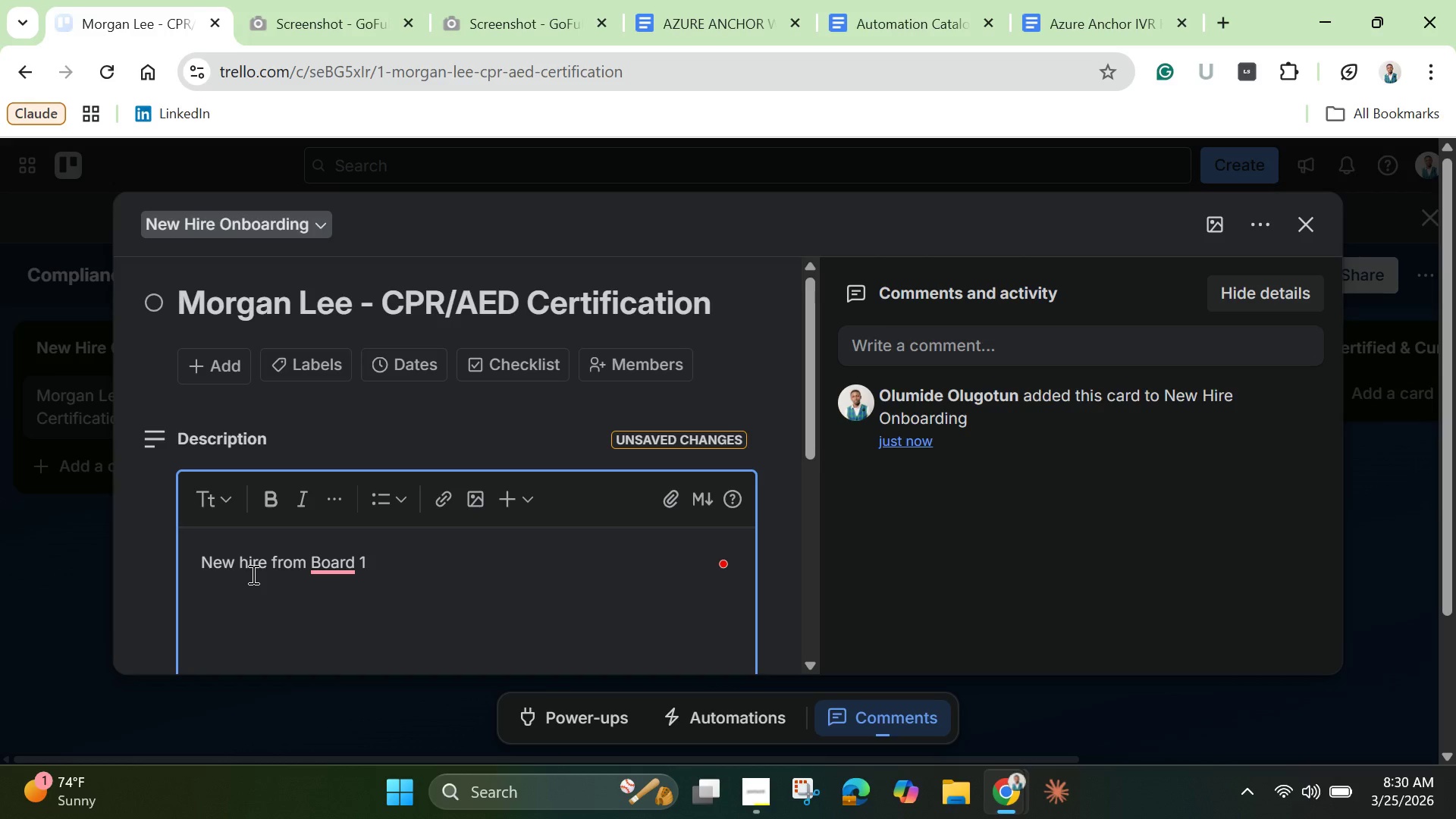 
wait(5.11)
 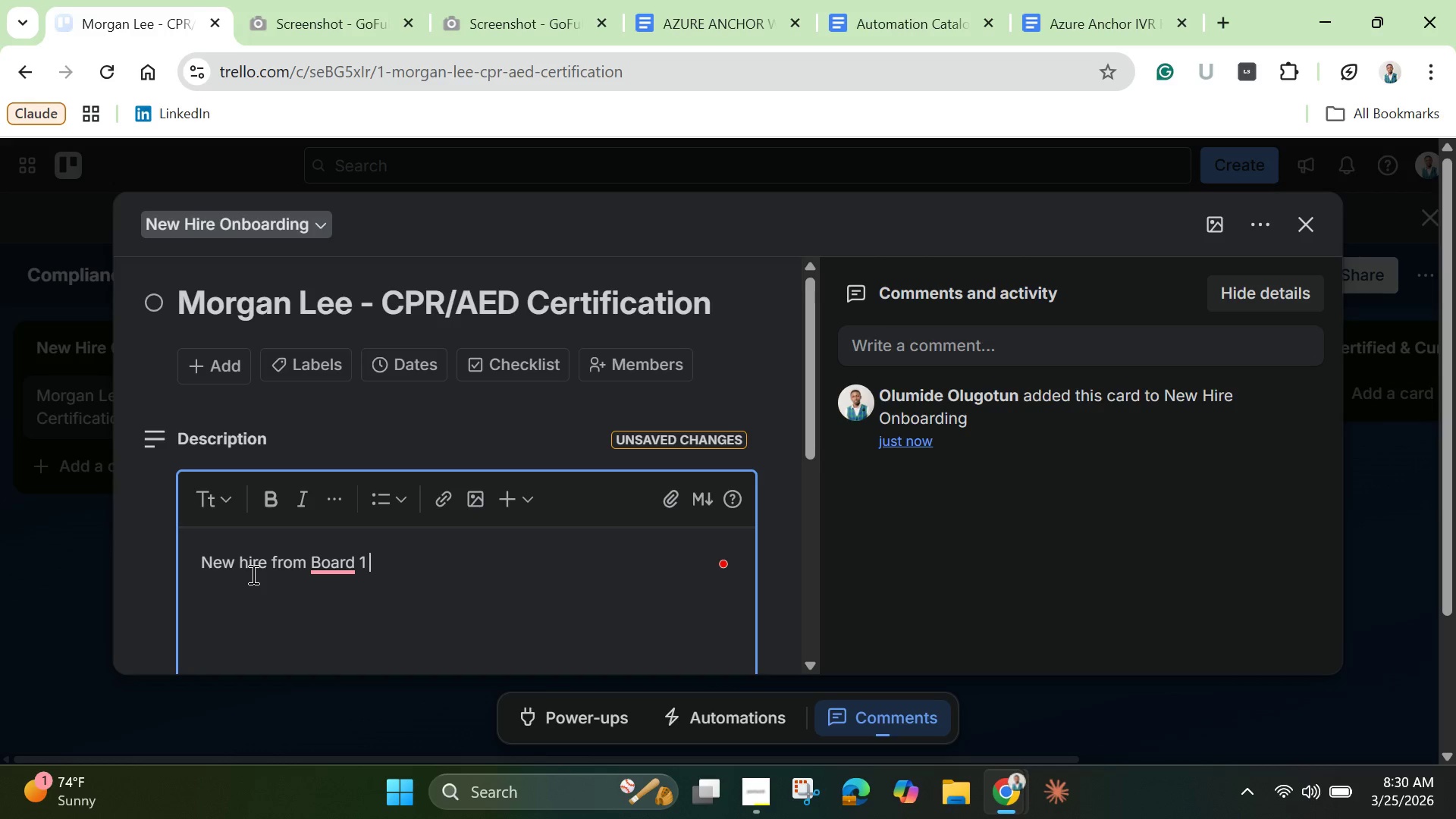 
key(Backspace)
 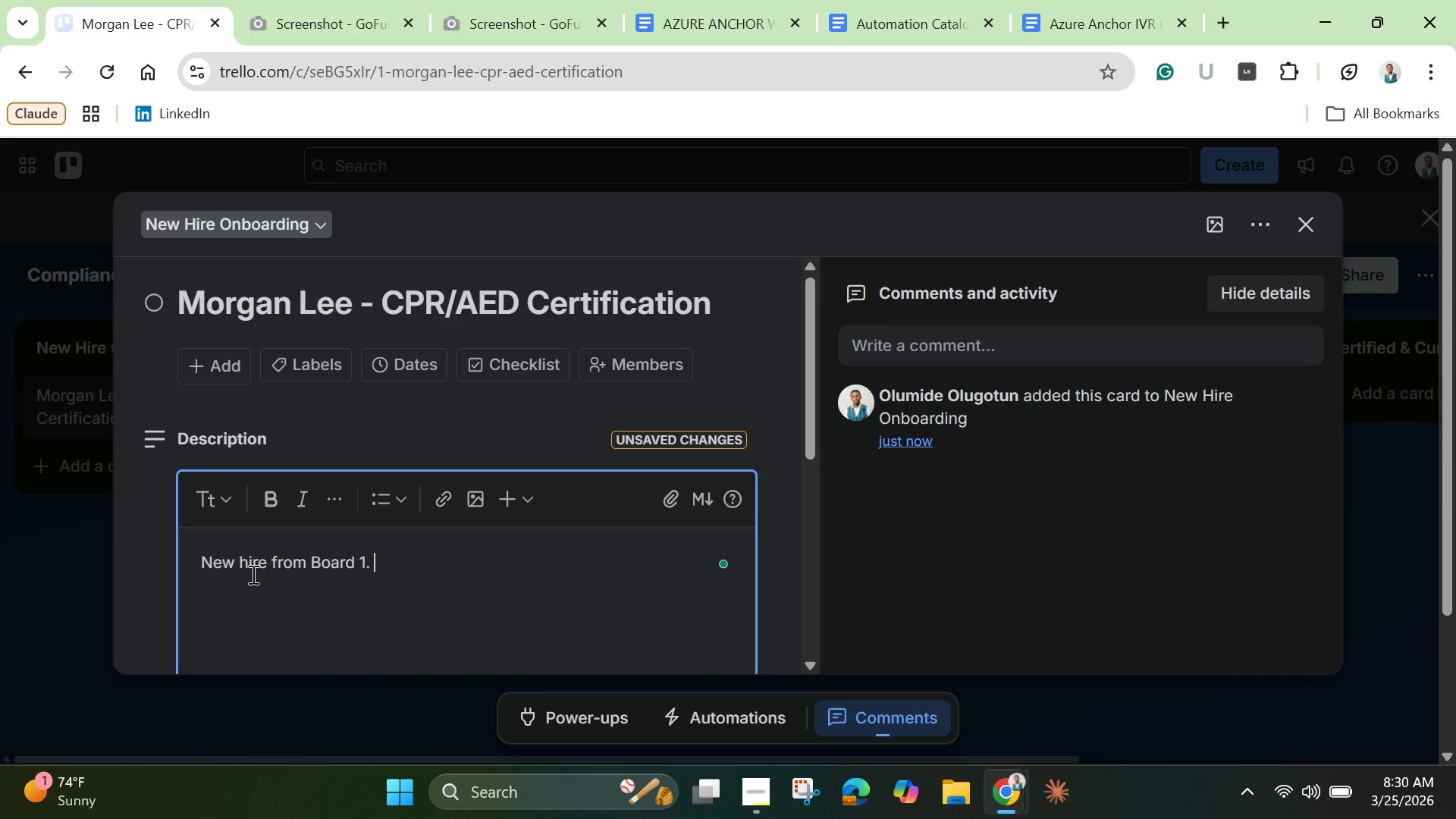 
key(Period)
 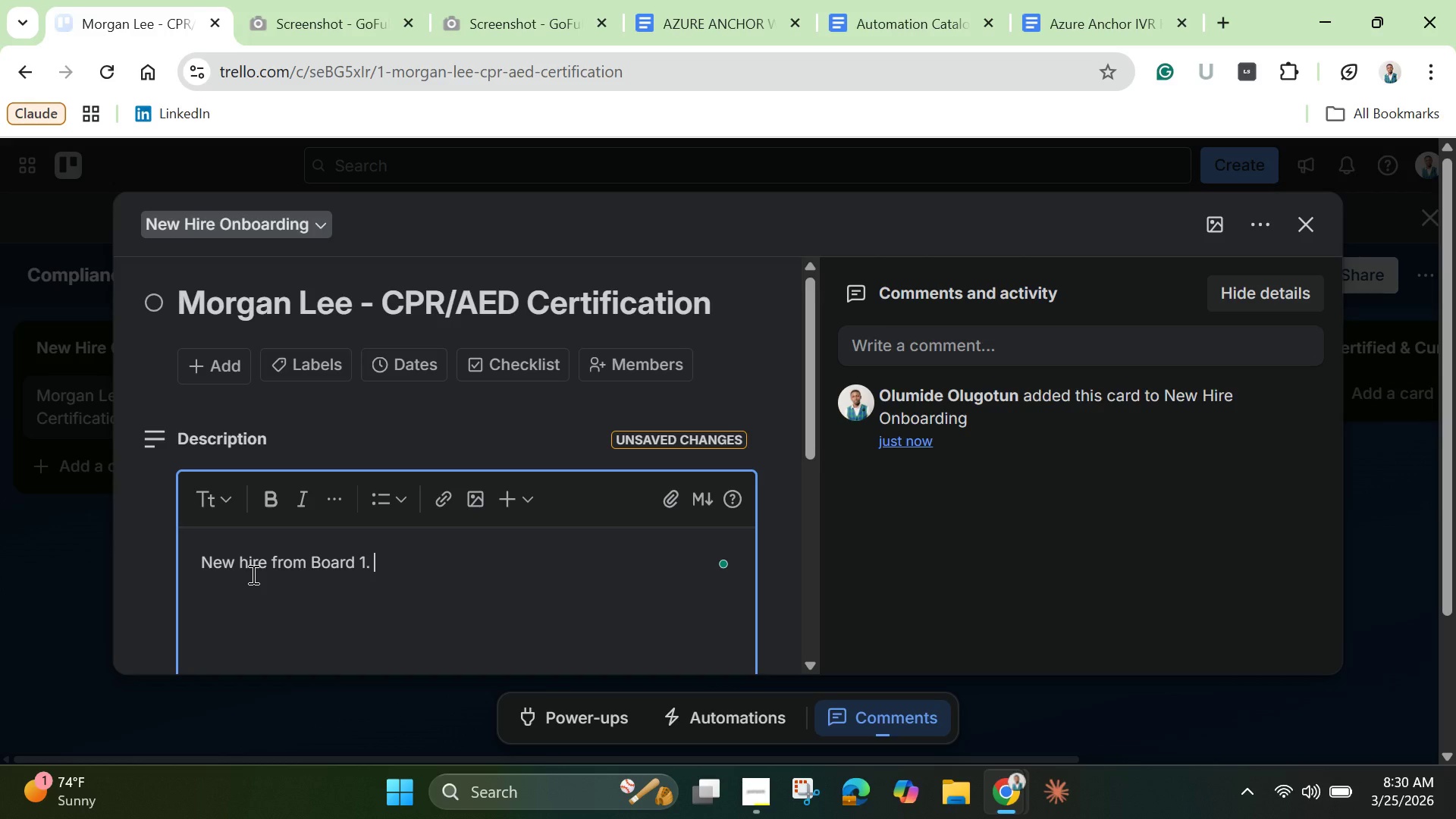 
key(Space)
 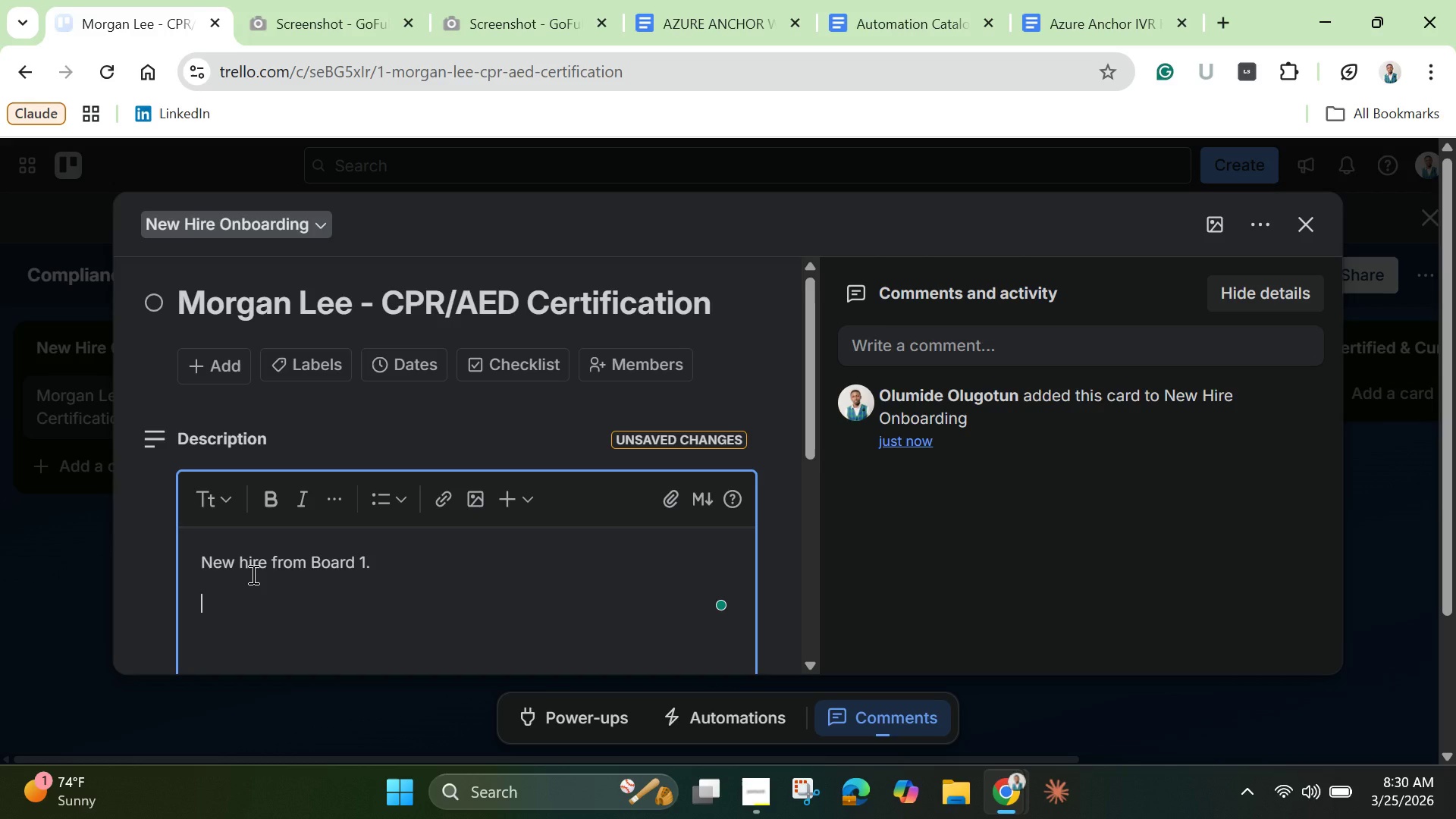 
key(Enter)
 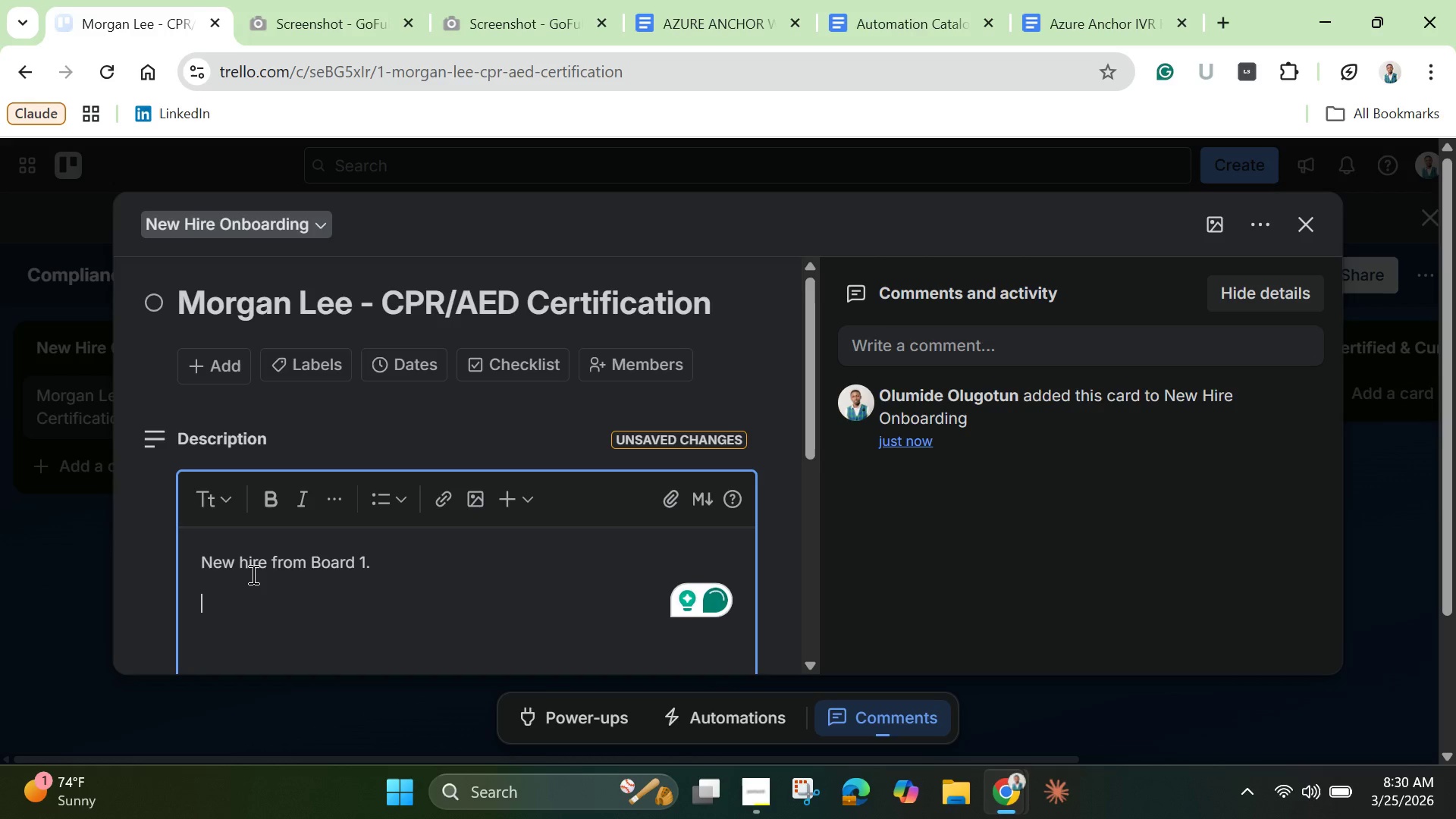 
type(CPR/AED certification requireds)
key(Backspace)
type( )
 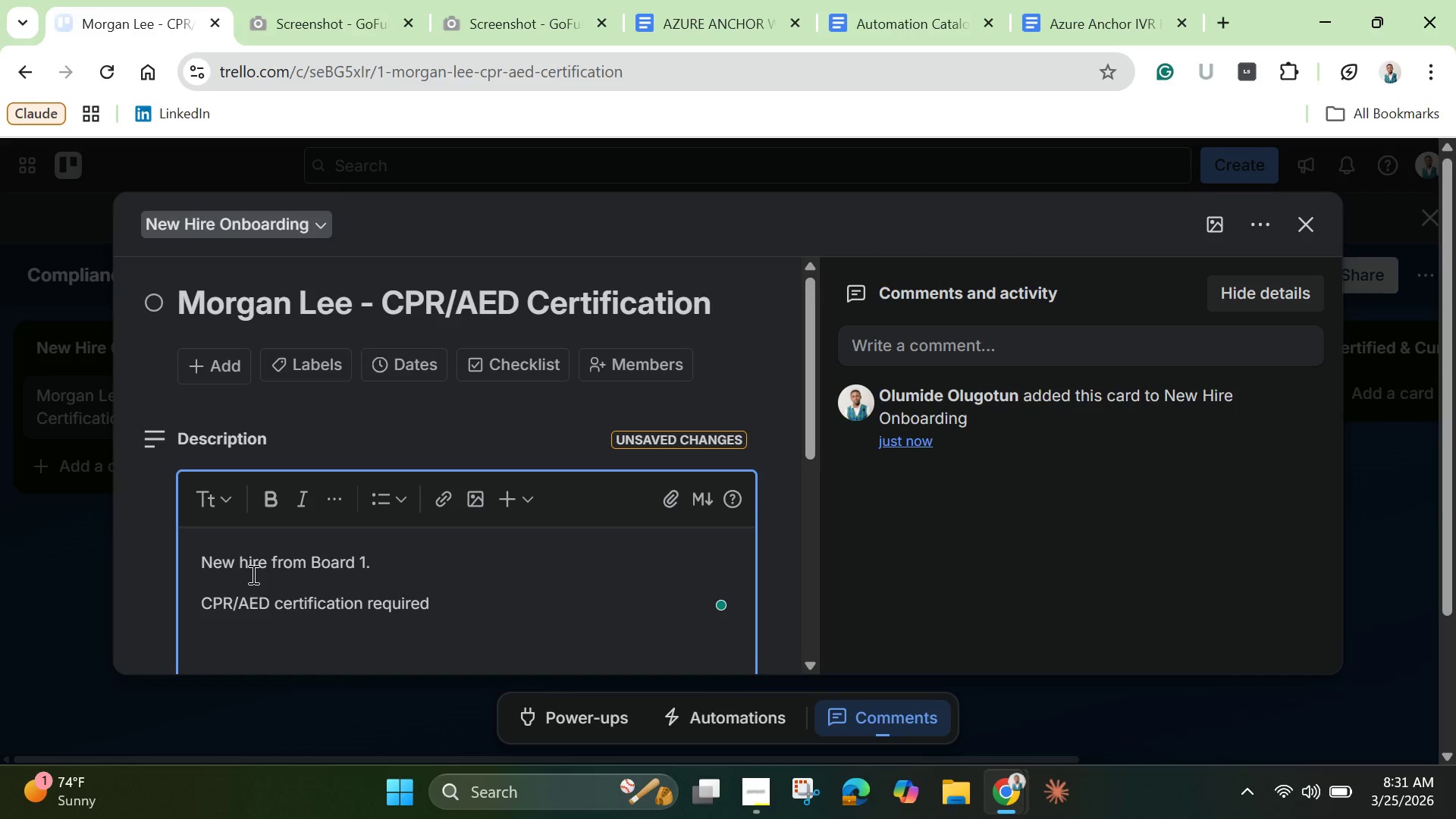 
type(before first class.)
 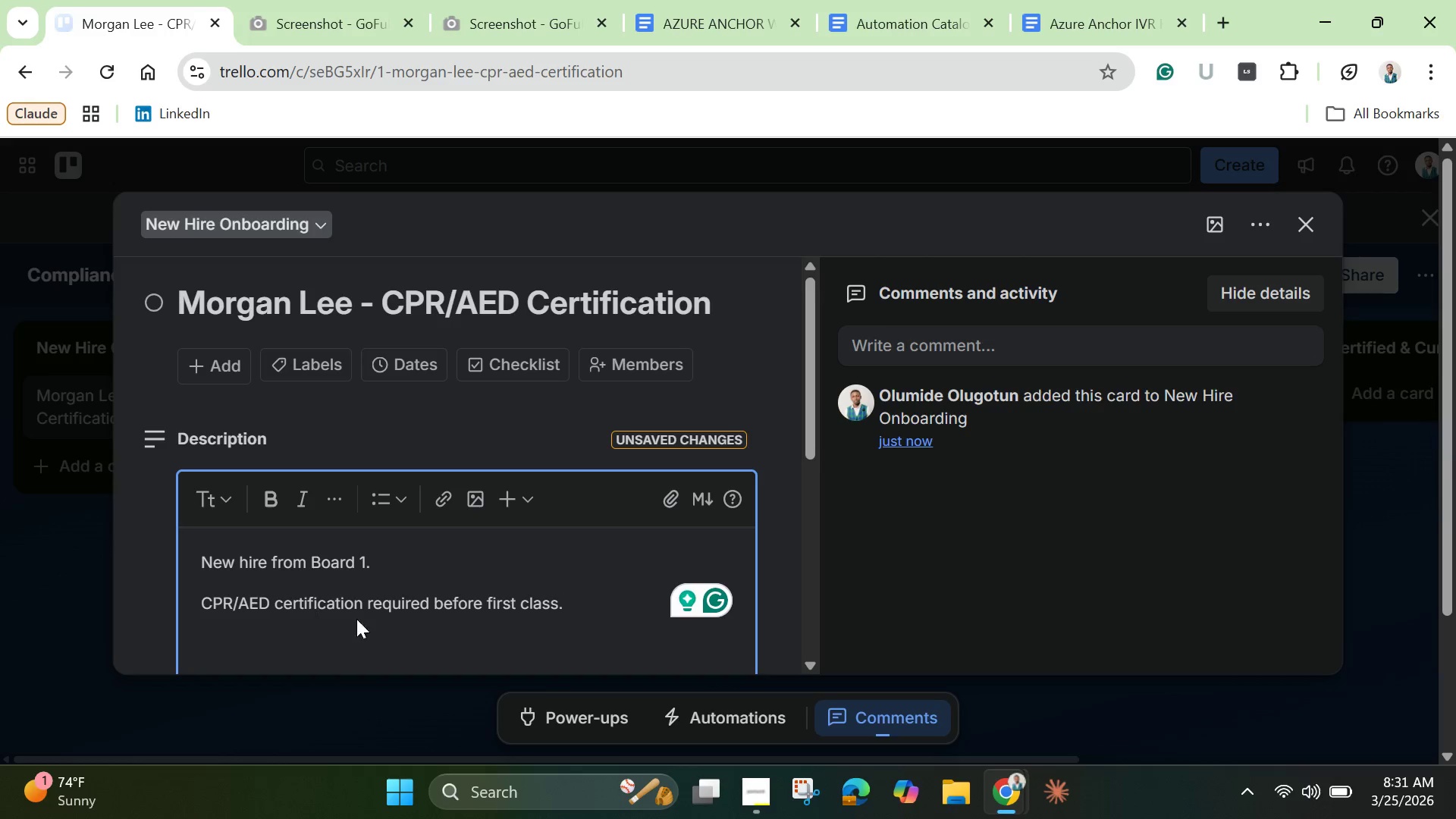 
left_click([386, 597])
 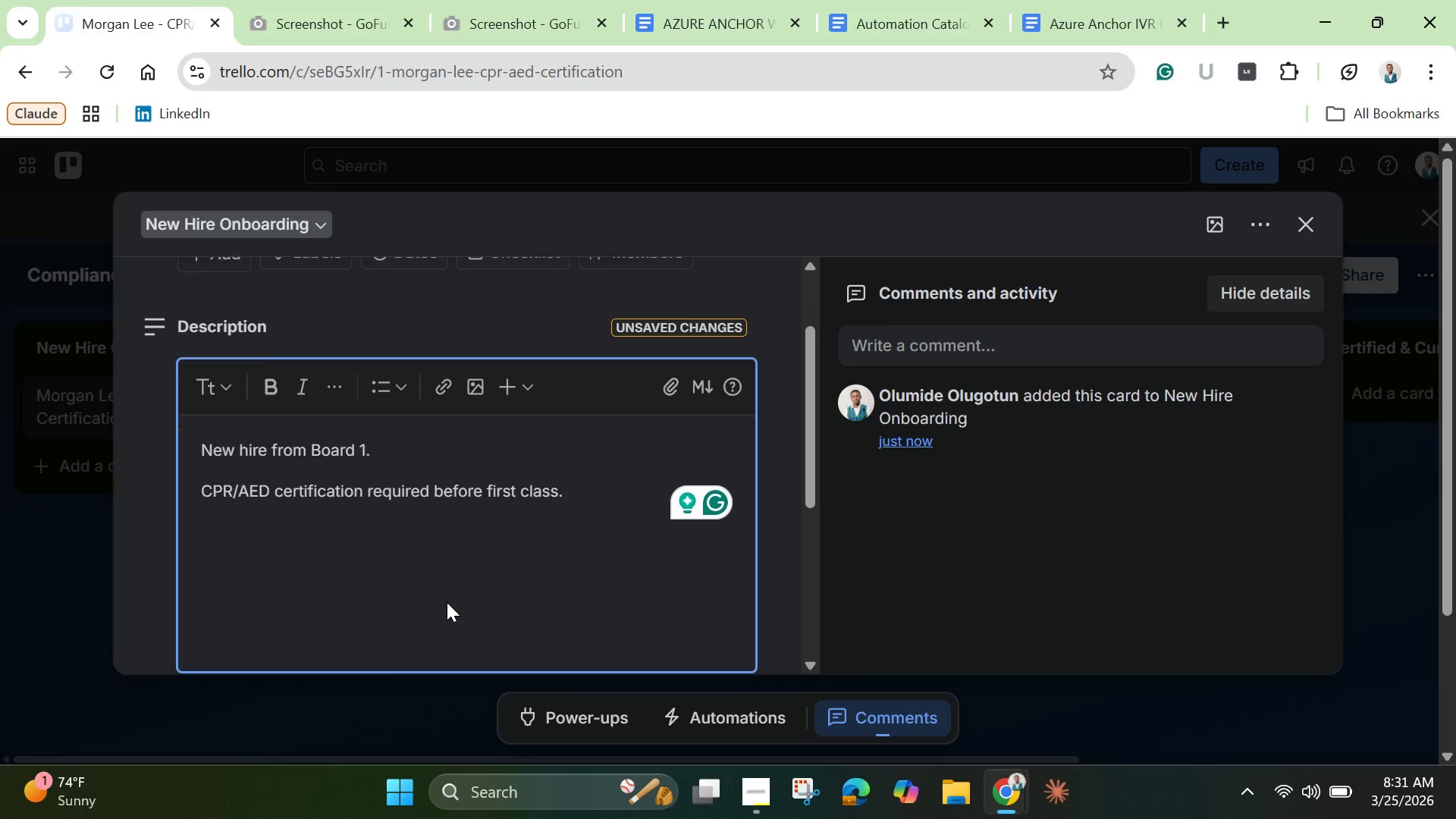 
scroll: coordinate [453, 573], scroll_direction: down, amount: 4.0
 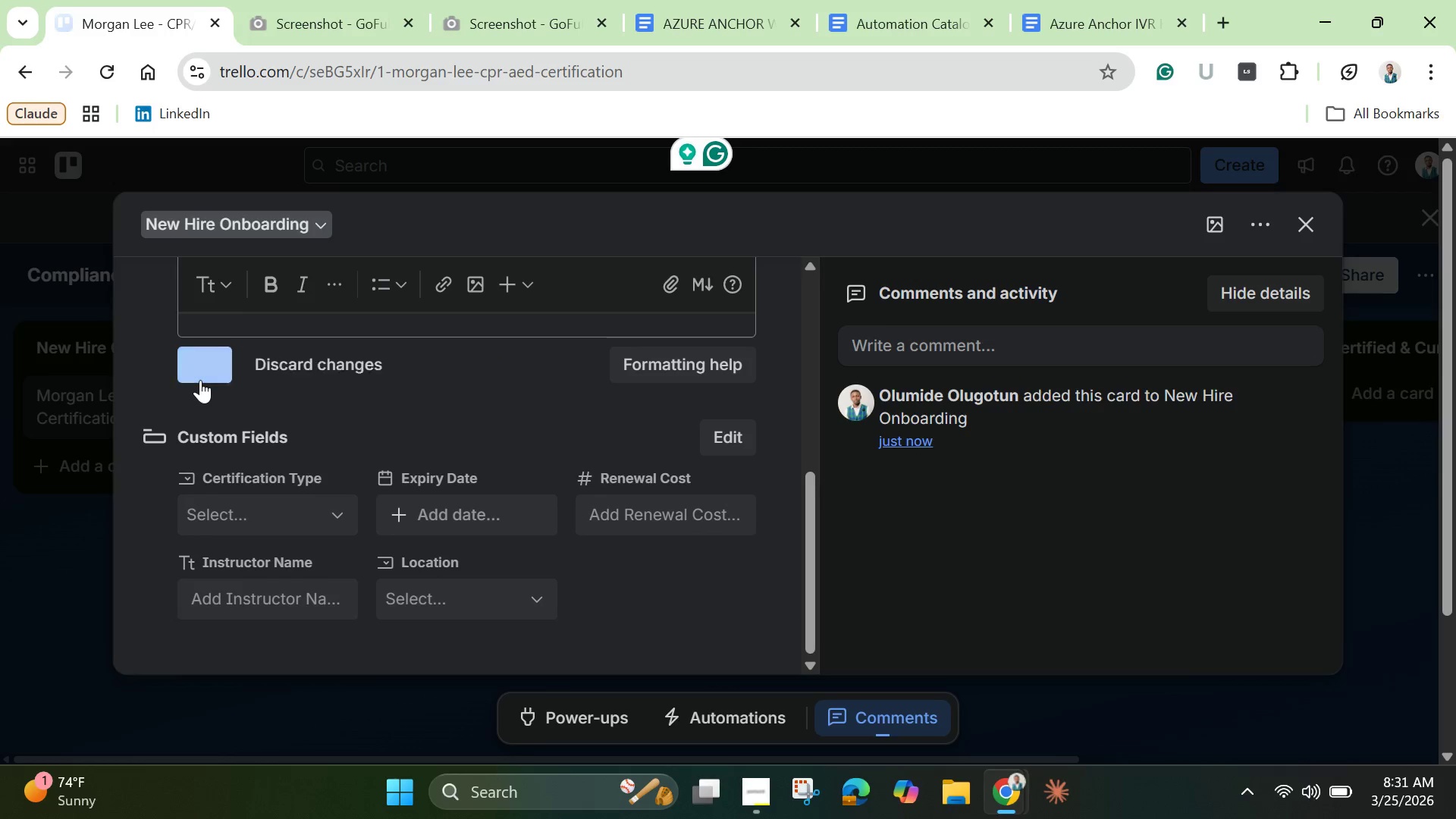 
left_click([200, 380])
 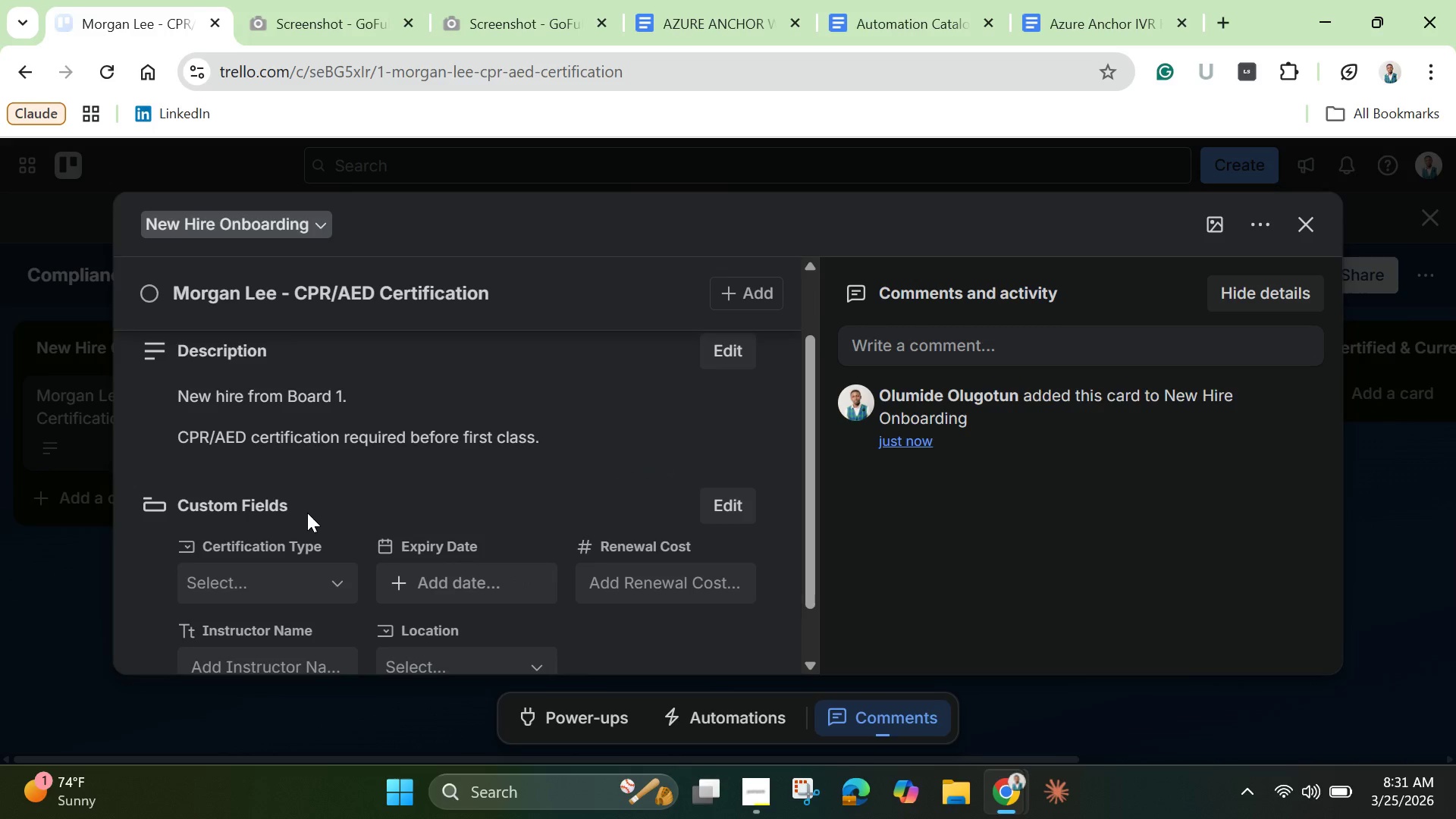 
scroll: coordinate [307, 513], scroll_direction: down, amount: 1.0
 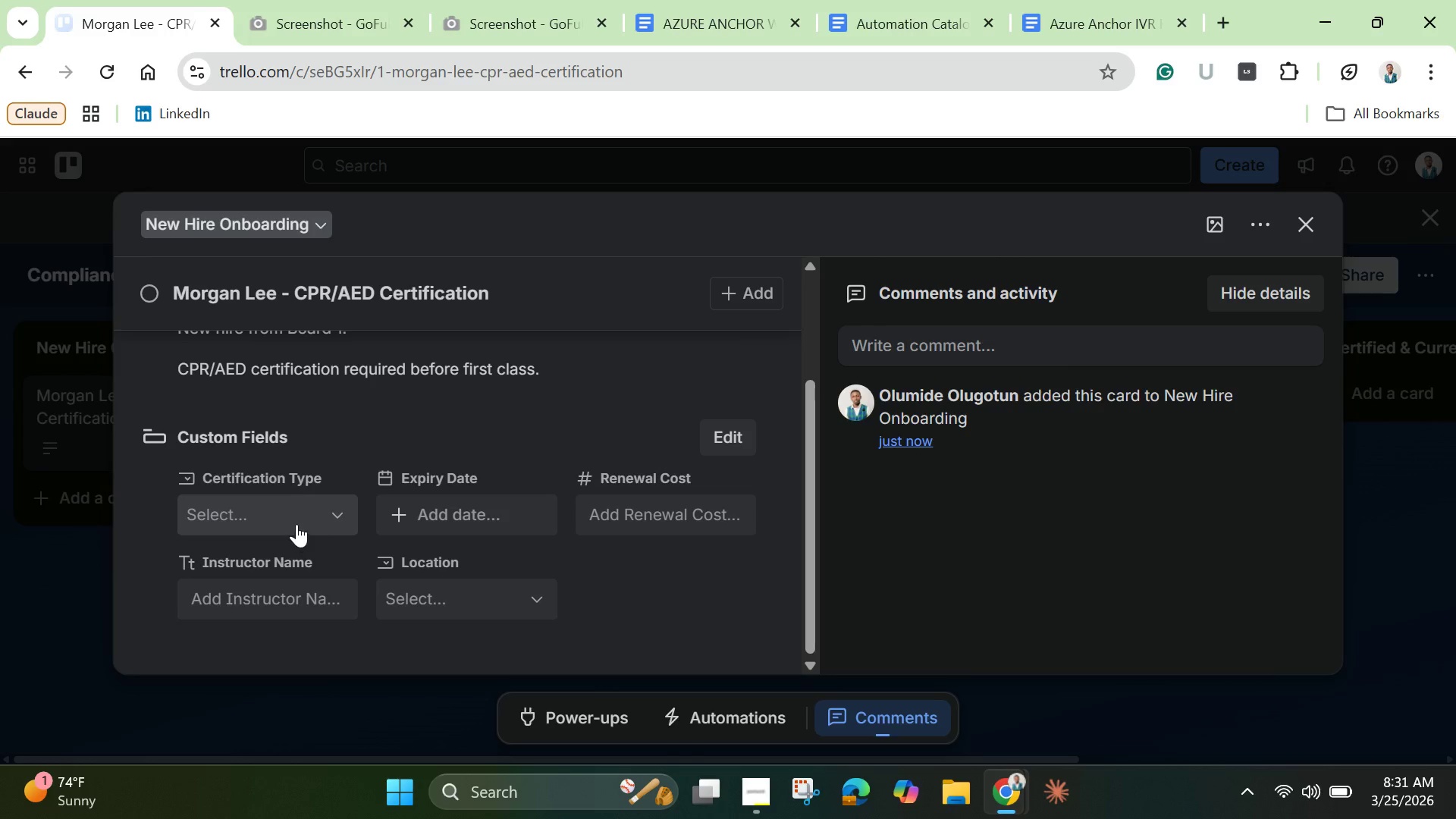 
left_click([297, 518])
 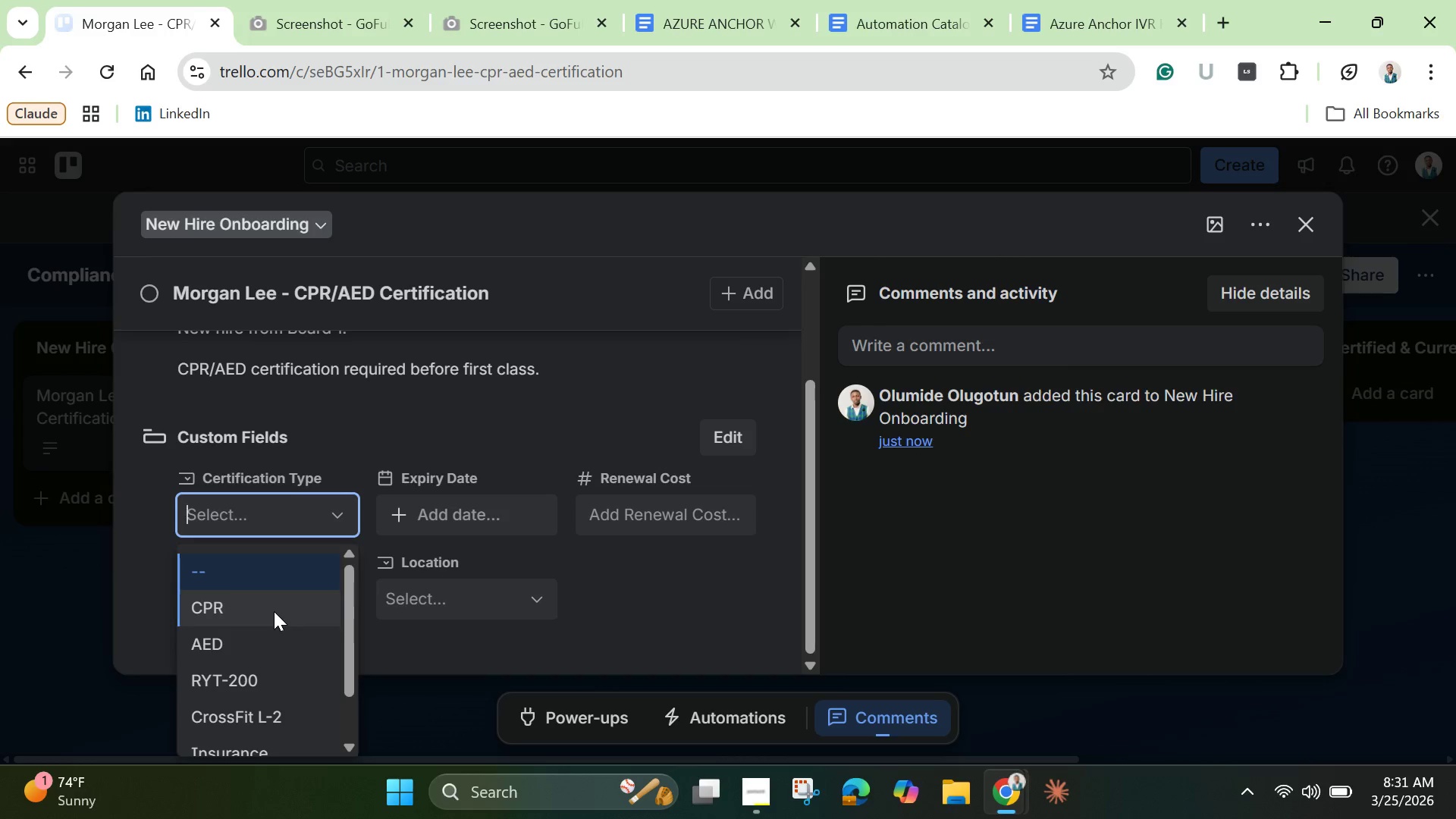 
scroll: coordinate [274, 627], scroll_direction: down, amount: 2.0
 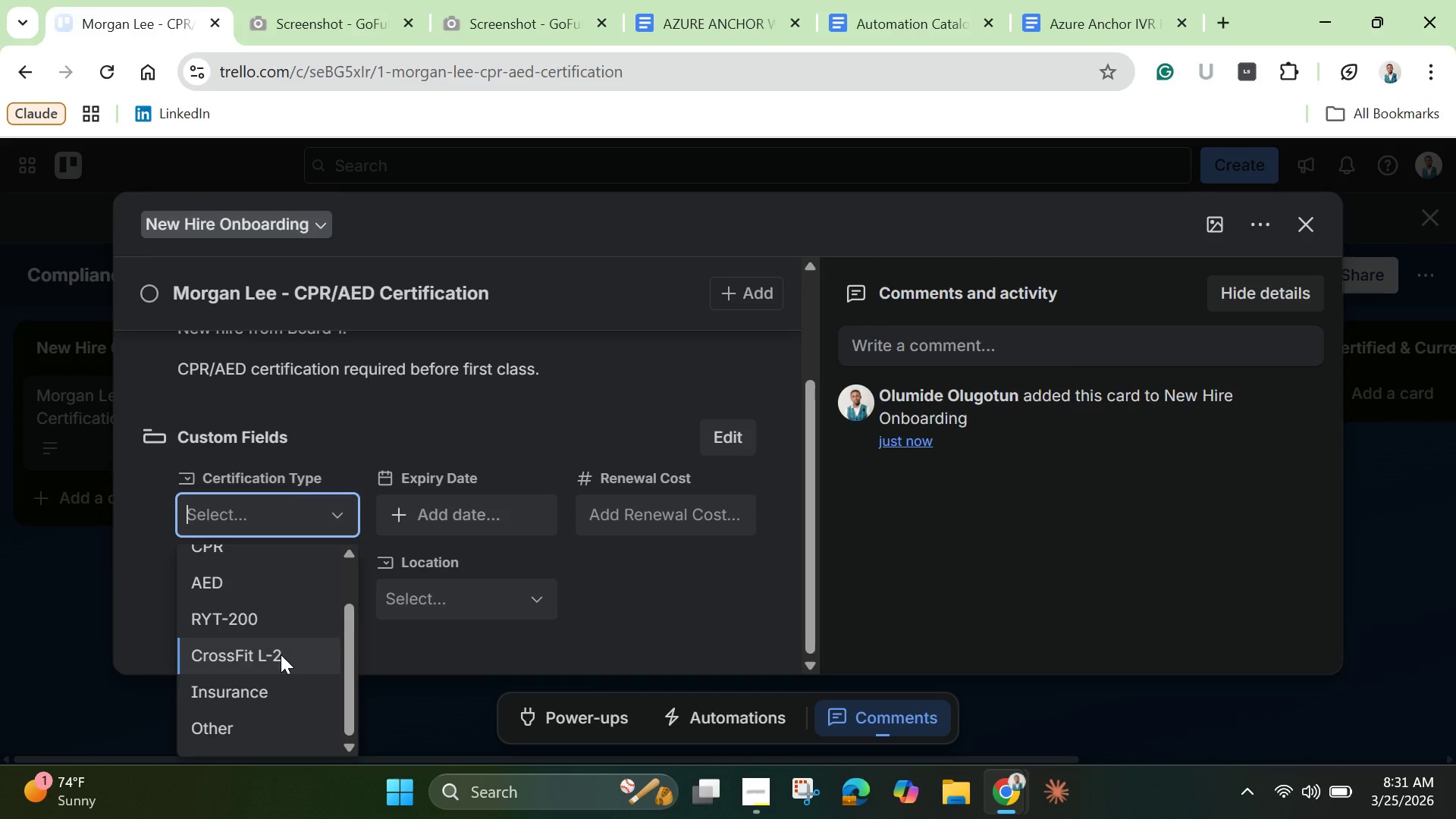 
scroll: coordinate [281, 654], scroll_direction: none, amount: 0.0
 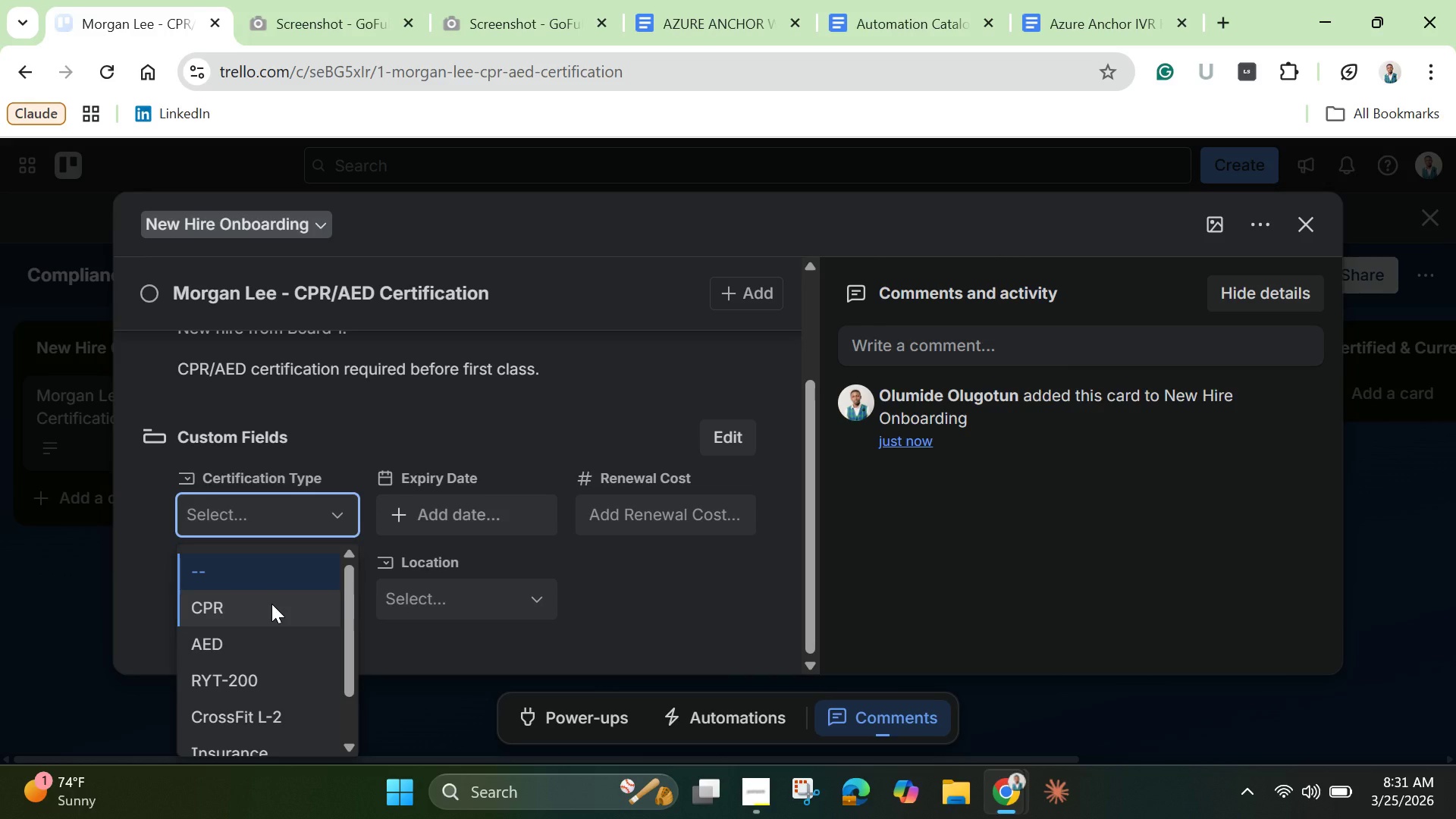 
wait(8.8)
 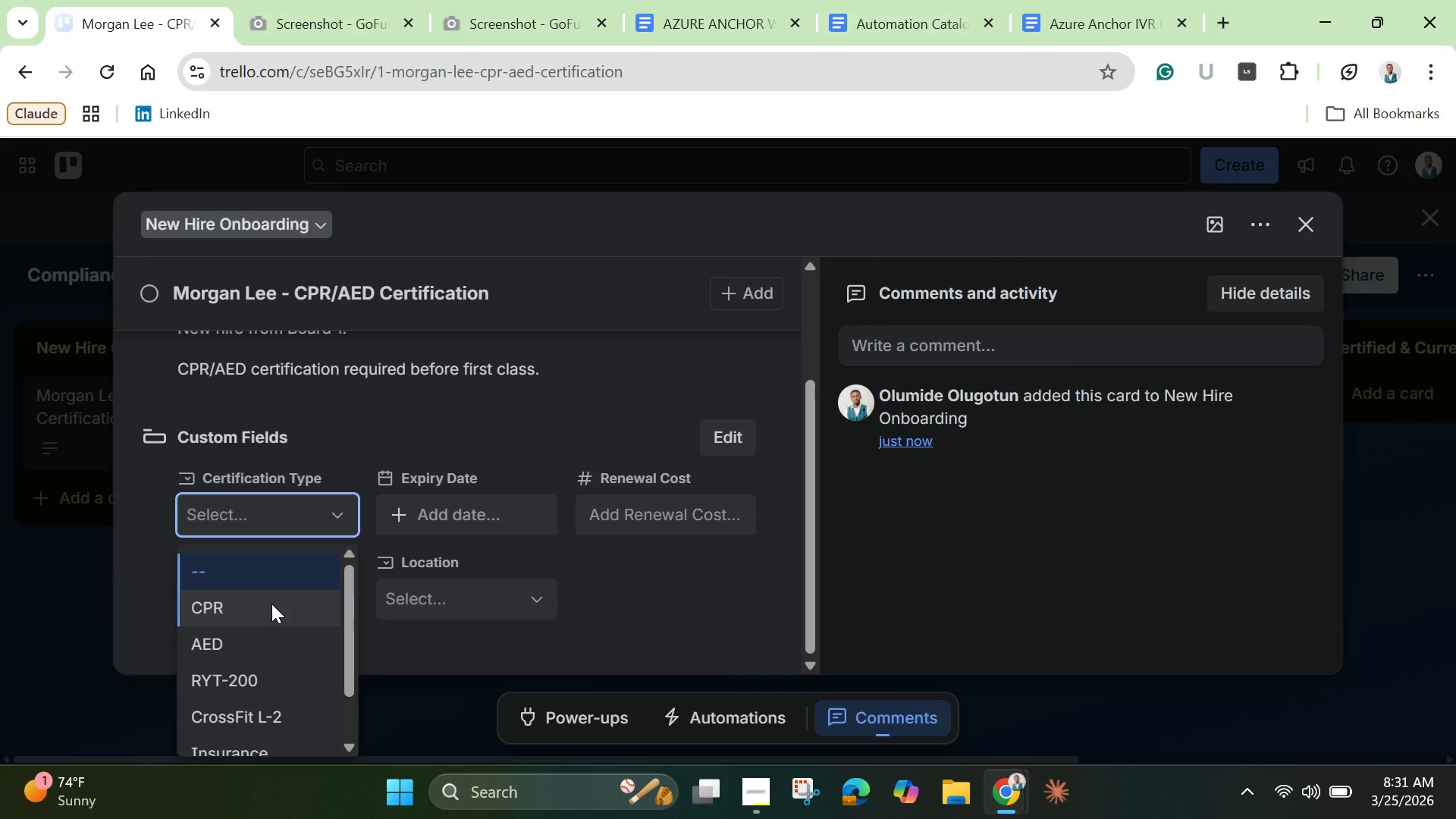 
left_click([311, 509])
 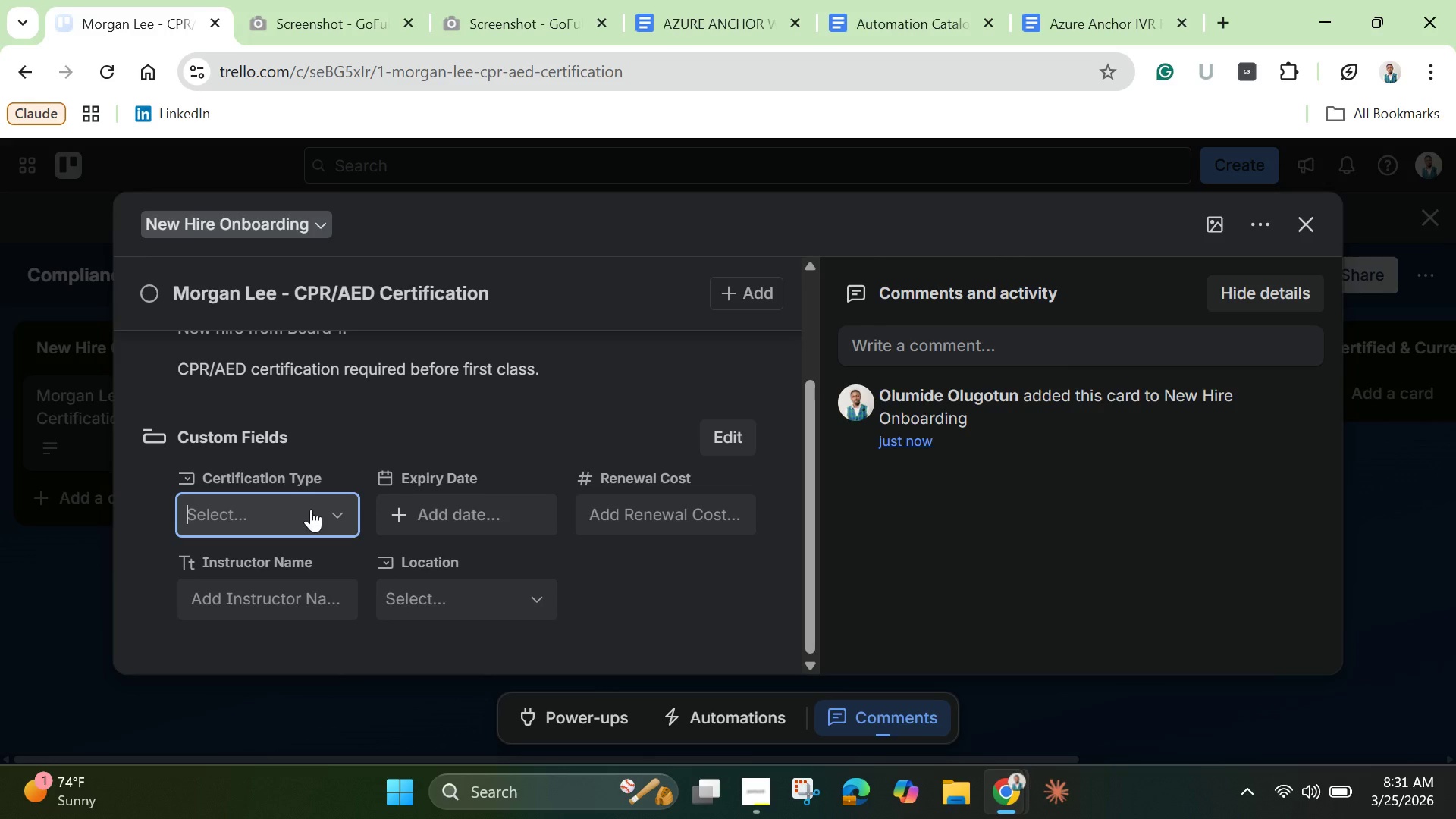 
wait(6.72)
 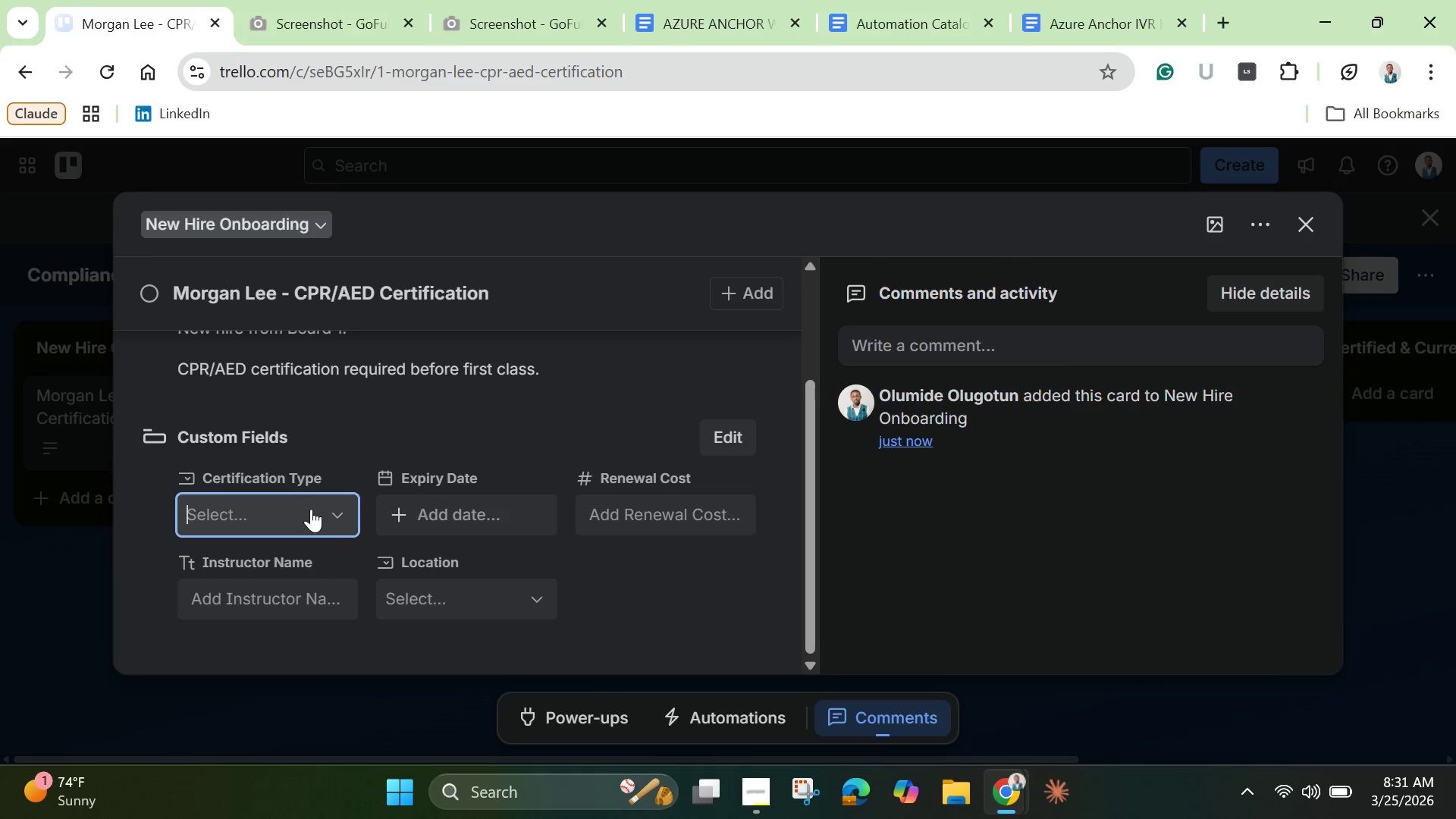 
scroll: coordinate [311, 509], scroll_direction: up, amount: 2.0
 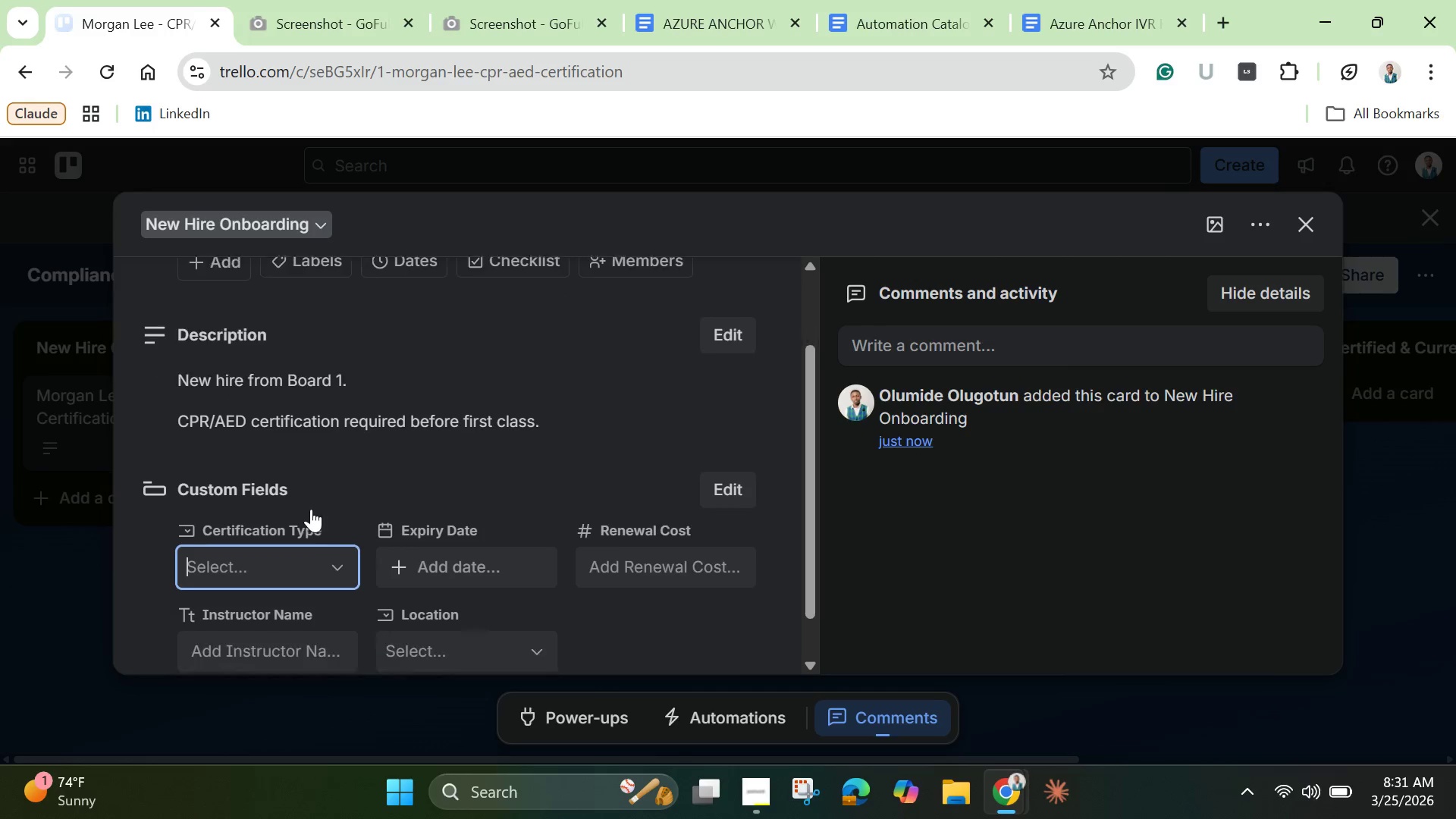 
scroll: coordinate [311, 509], scroll_direction: down, amount: 2.0
 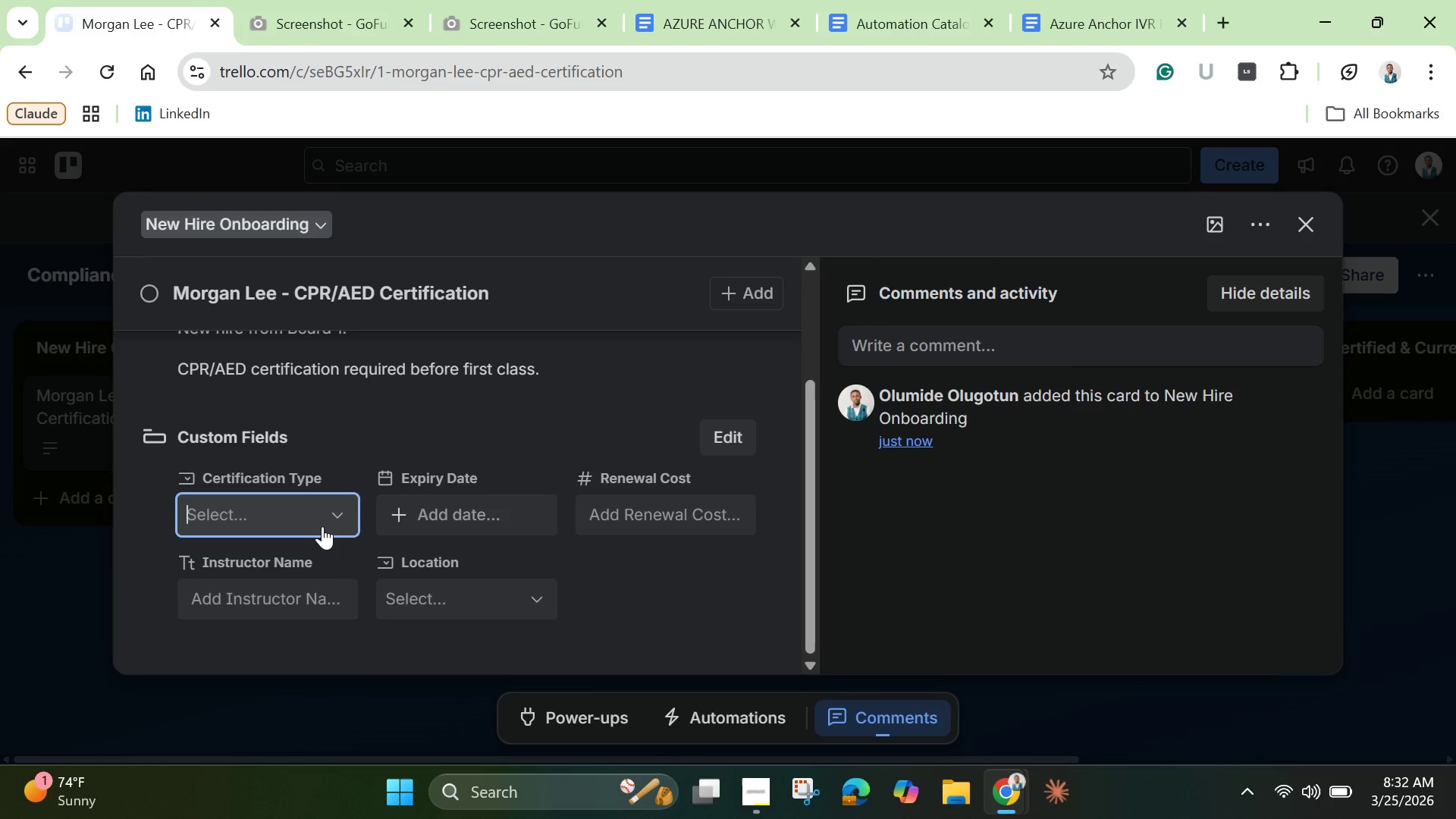 
wait(15.36)
 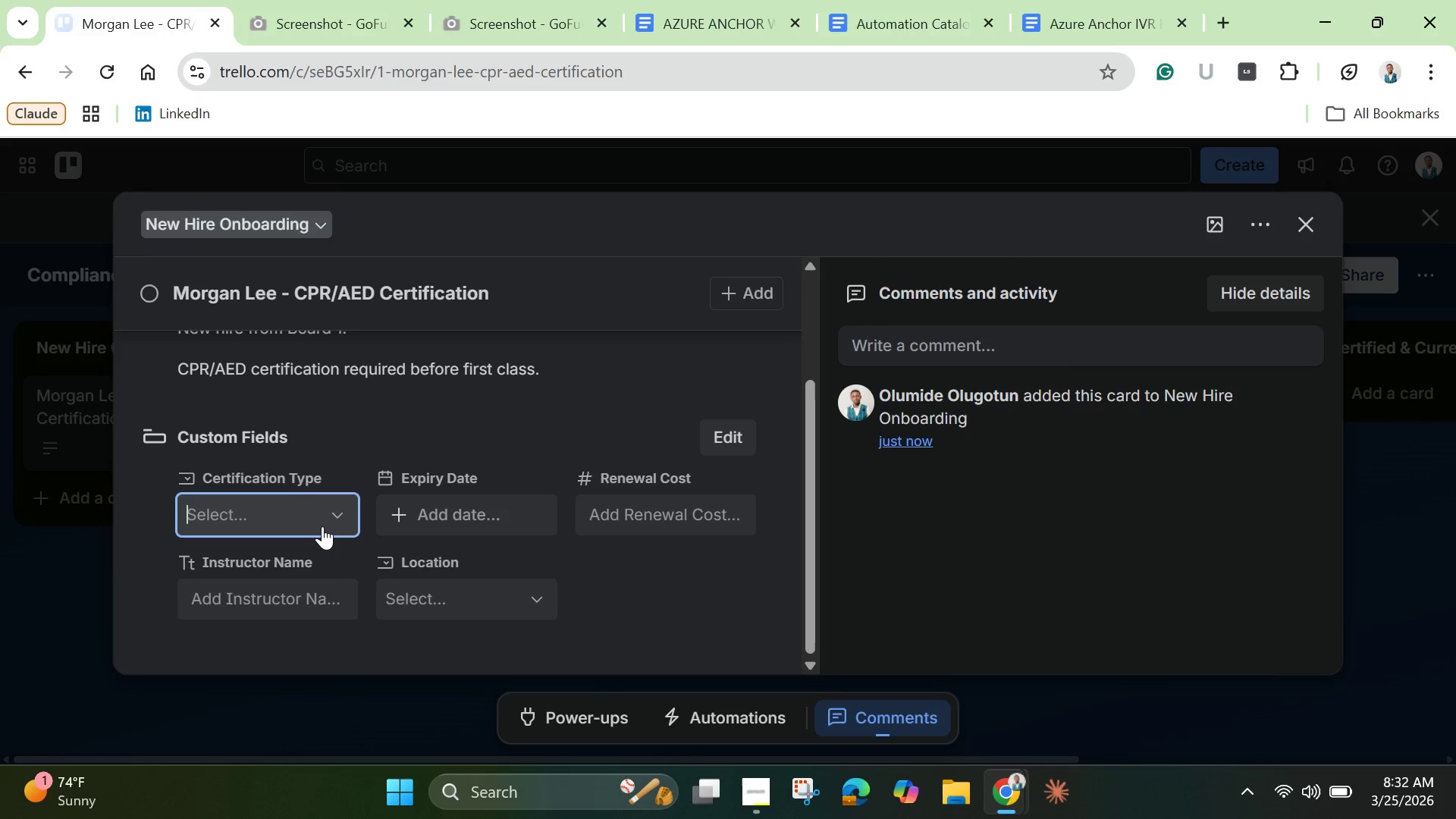 
left_click([1303, 229])
 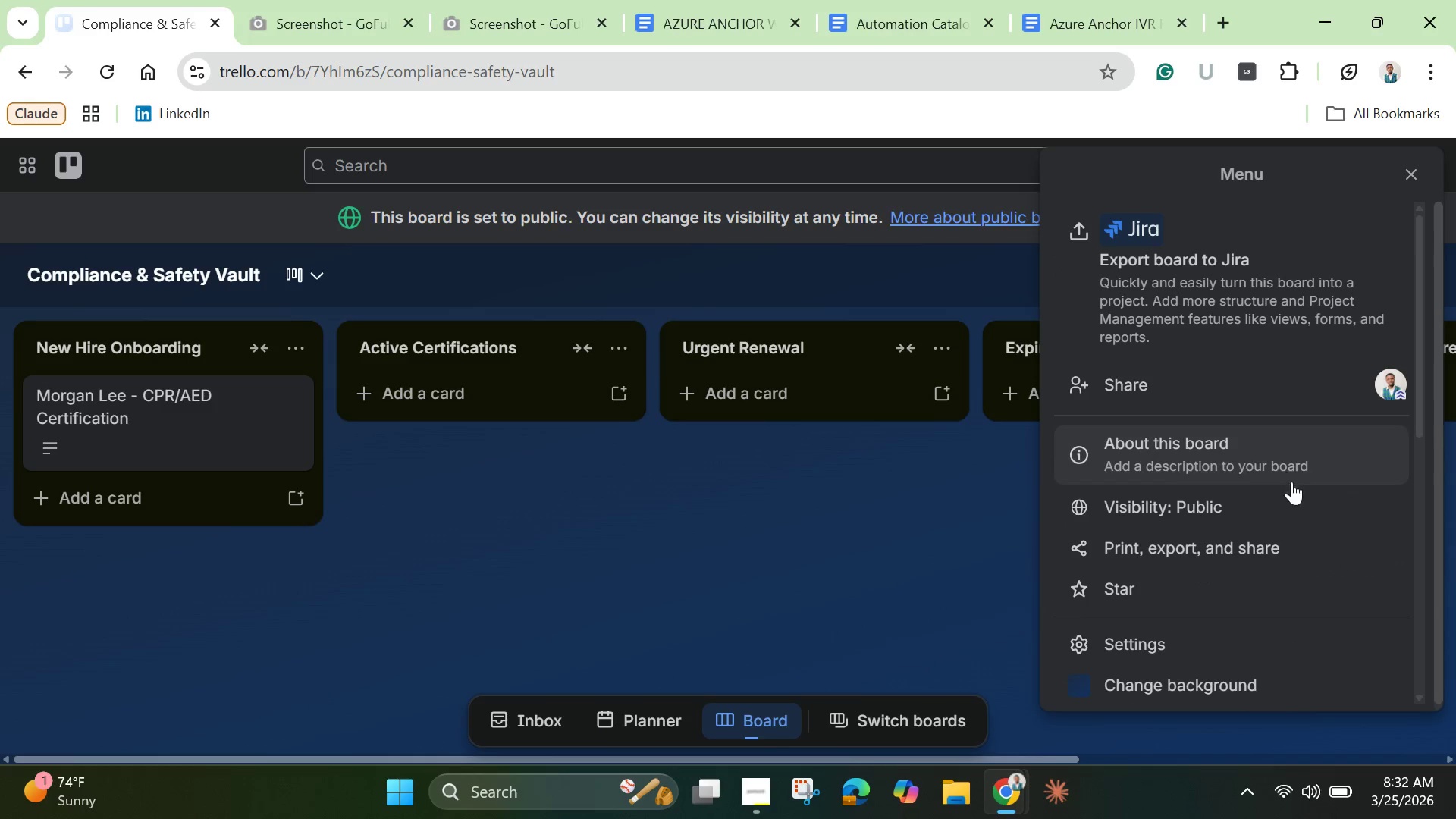 
scroll: coordinate [1203, 559], scroll_direction: down, amount: 2.0
 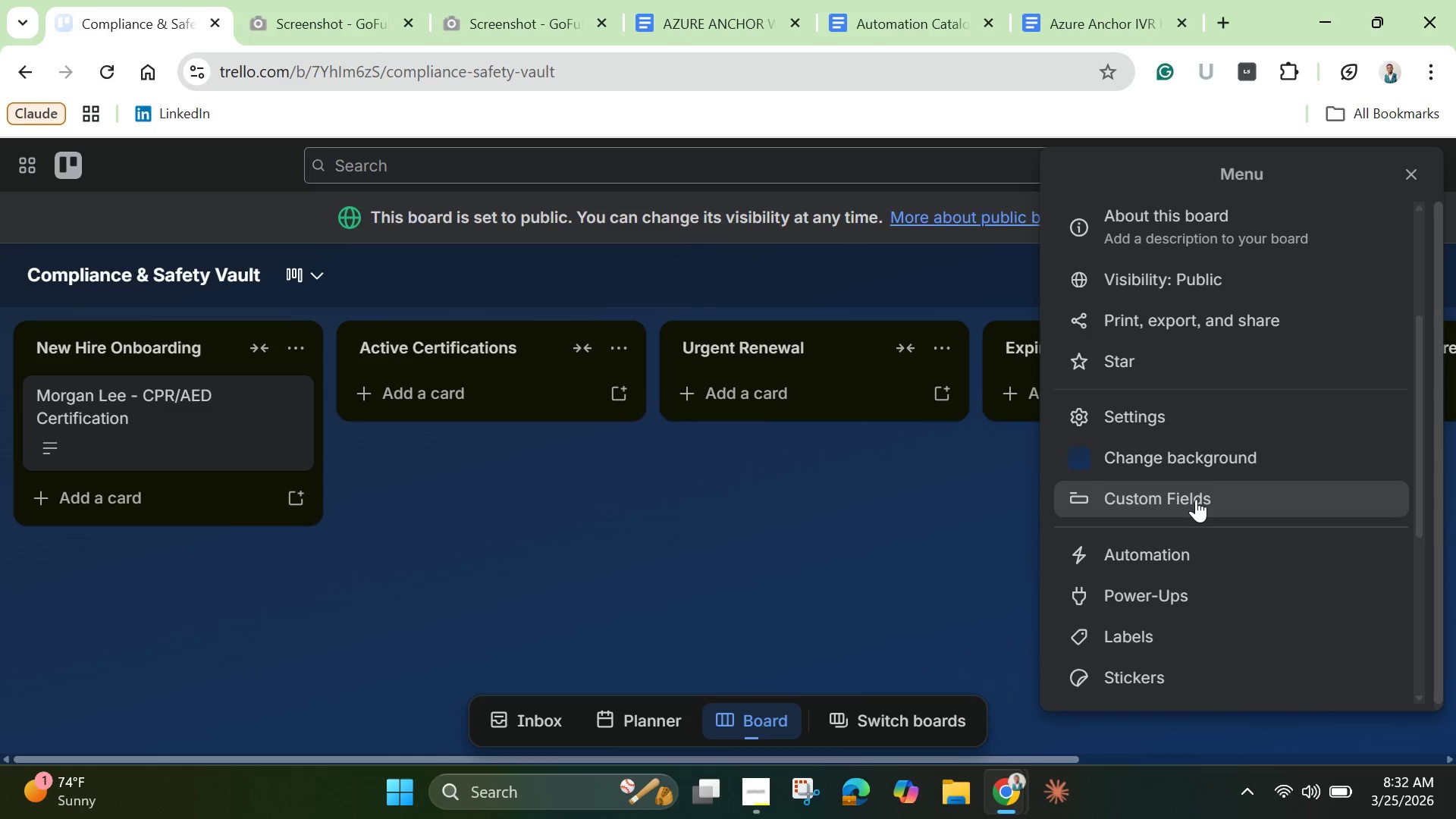 
left_click([1196, 499])
 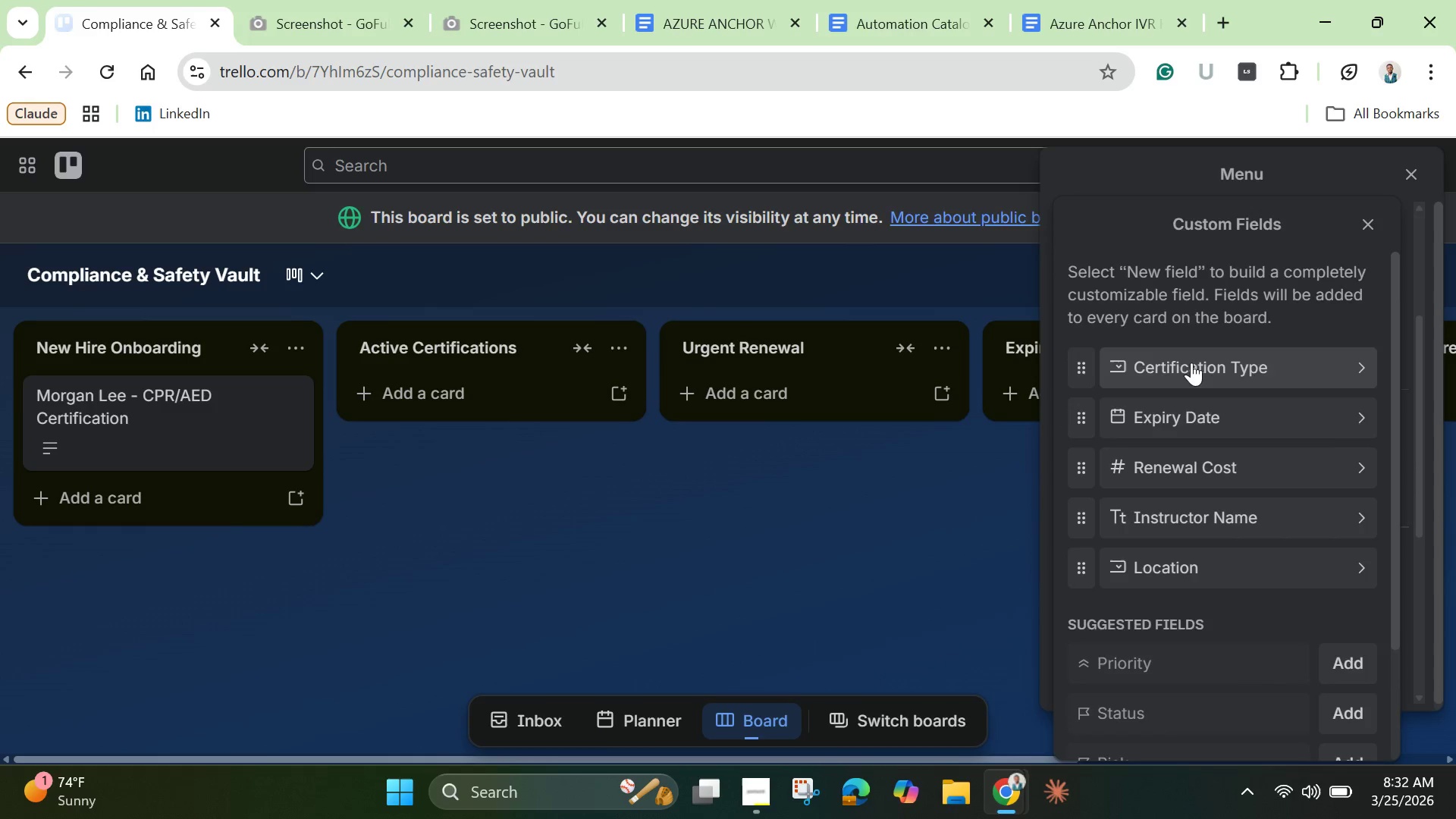 
left_click([1191, 362])
 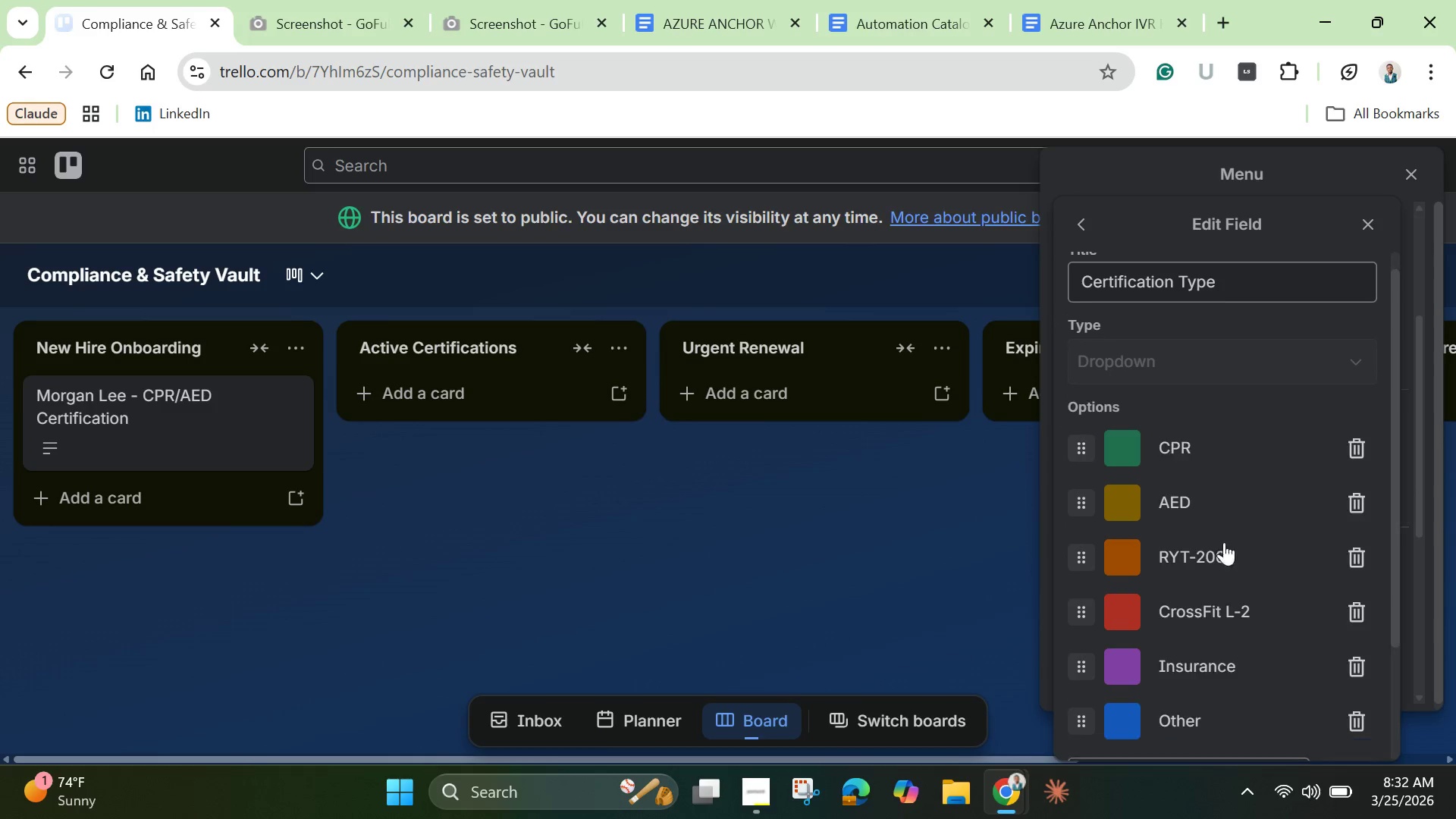 
scroll: coordinate [1224, 544], scroll_direction: down, amount: 1.0
 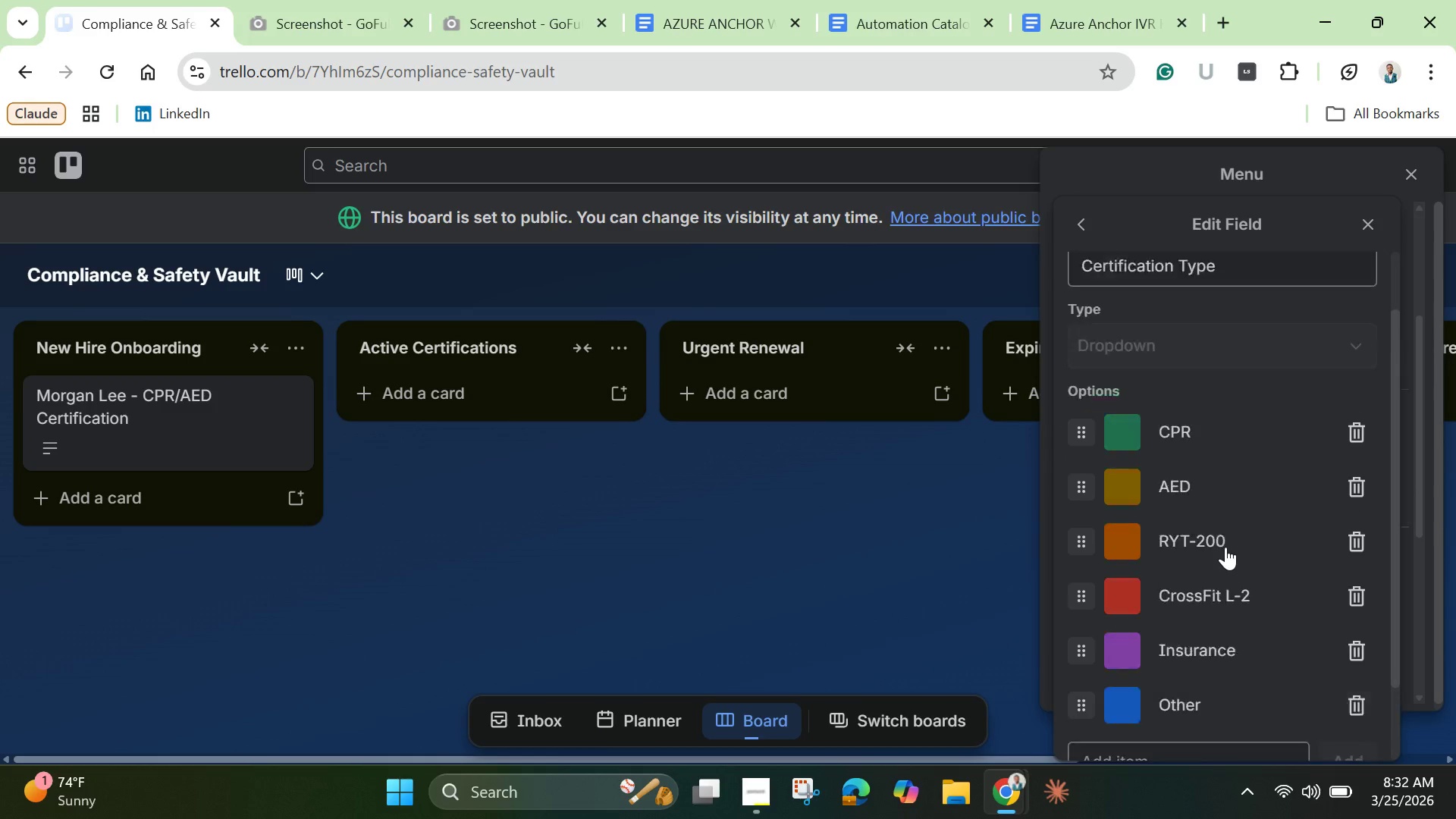 
scroll: coordinate [1225, 547], scroll_direction: up, amount: 2.0
 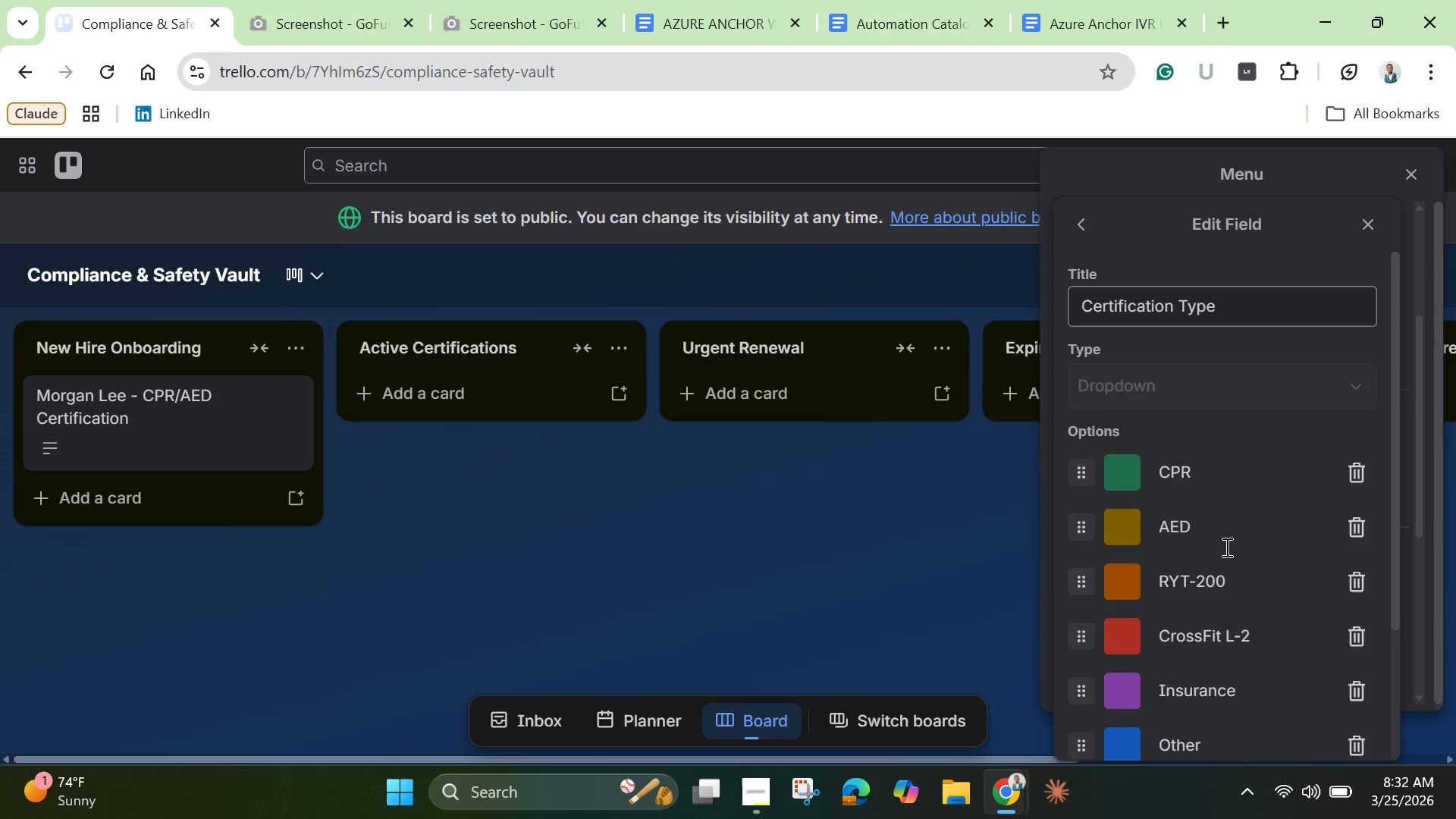 
scroll: coordinate [1225, 547], scroll_direction: down, amount: 3.0
 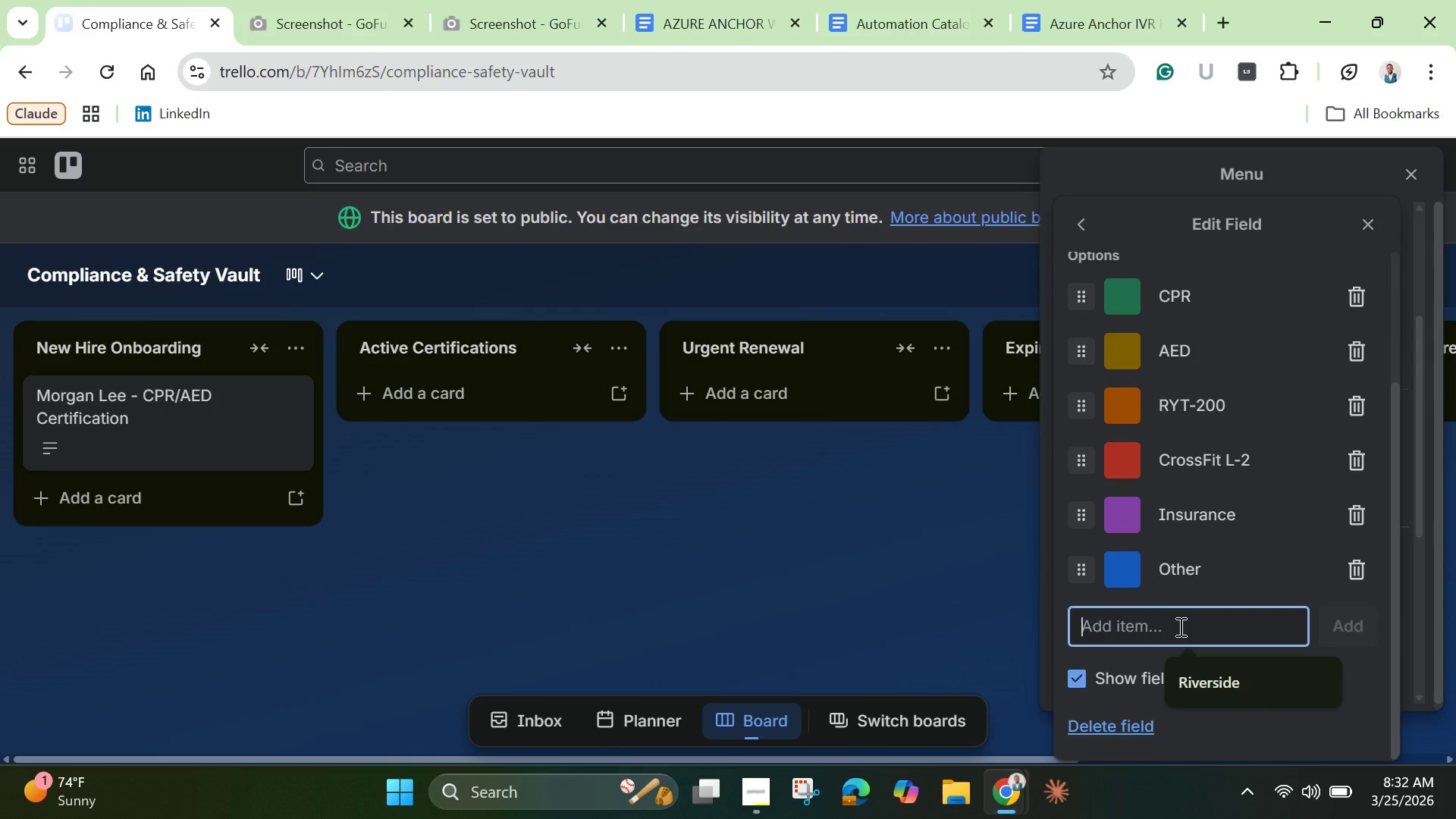 
left_click([1179, 626])
 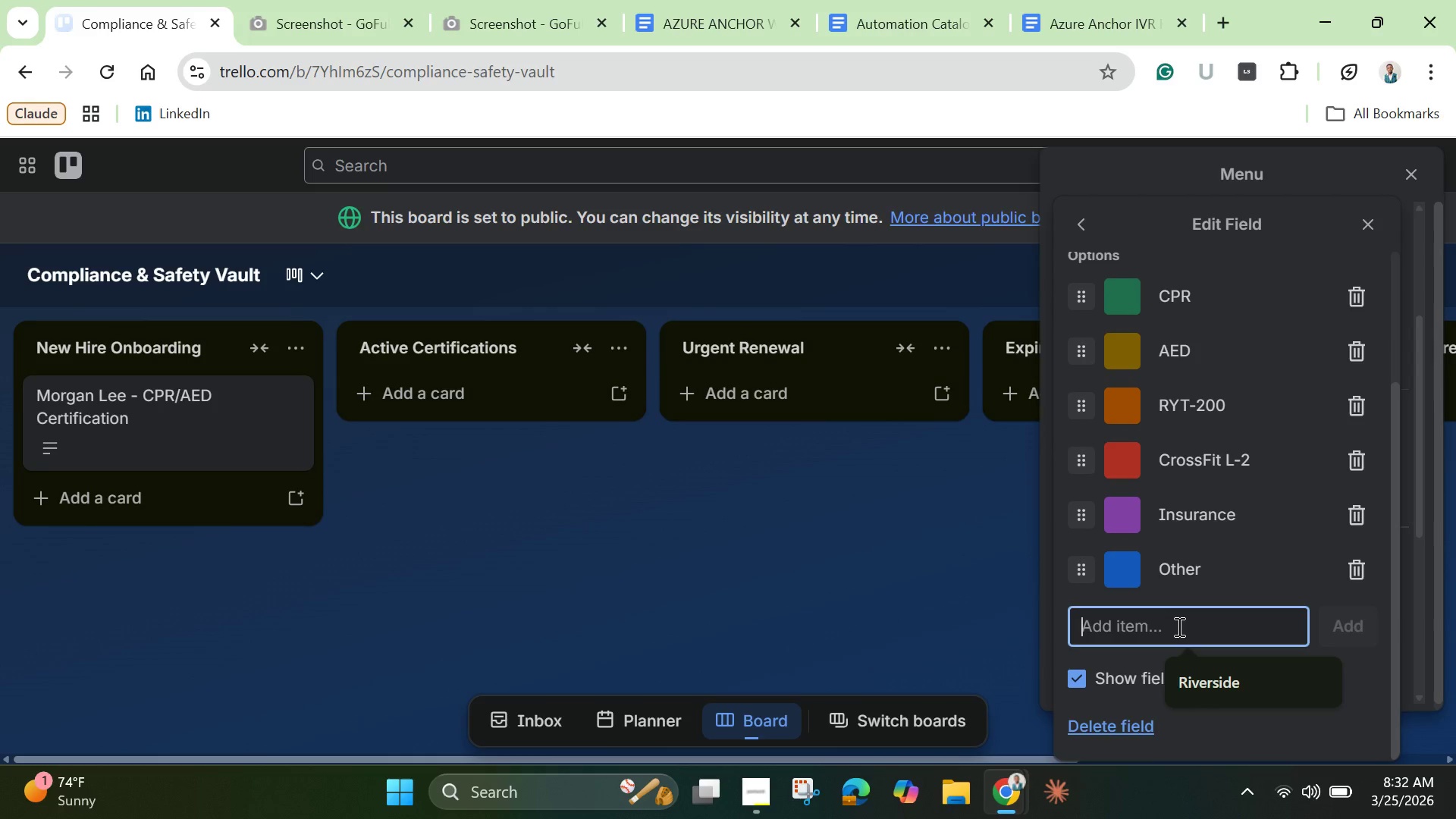 
wait(6.14)
 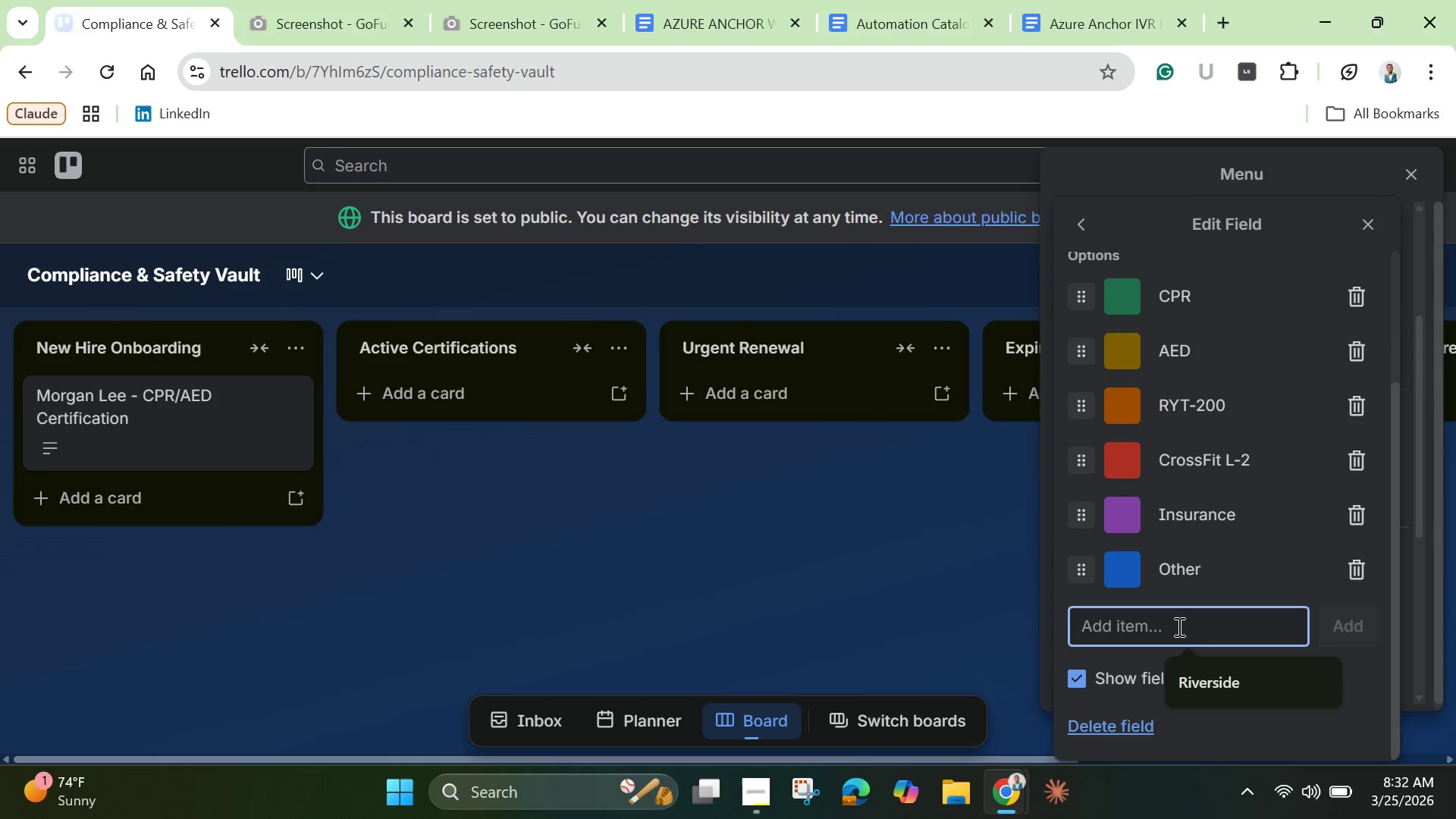 
type(CPR0)
key(Backspace)
type(/)
 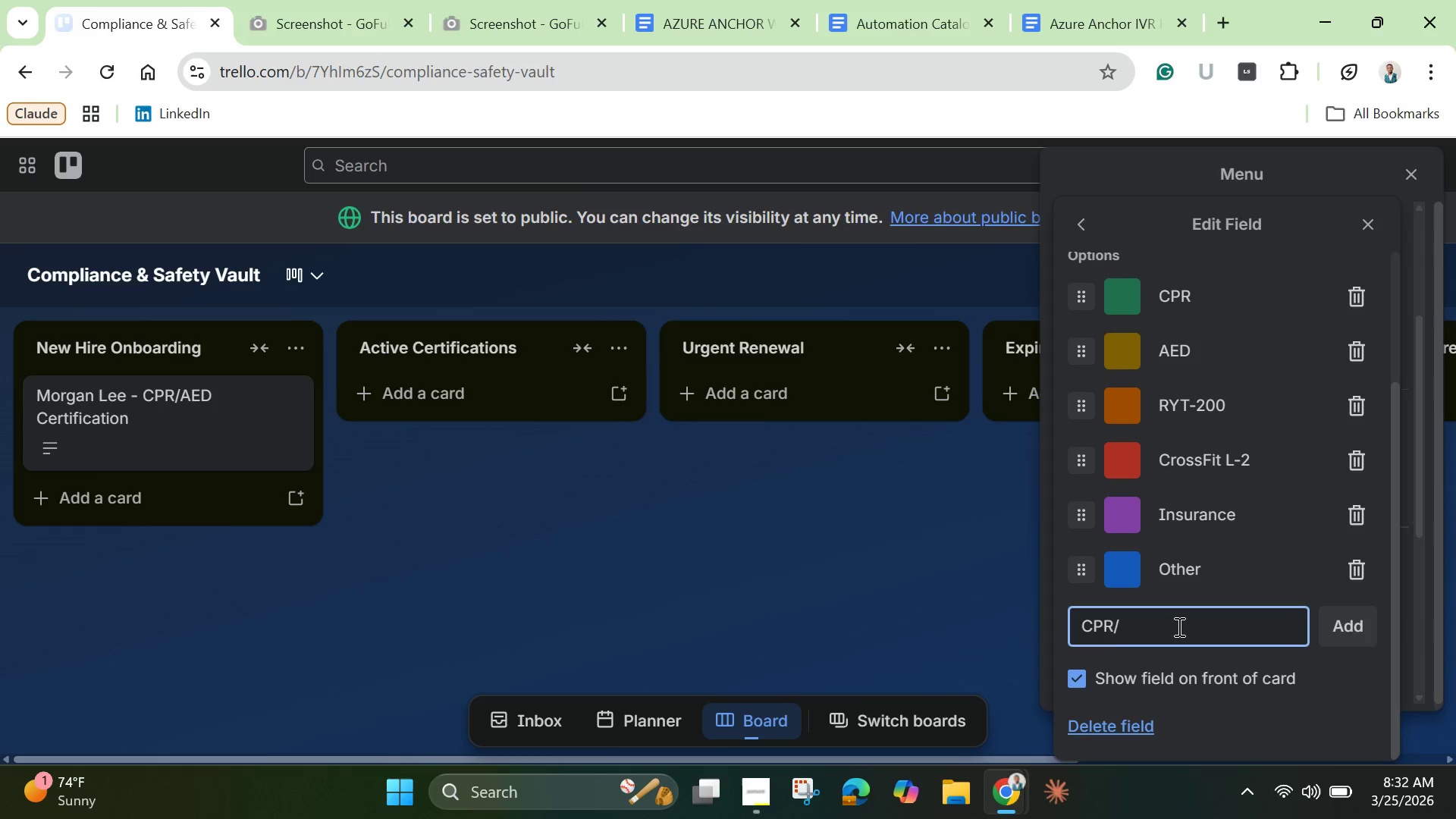 
type(AED)
 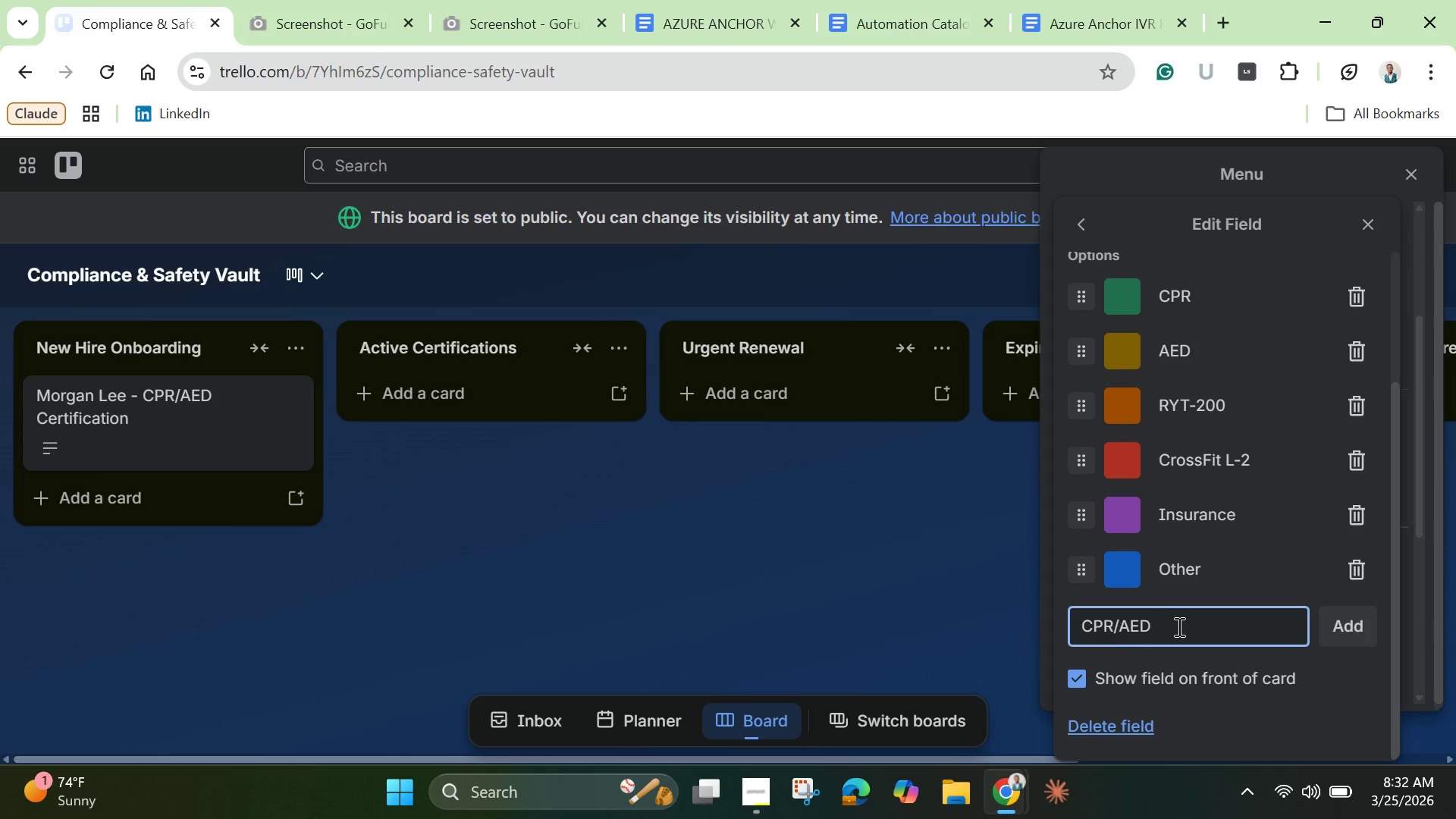 
key(Enter)
 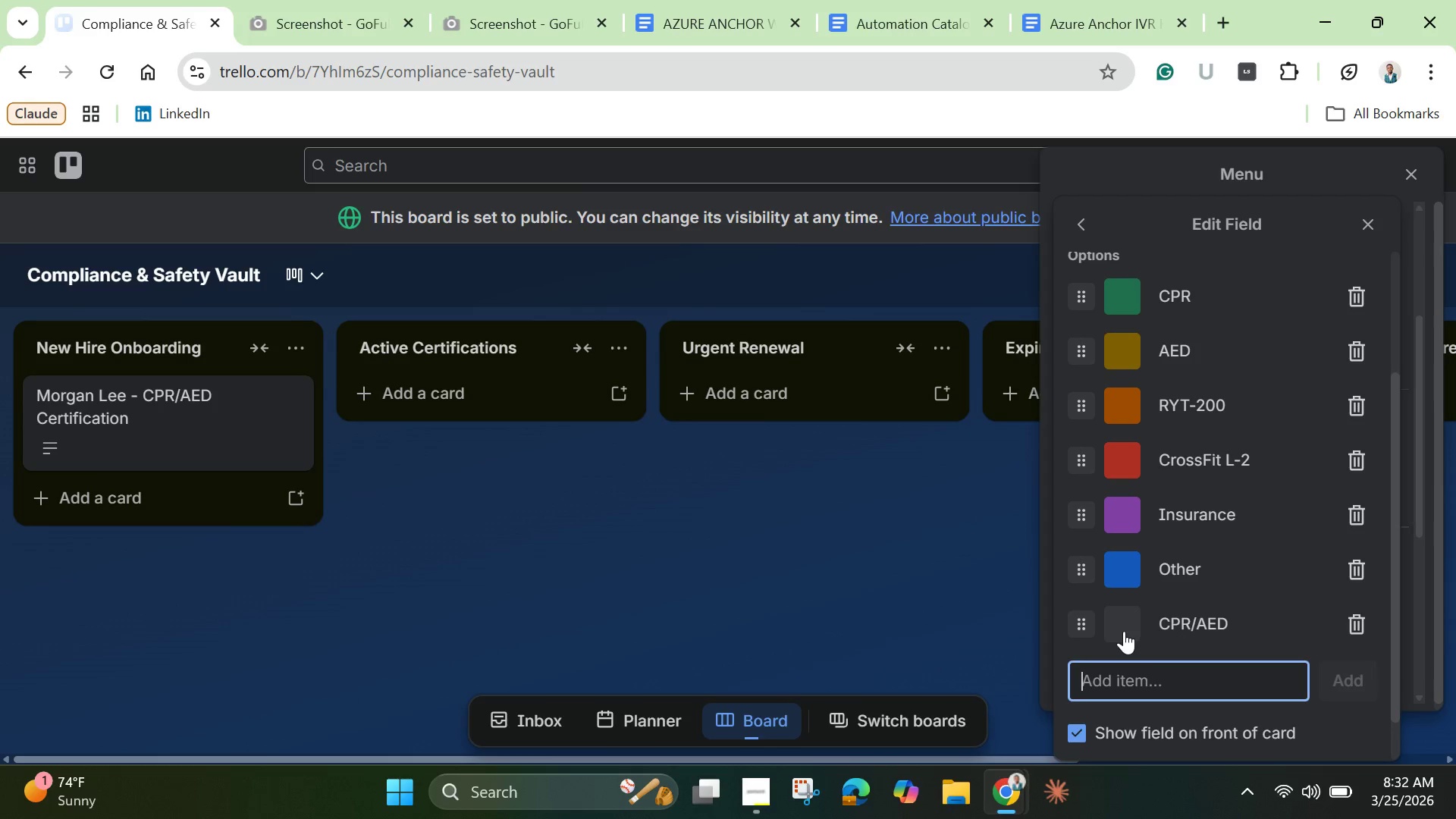 
left_click([1122, 631])
 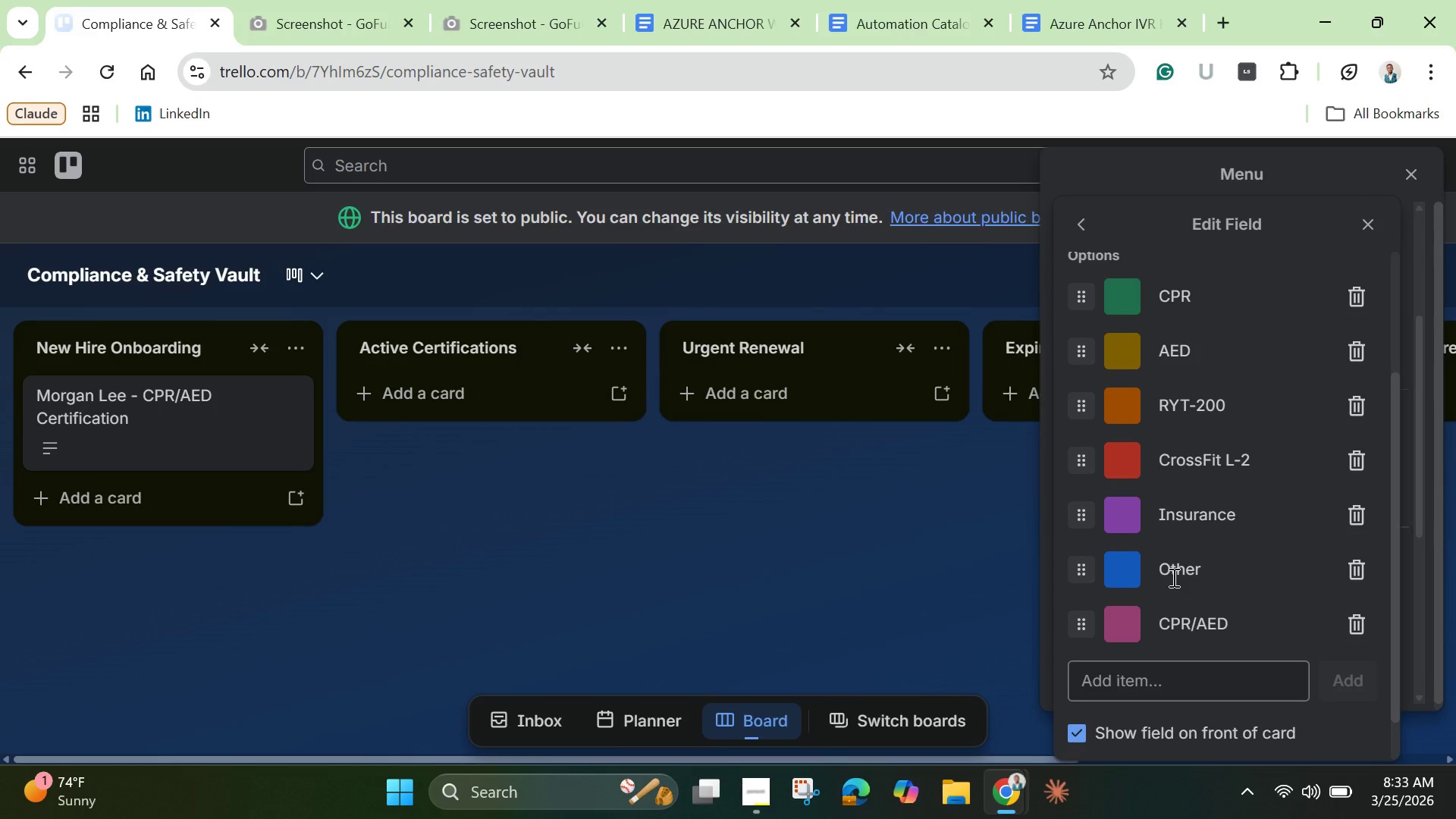 
wait(59.06)
 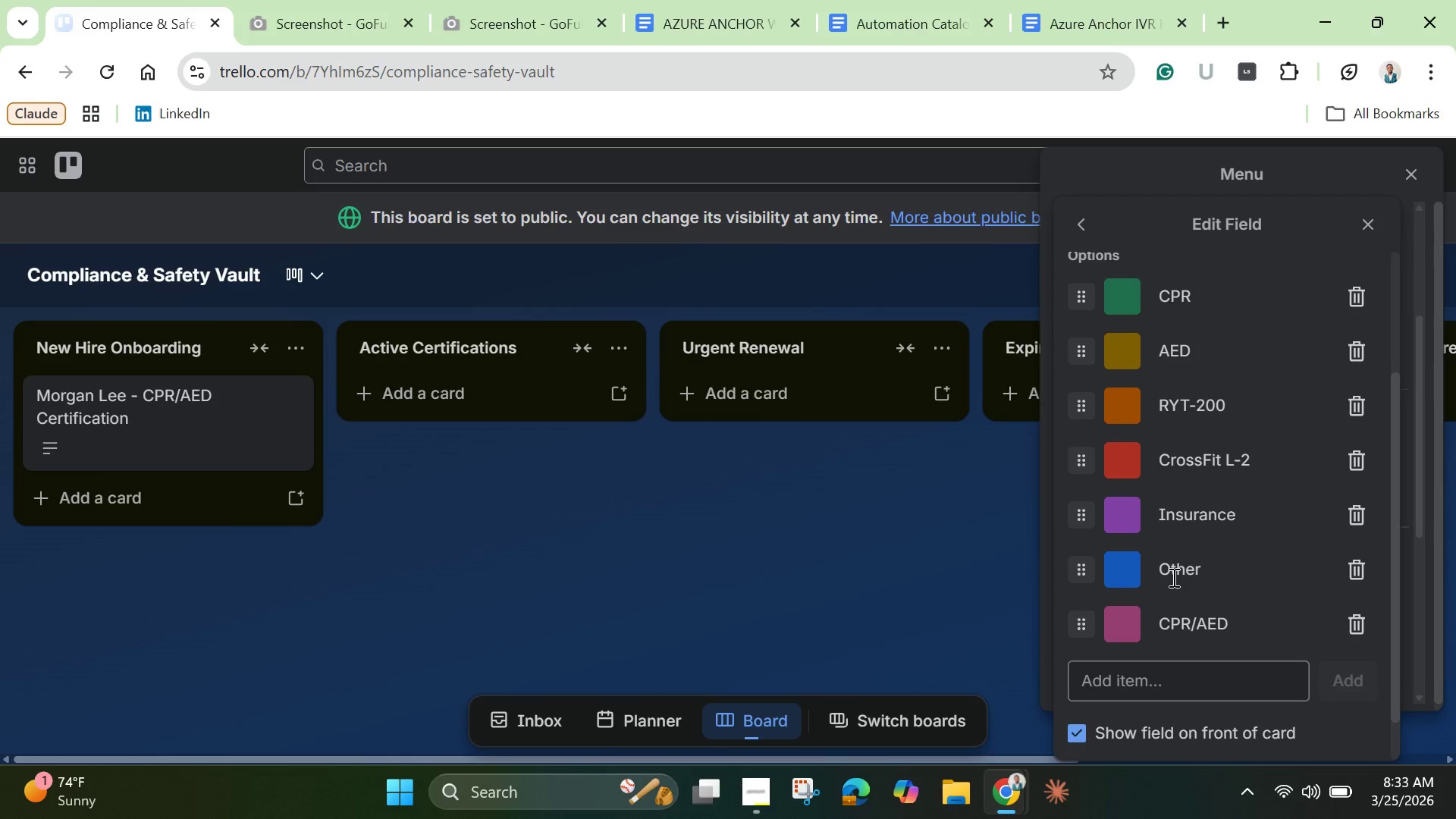 
left_click([1369, 235])
 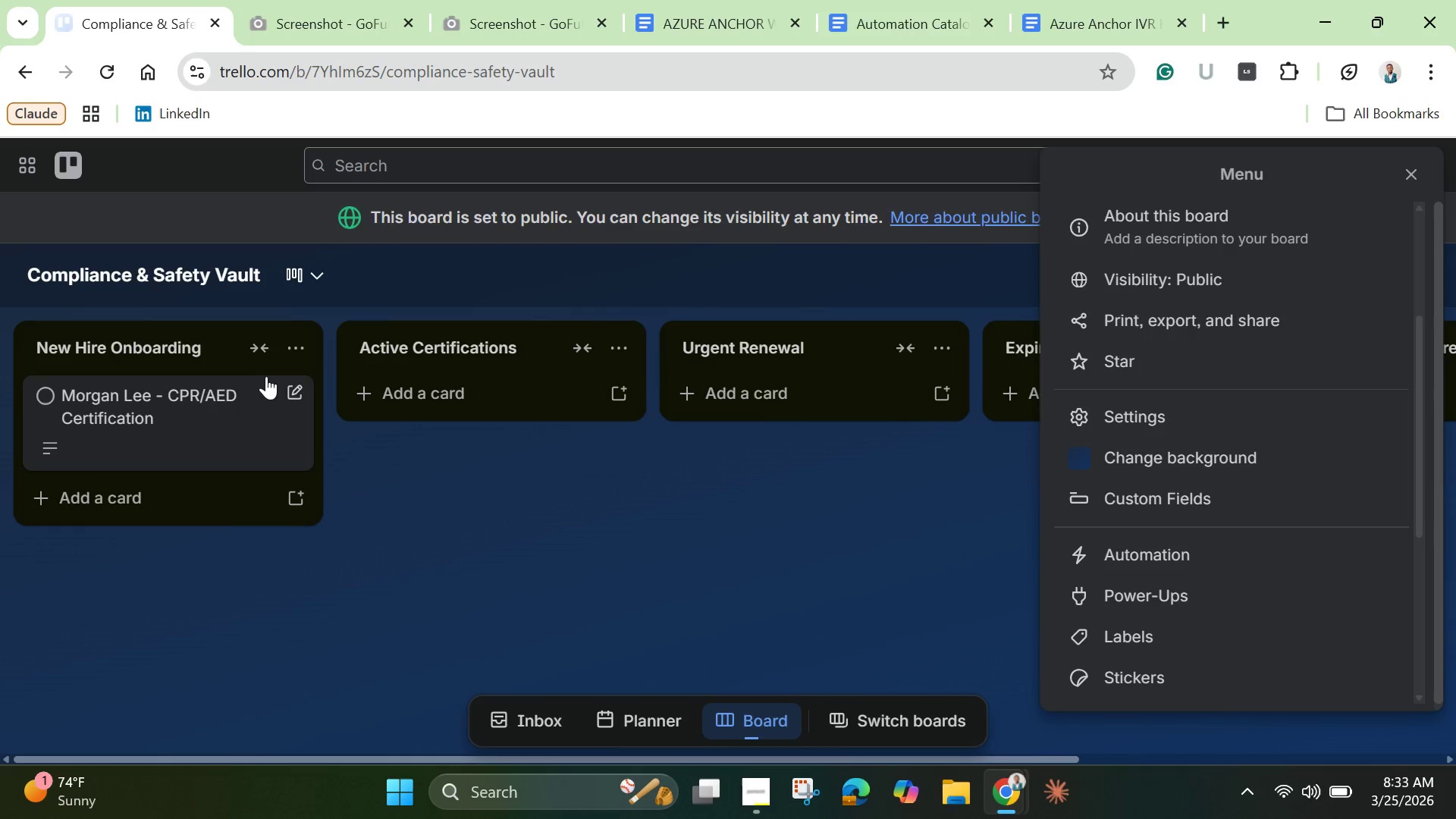 
left_click([224, 415])
 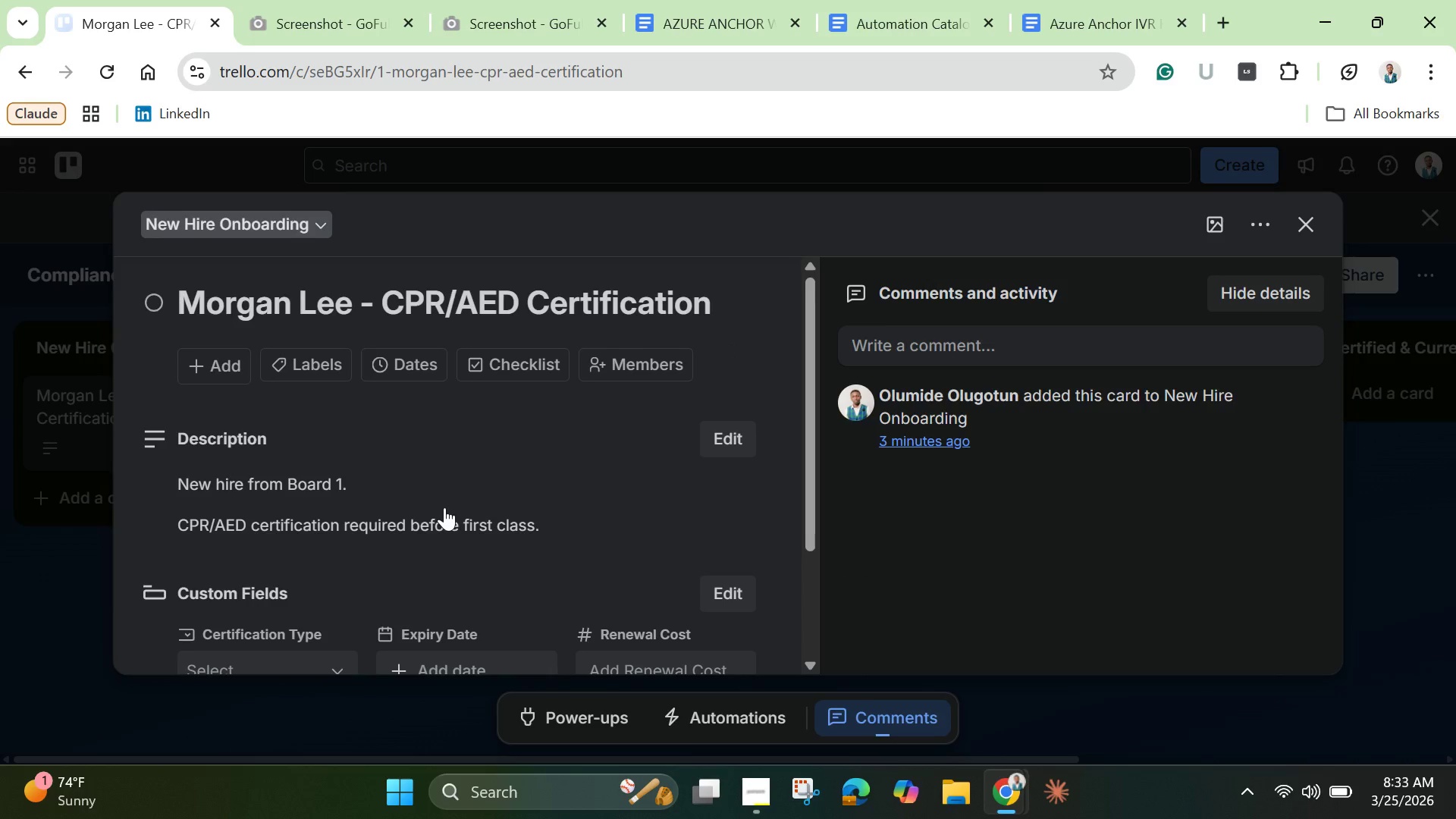 
scroll: coordinate [444, 509], scroll_direction: down, amount: 2.0
 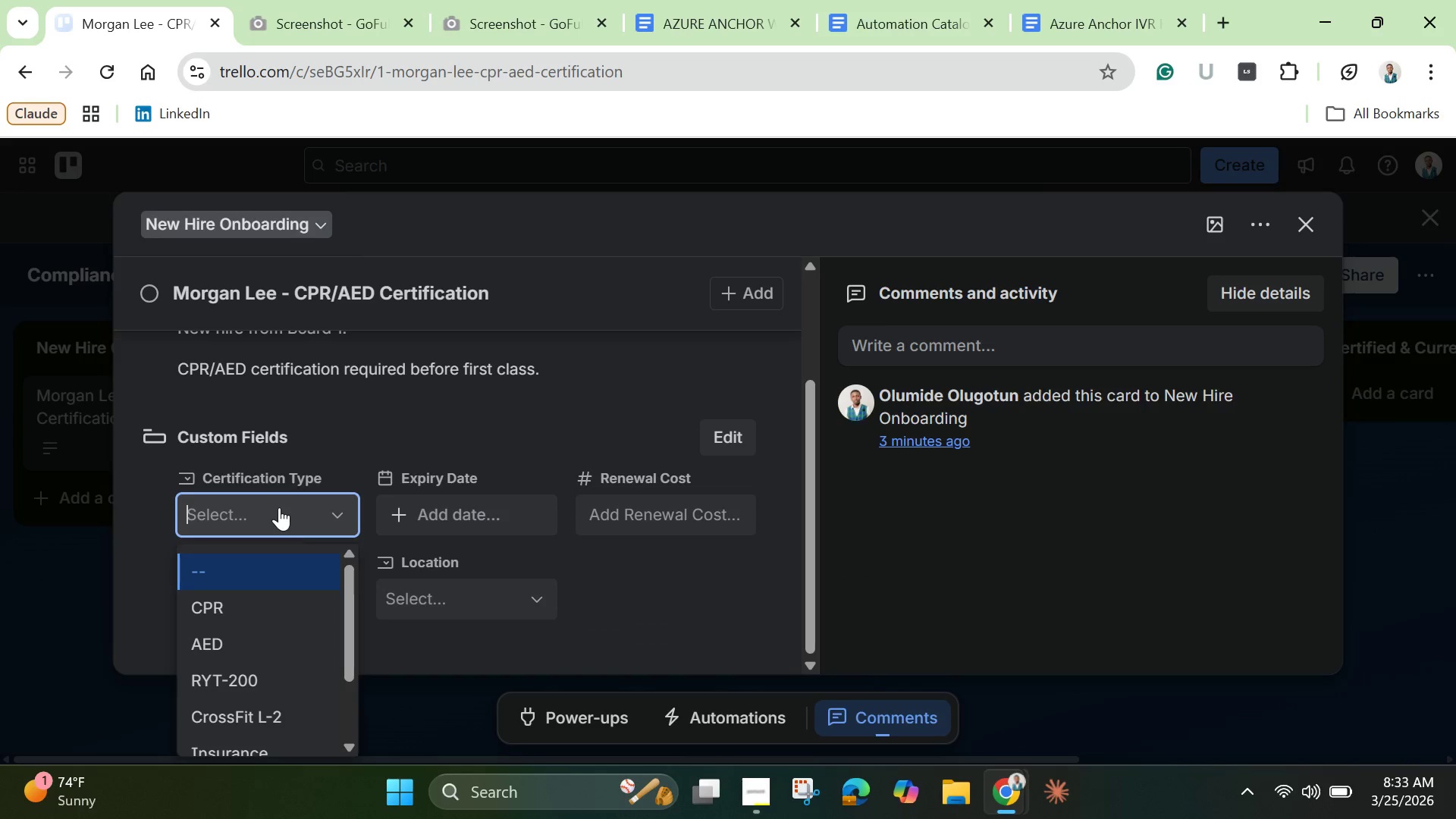 
left_click([279, 507])
 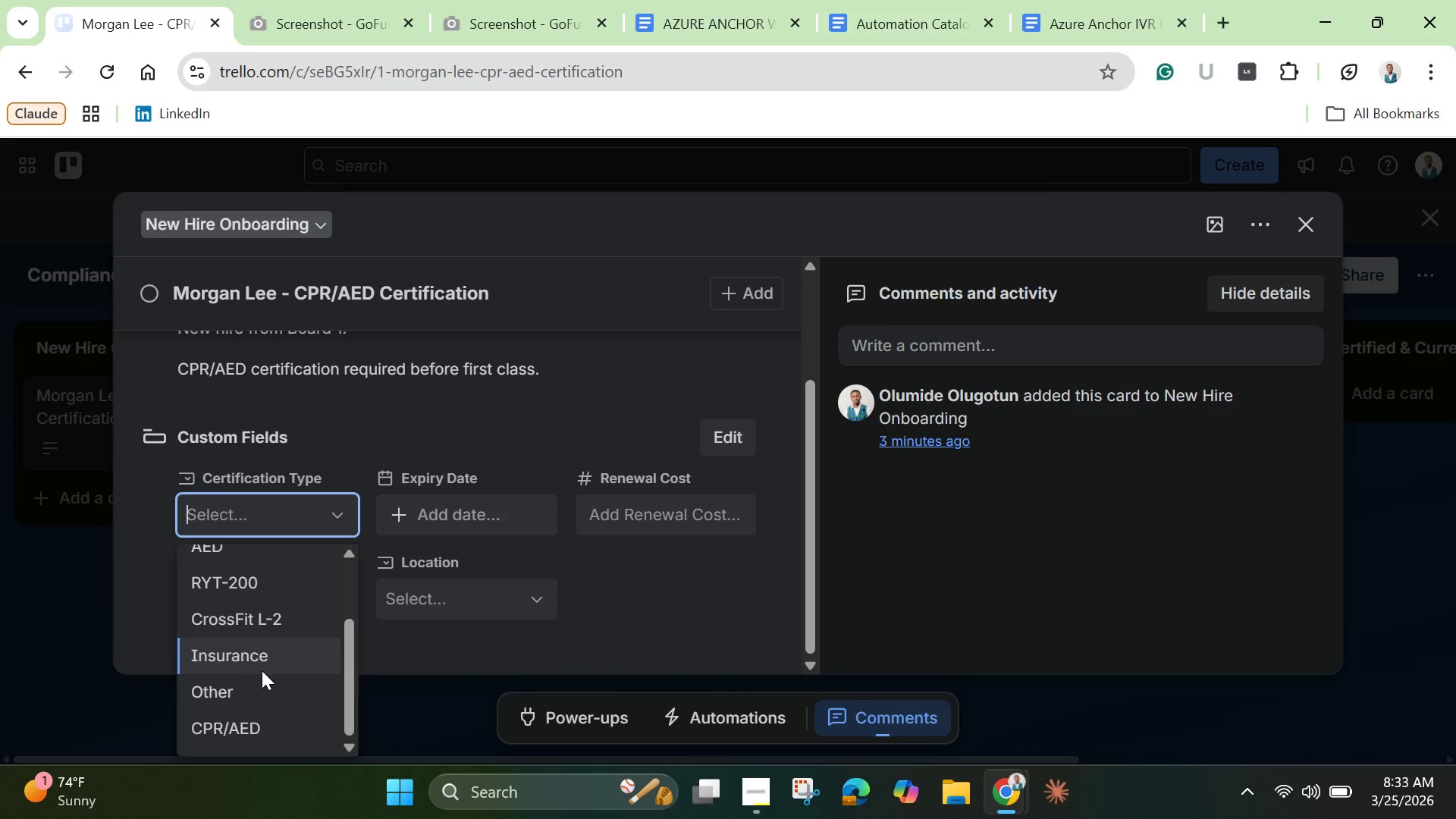 
scroll: coordinate [262, 669], scroll_direction: down, amount: 4.0
 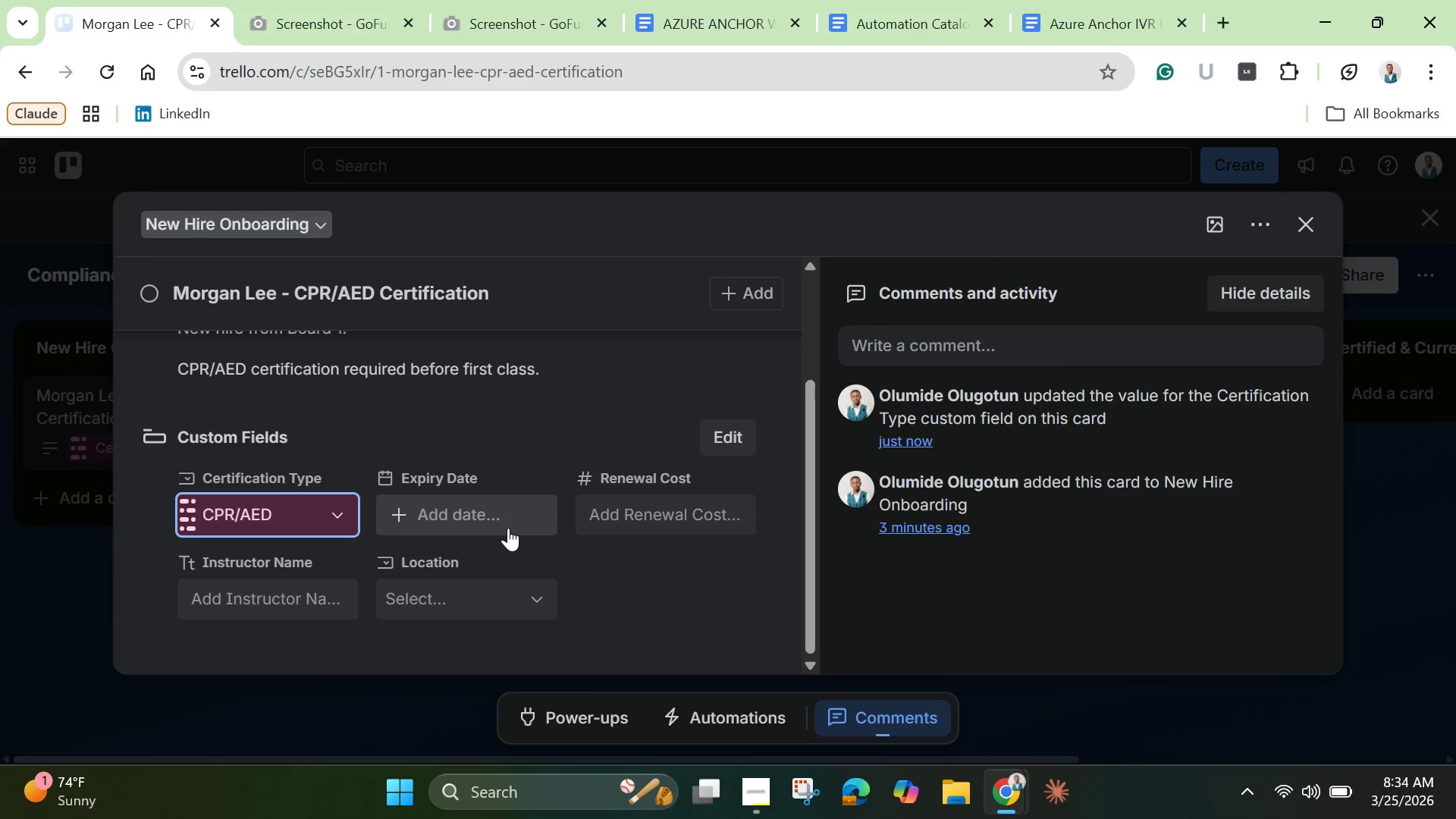 
wait(32.99)
 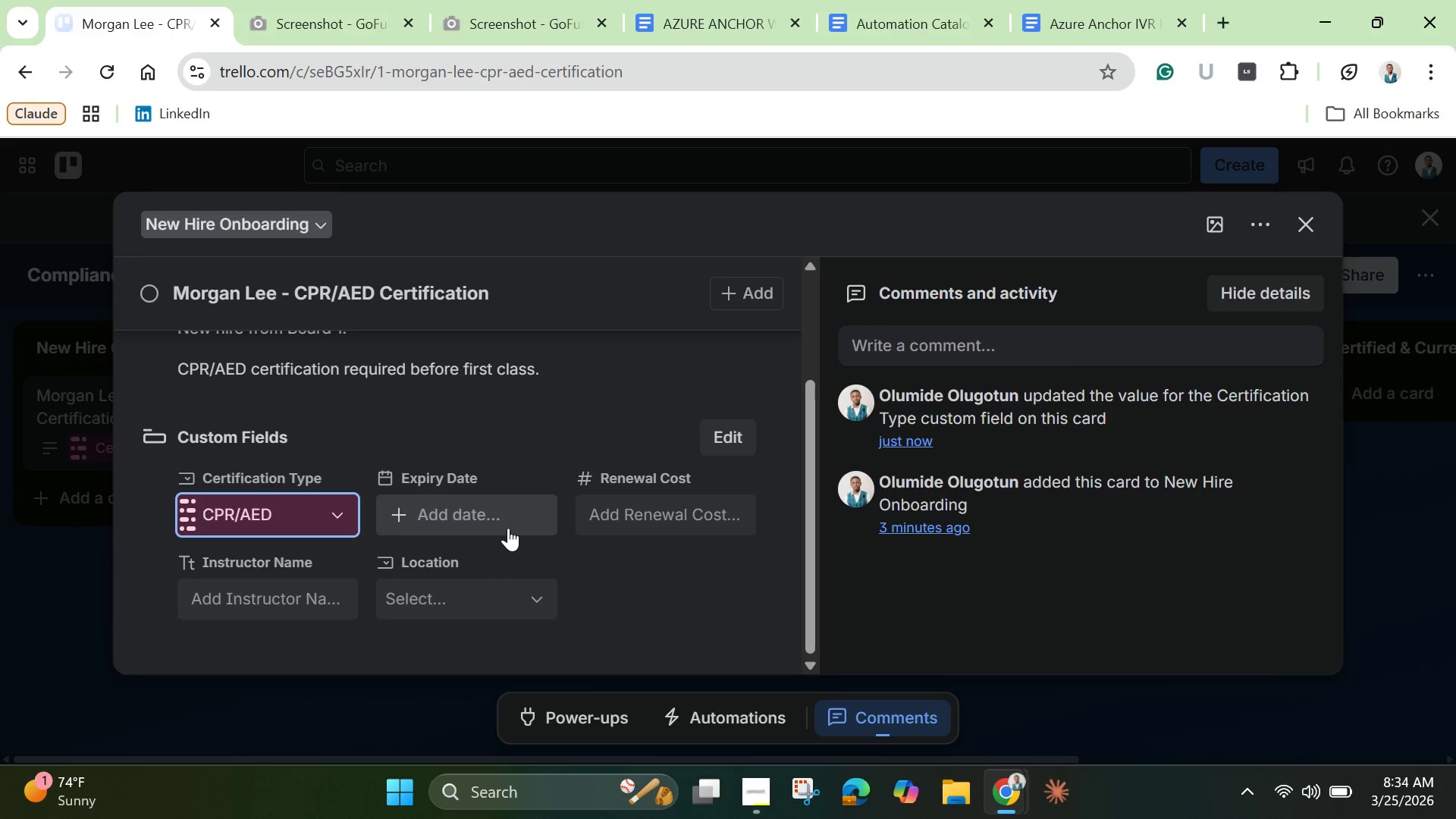 
left_click([466, 604])
 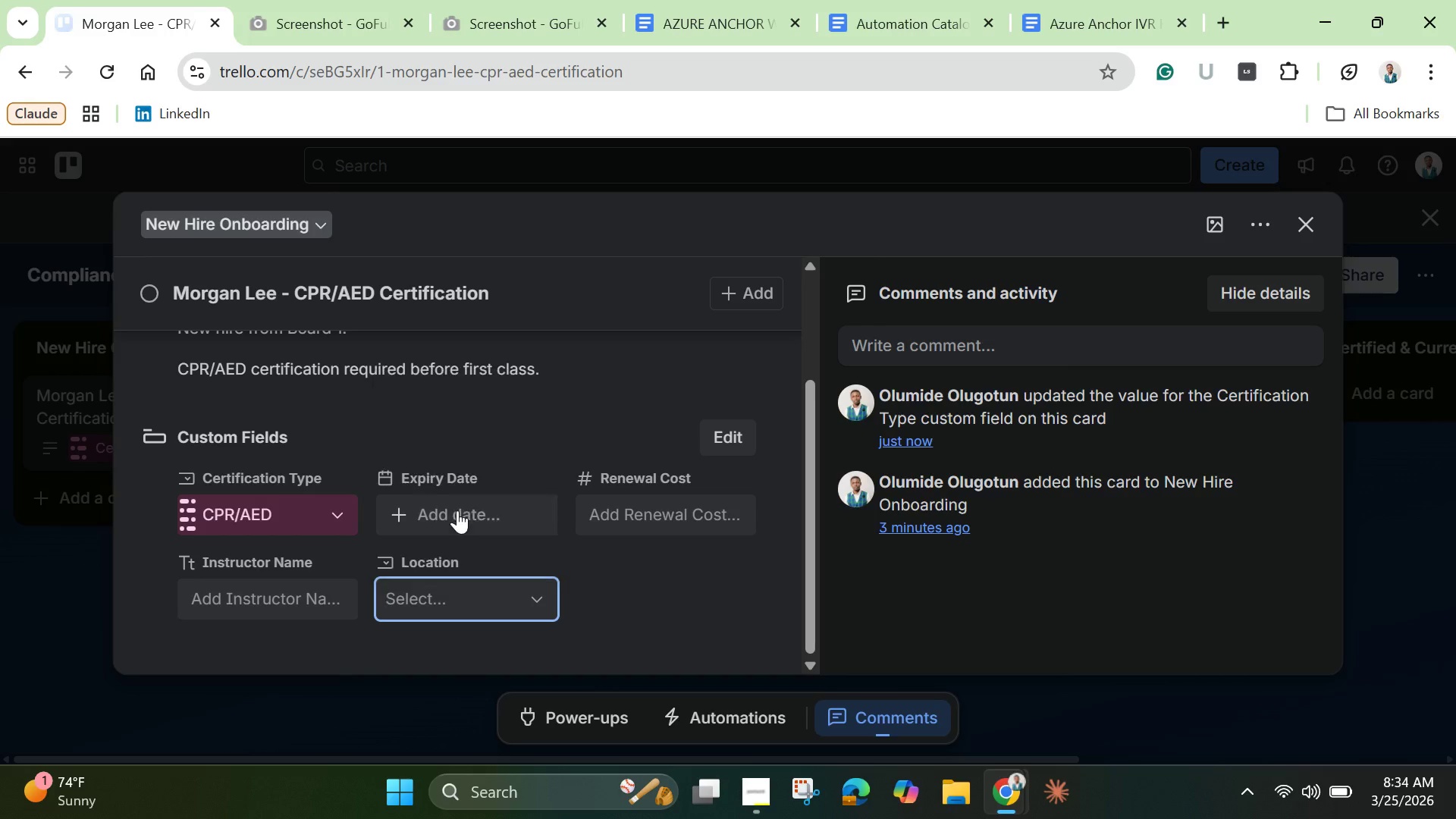 
left_click([457, 510])
 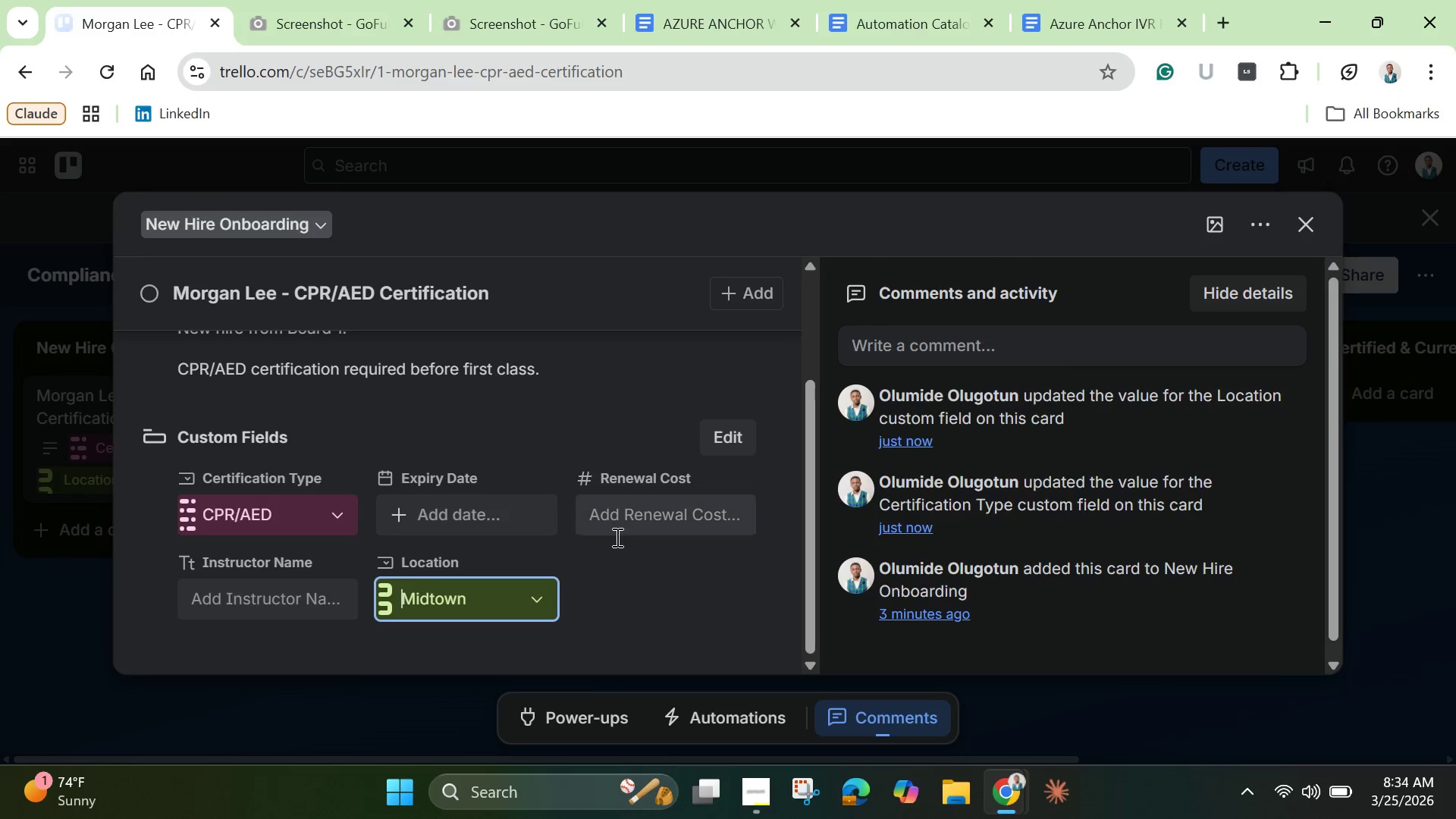 
left_click([279, 590])
 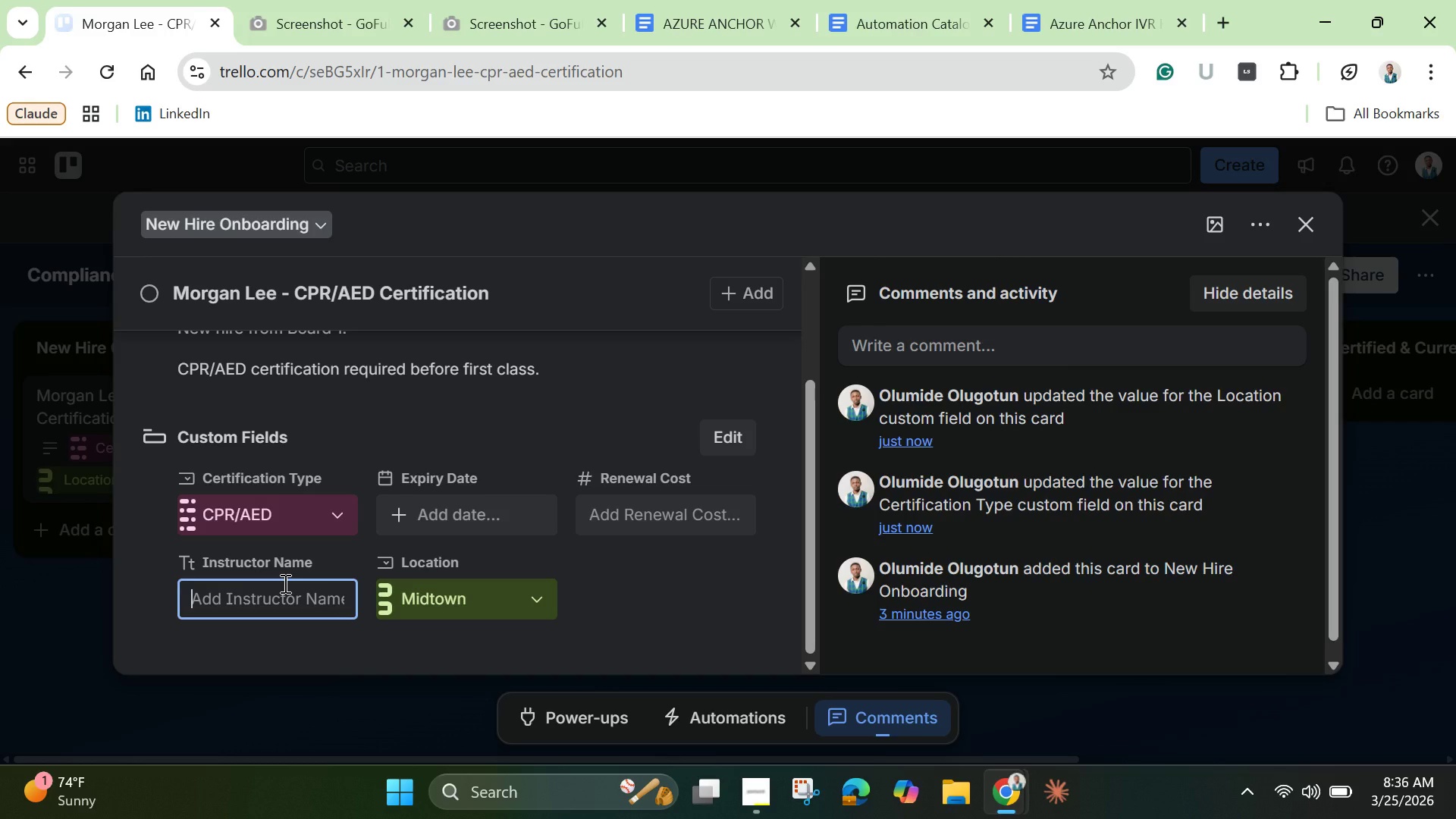 
wait(90.94)
 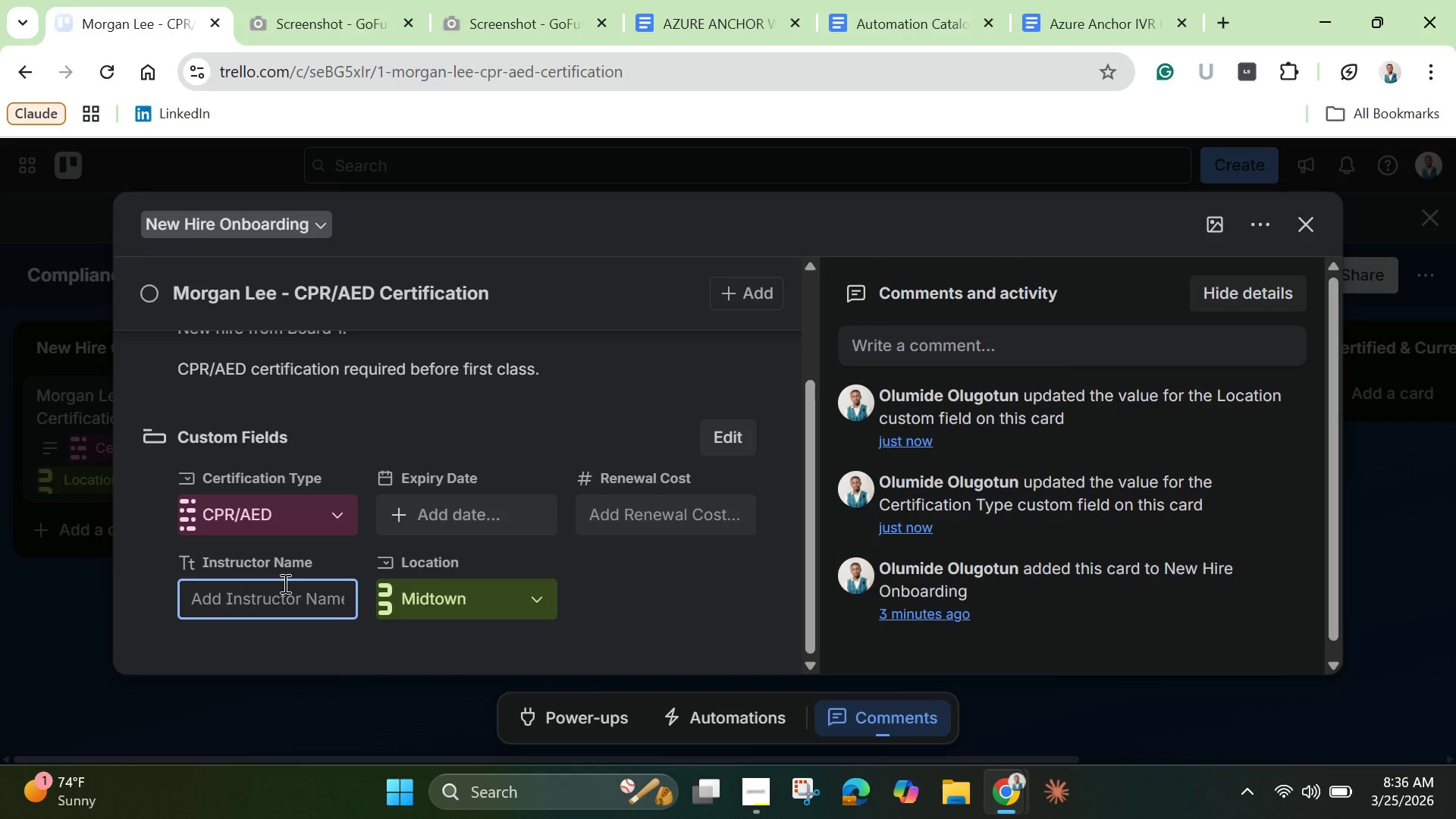 
type(Morgan )
 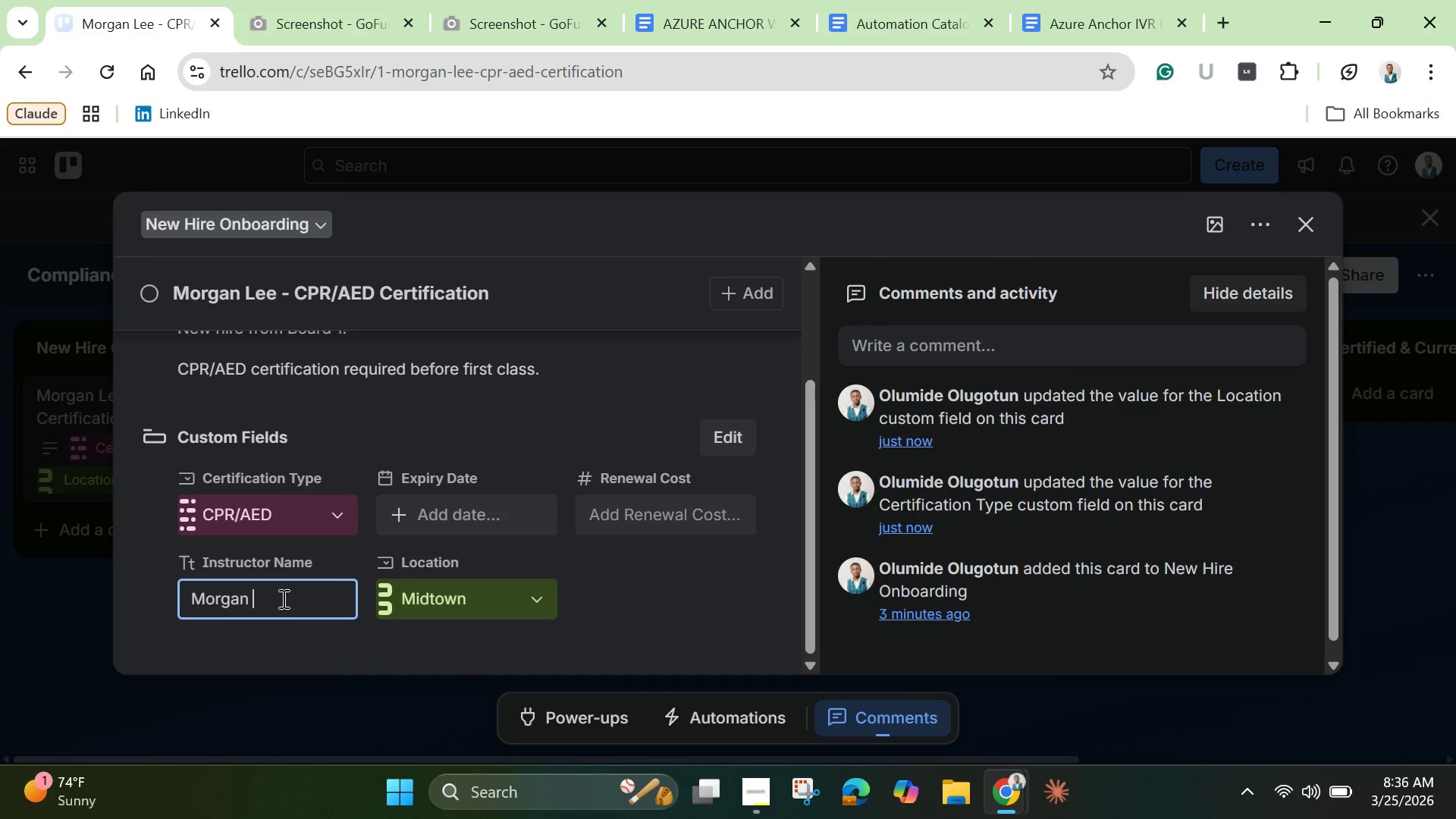 
type(Lee)
 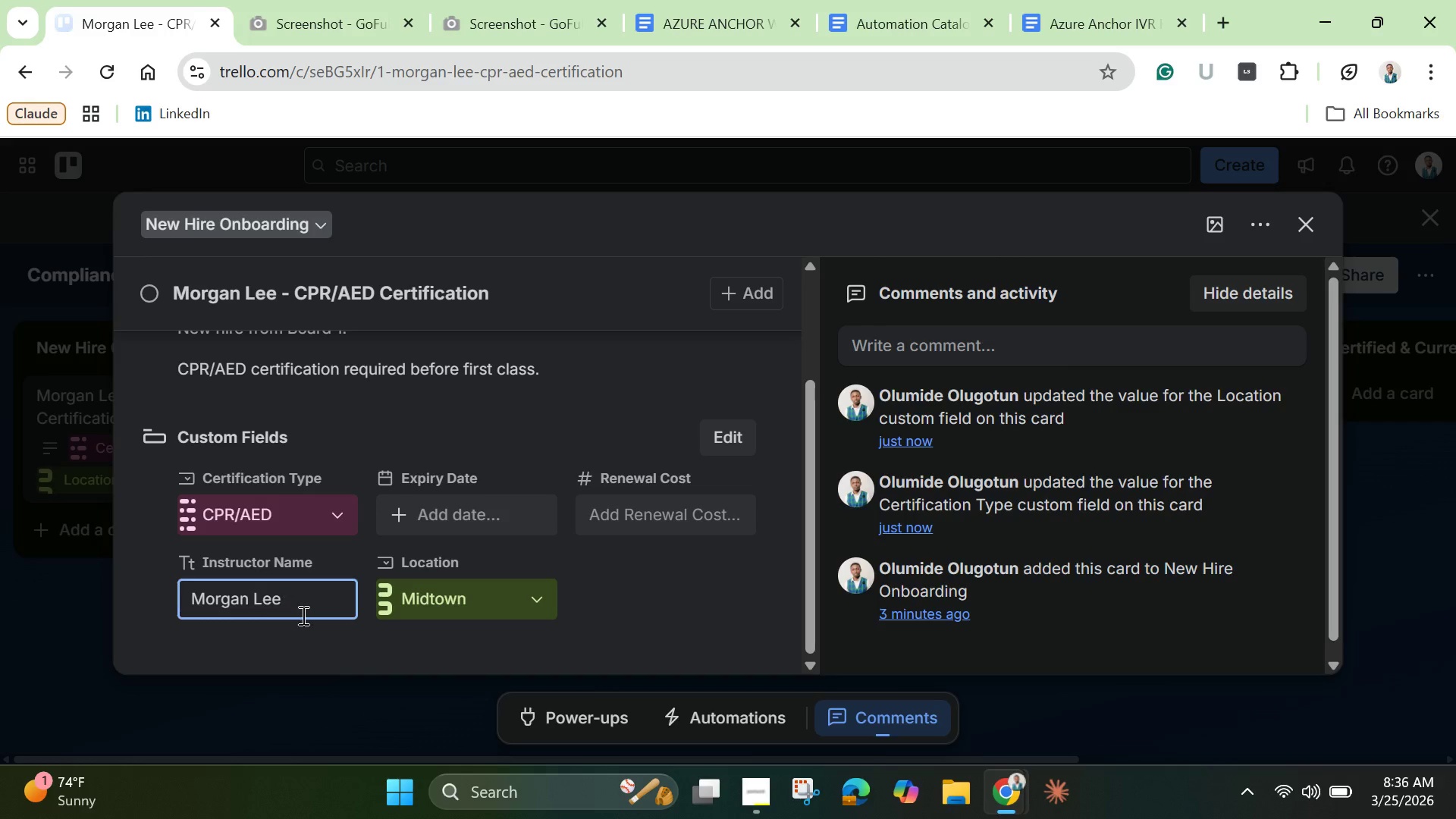 
wait(7.45)
 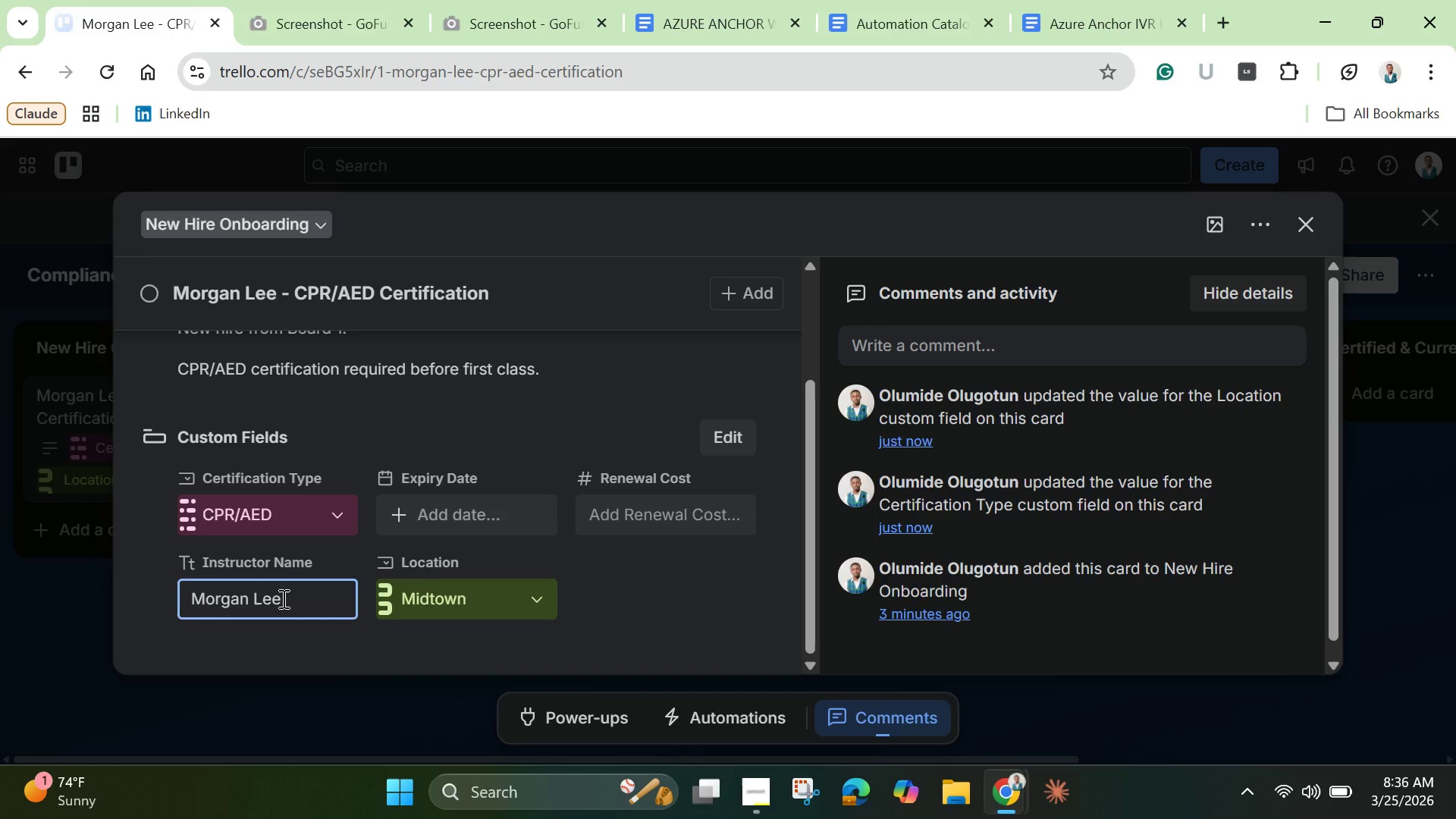 
left_click([645, 580])
 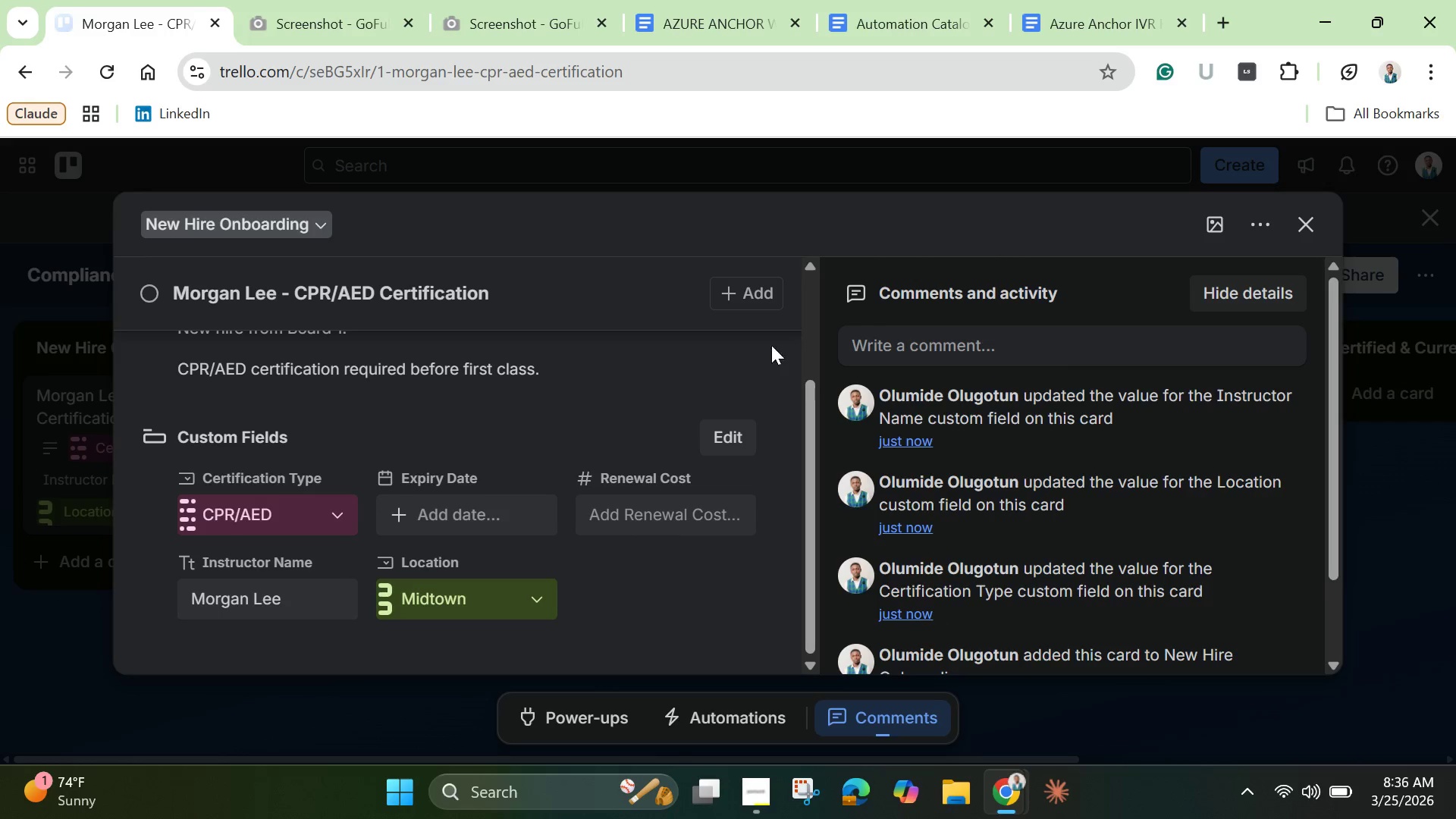 
mouse_move([752, 315])
 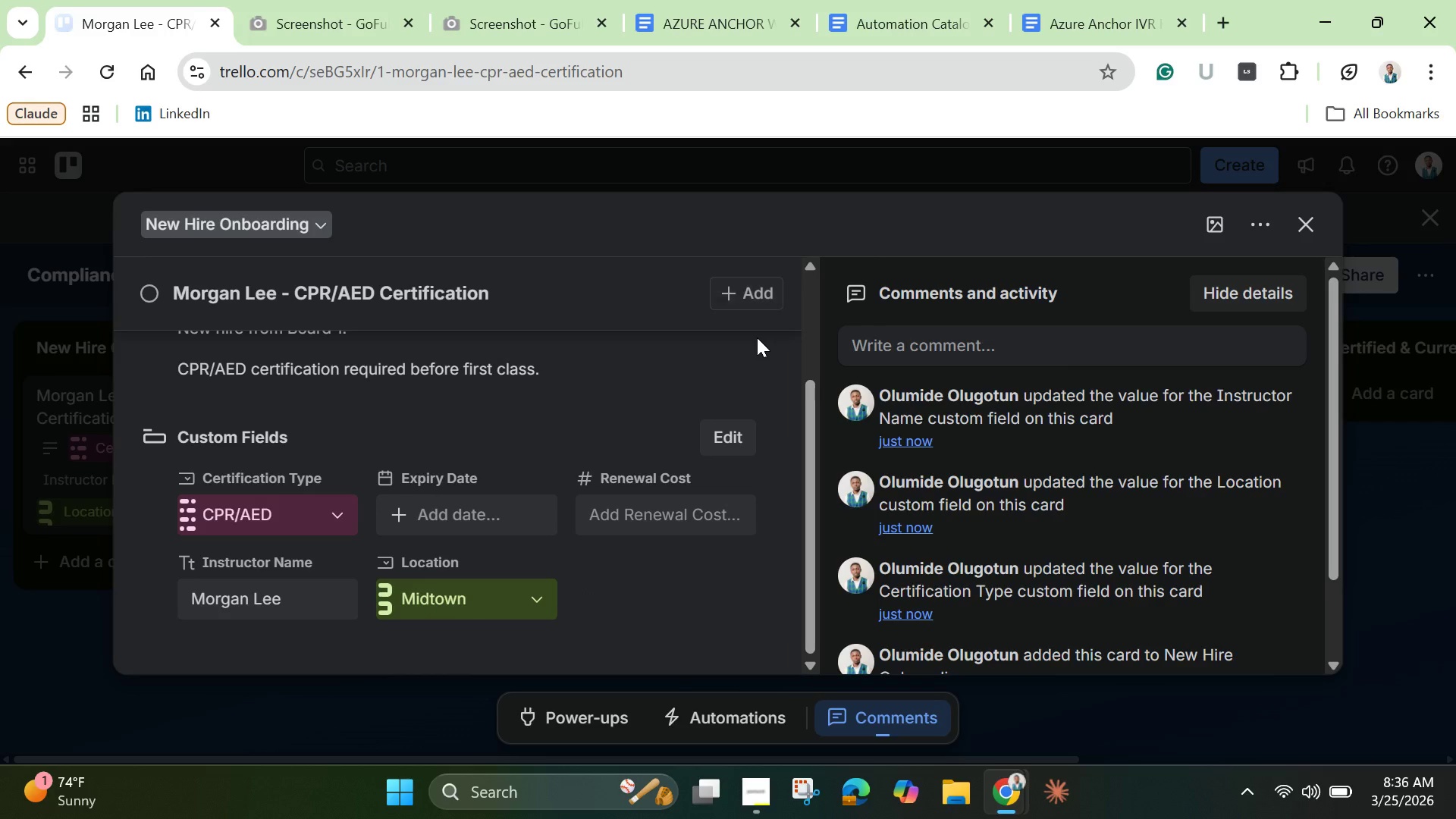 
left_click([757, 337])
 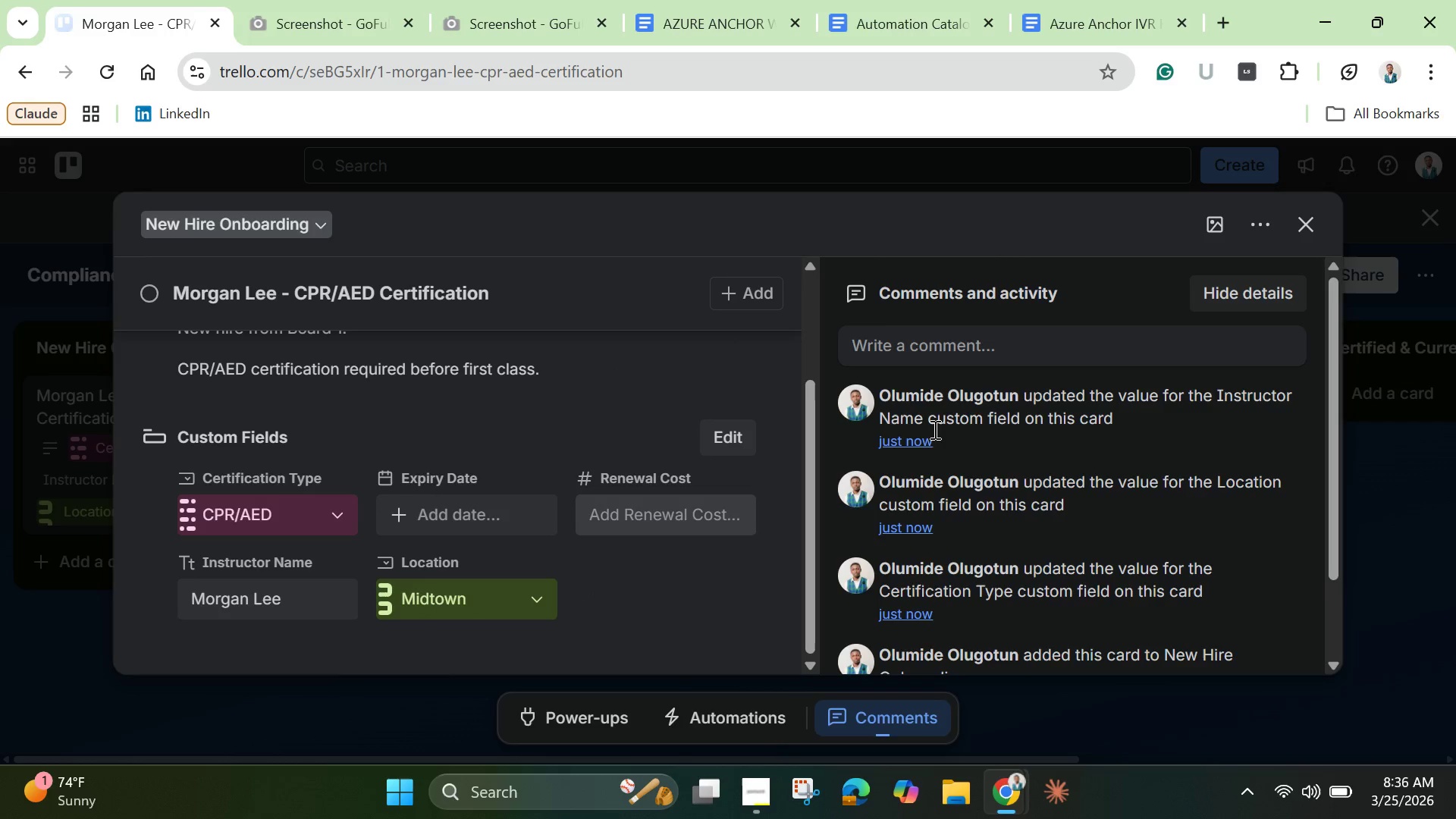 
mouse_move([1216, 252])
 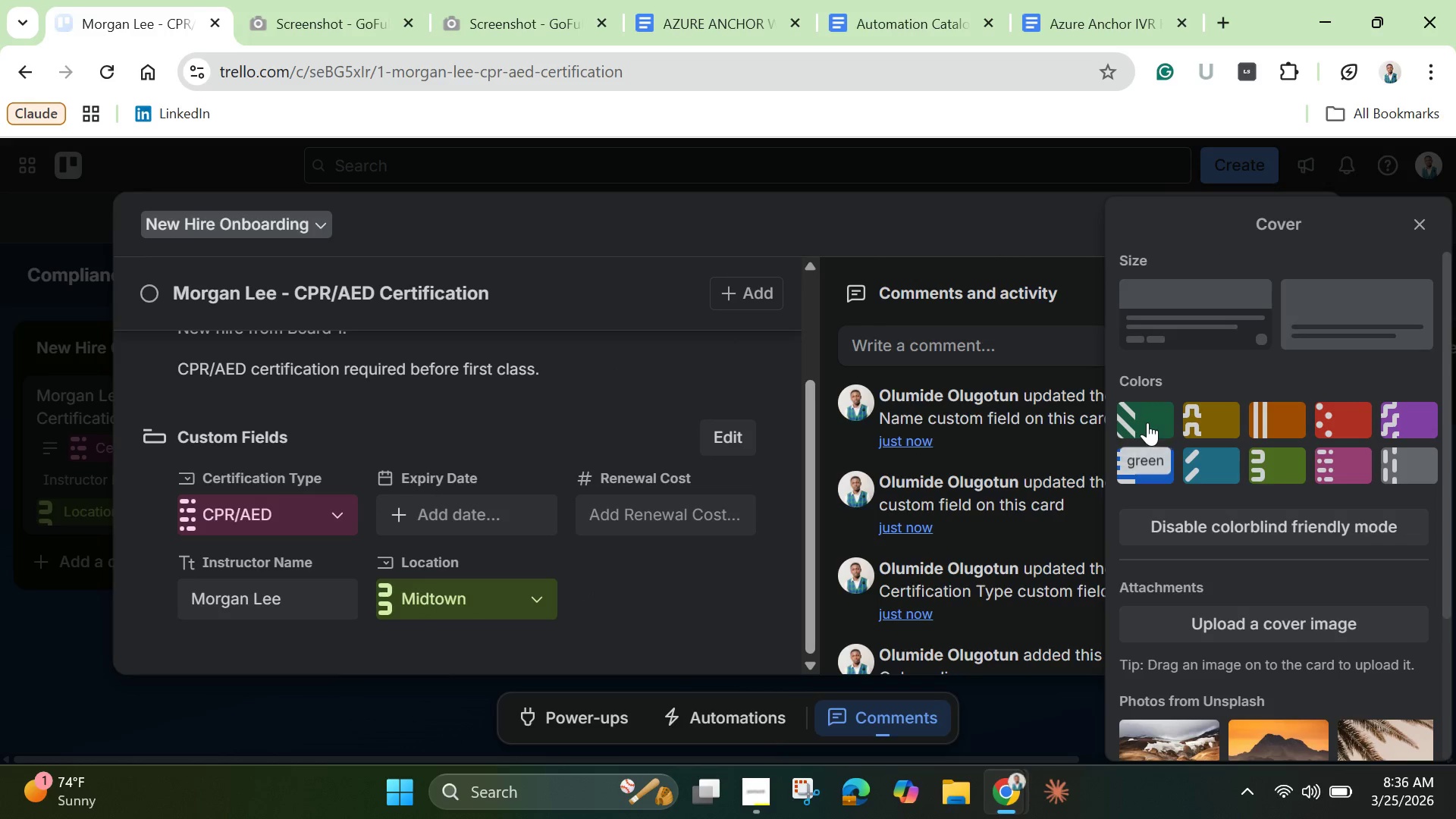 
left_click([1147, 422])
 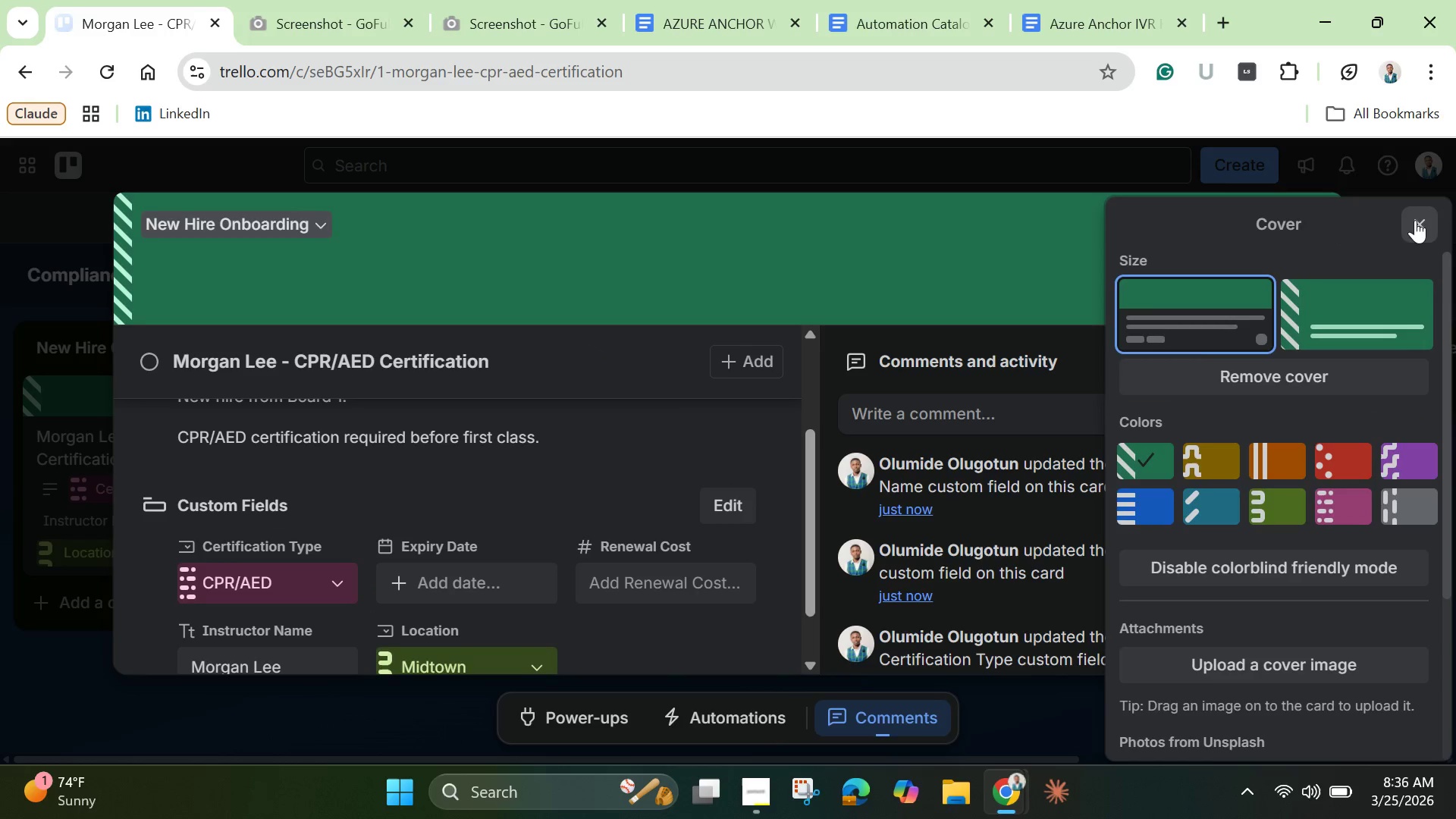 
left_click([1415, 220])
 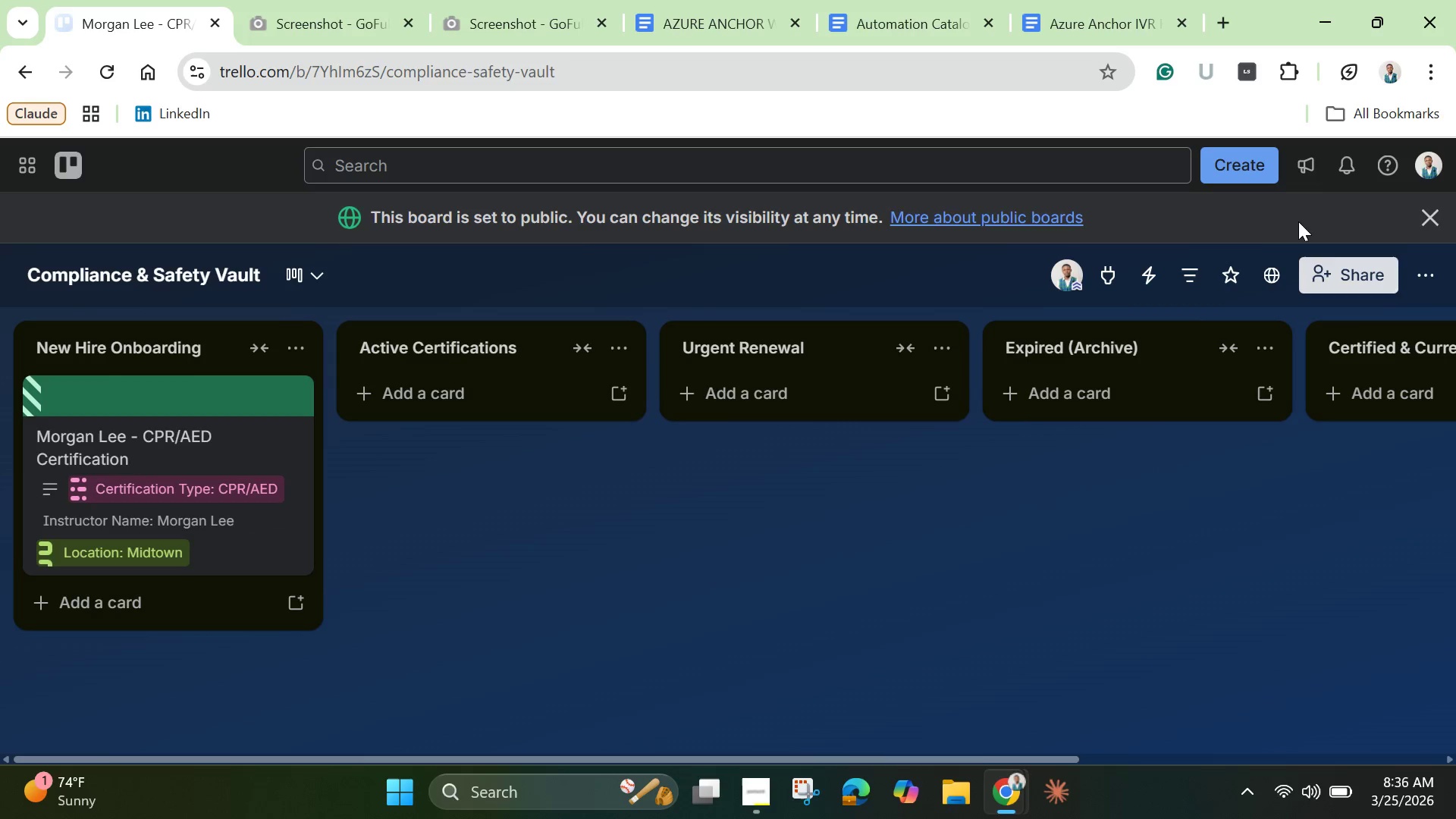 
left_click([1298, 221])
 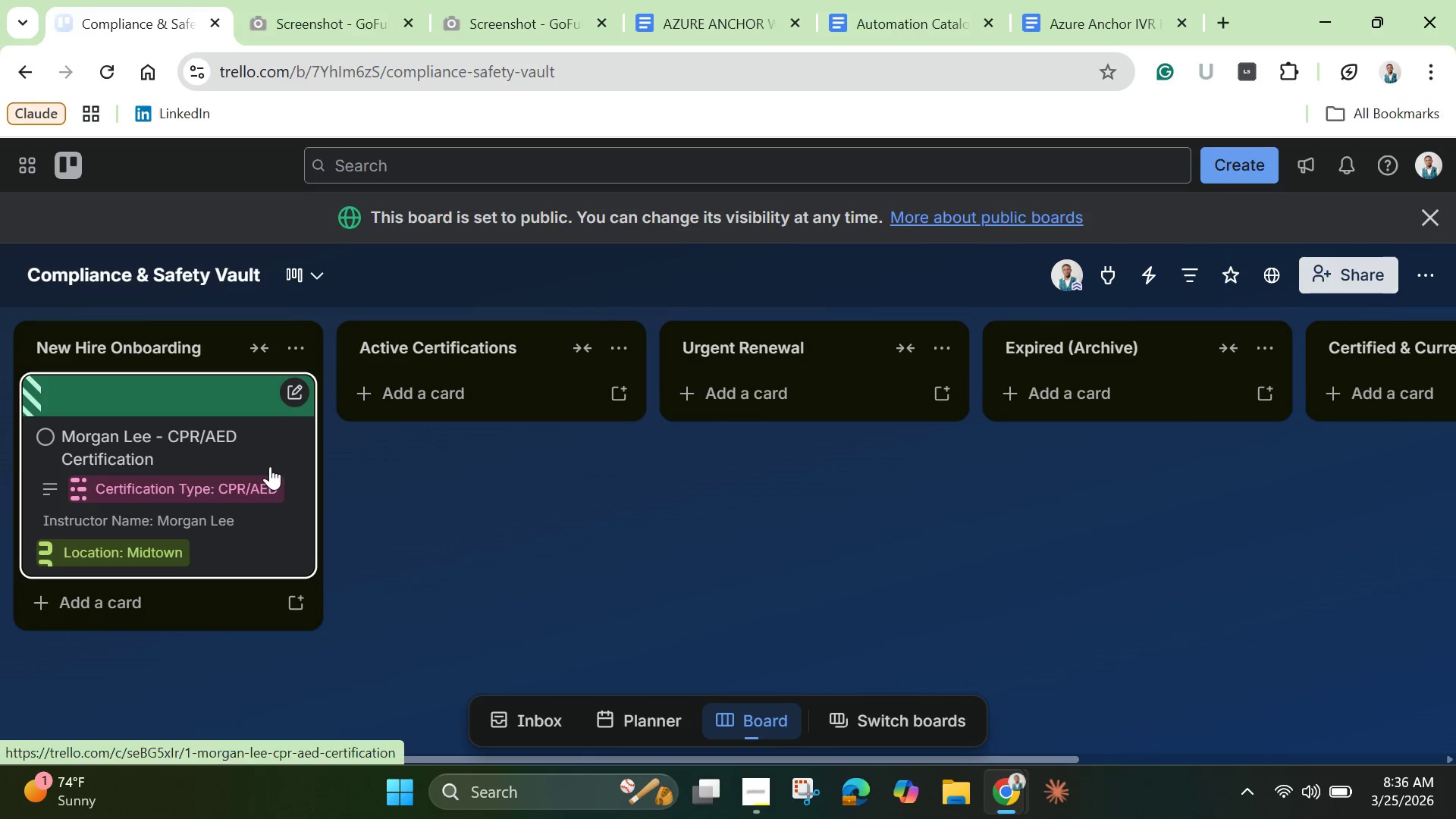 
scroll: coordinate [270, 468], scroll_direction: down, amount: 5.0
 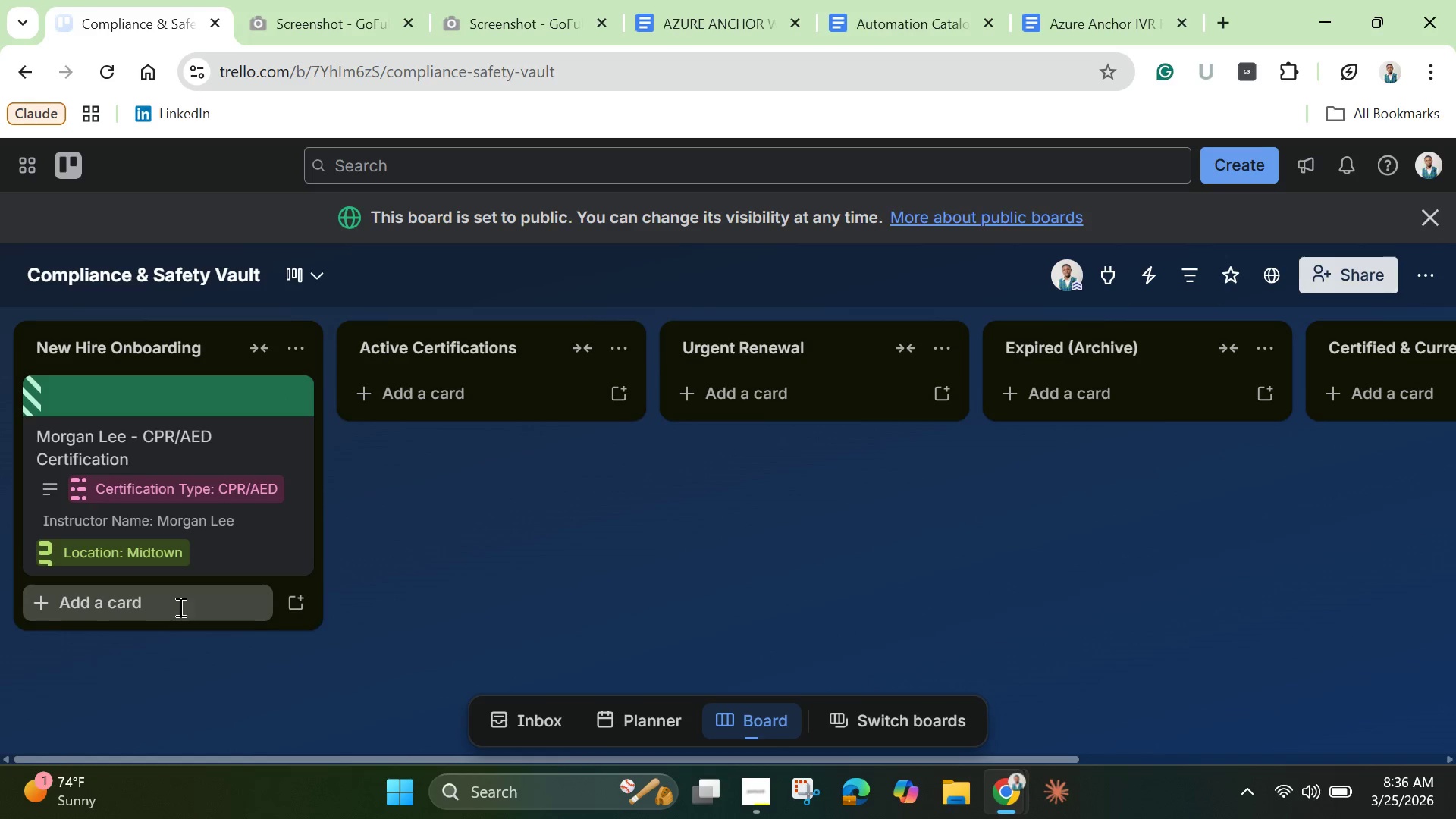 
left_click([179, 607])
 